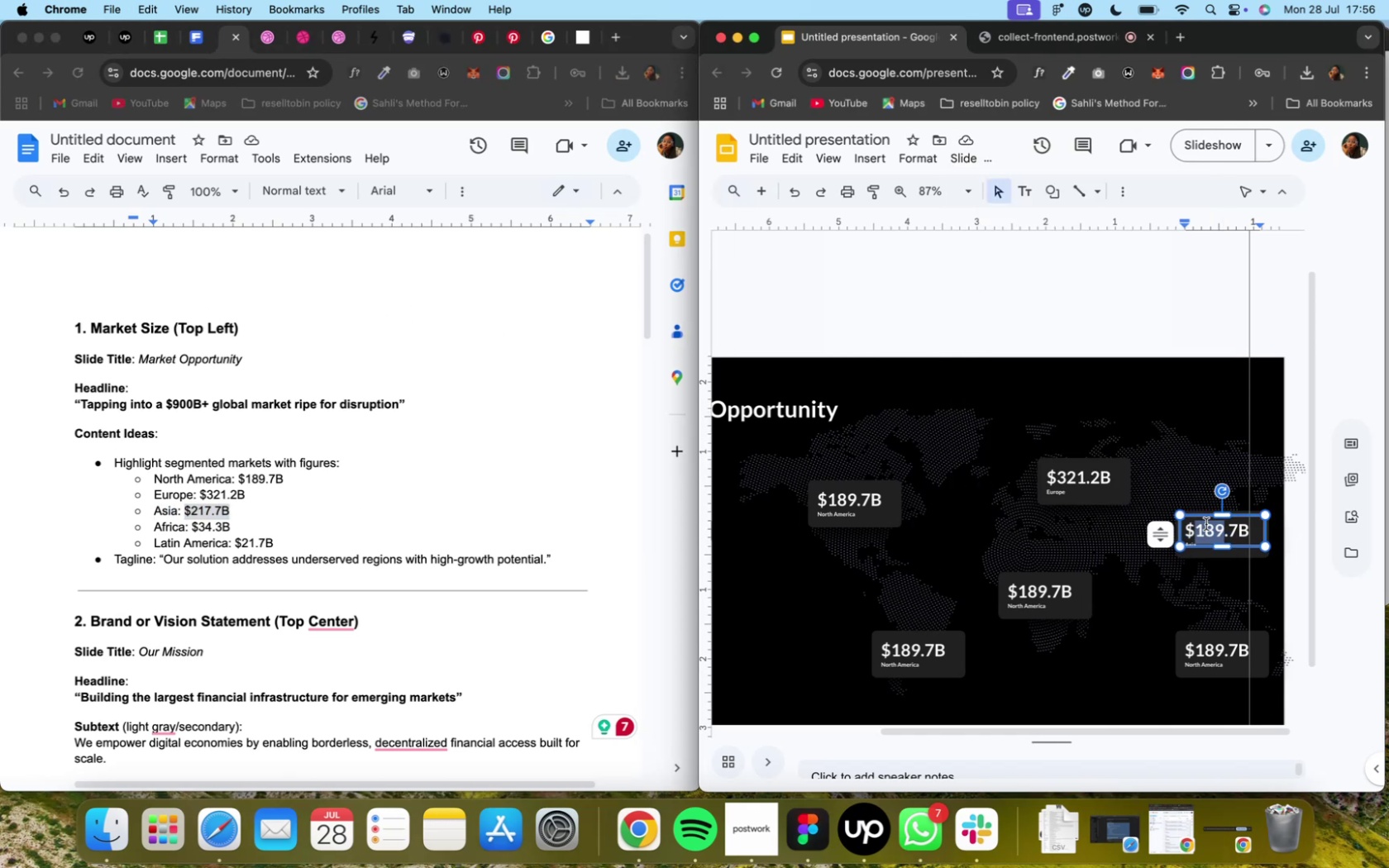 
key(Meta+CommandLeft)
 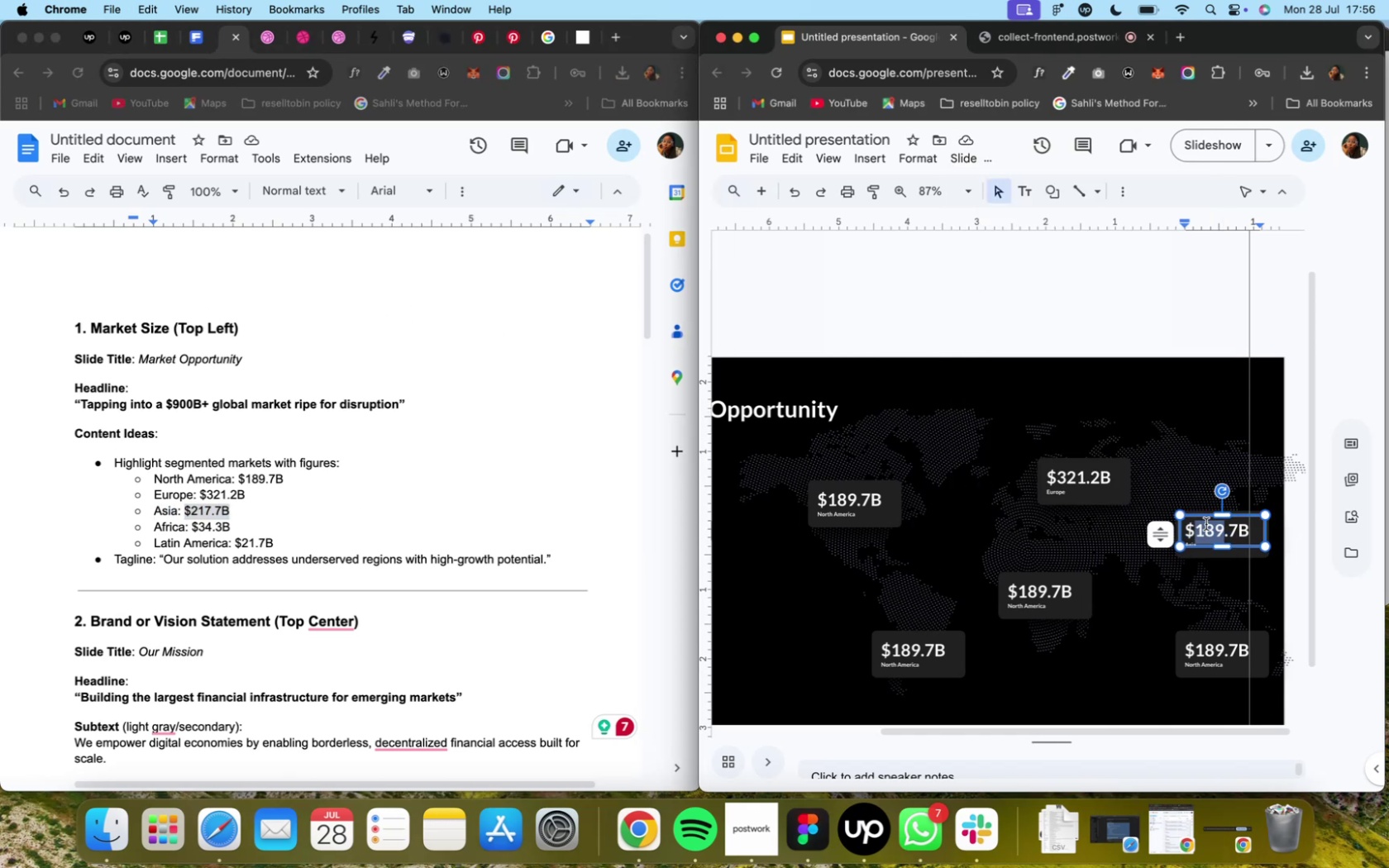 
key(Meta+A)
 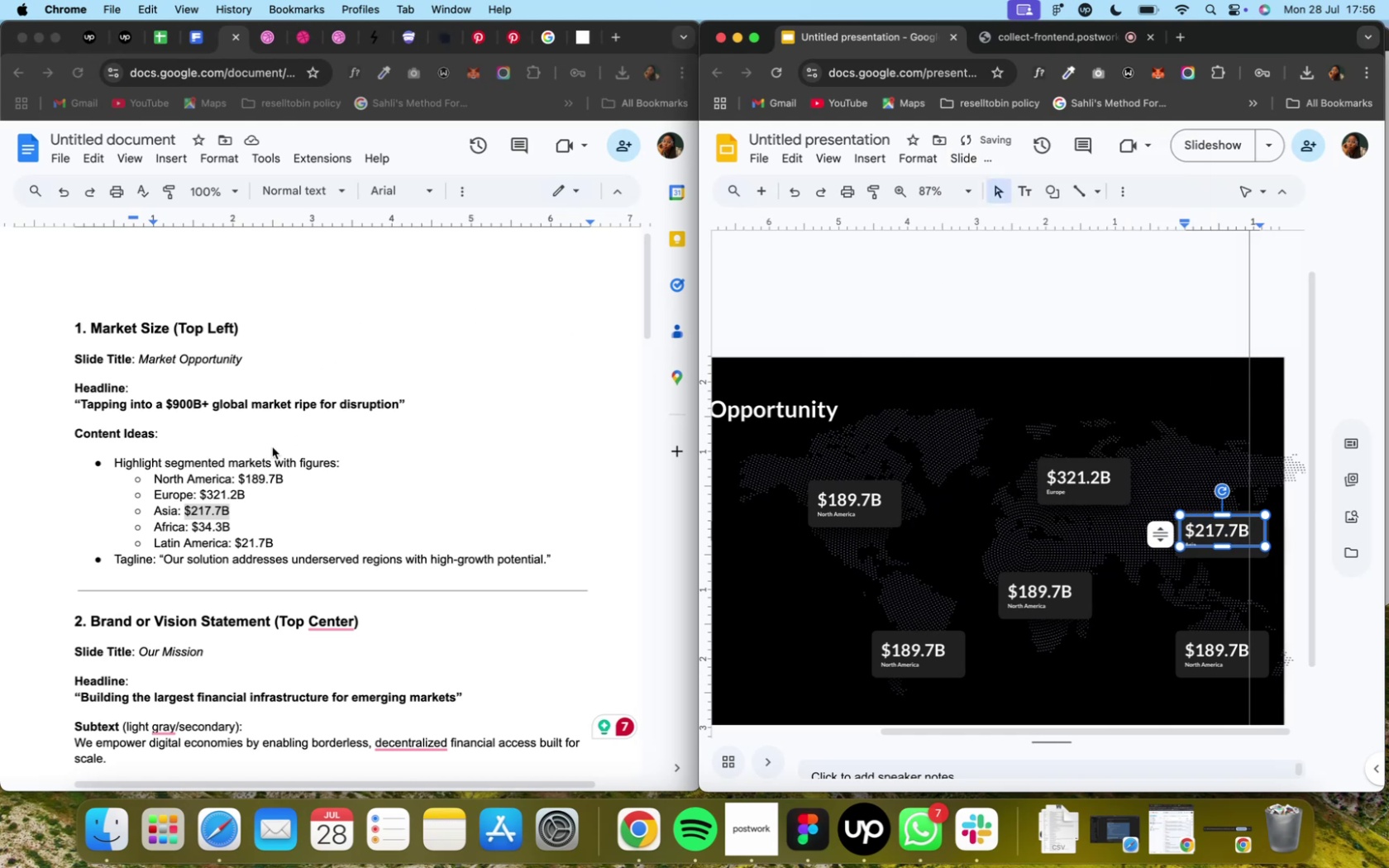 
left_click([184, 532])
 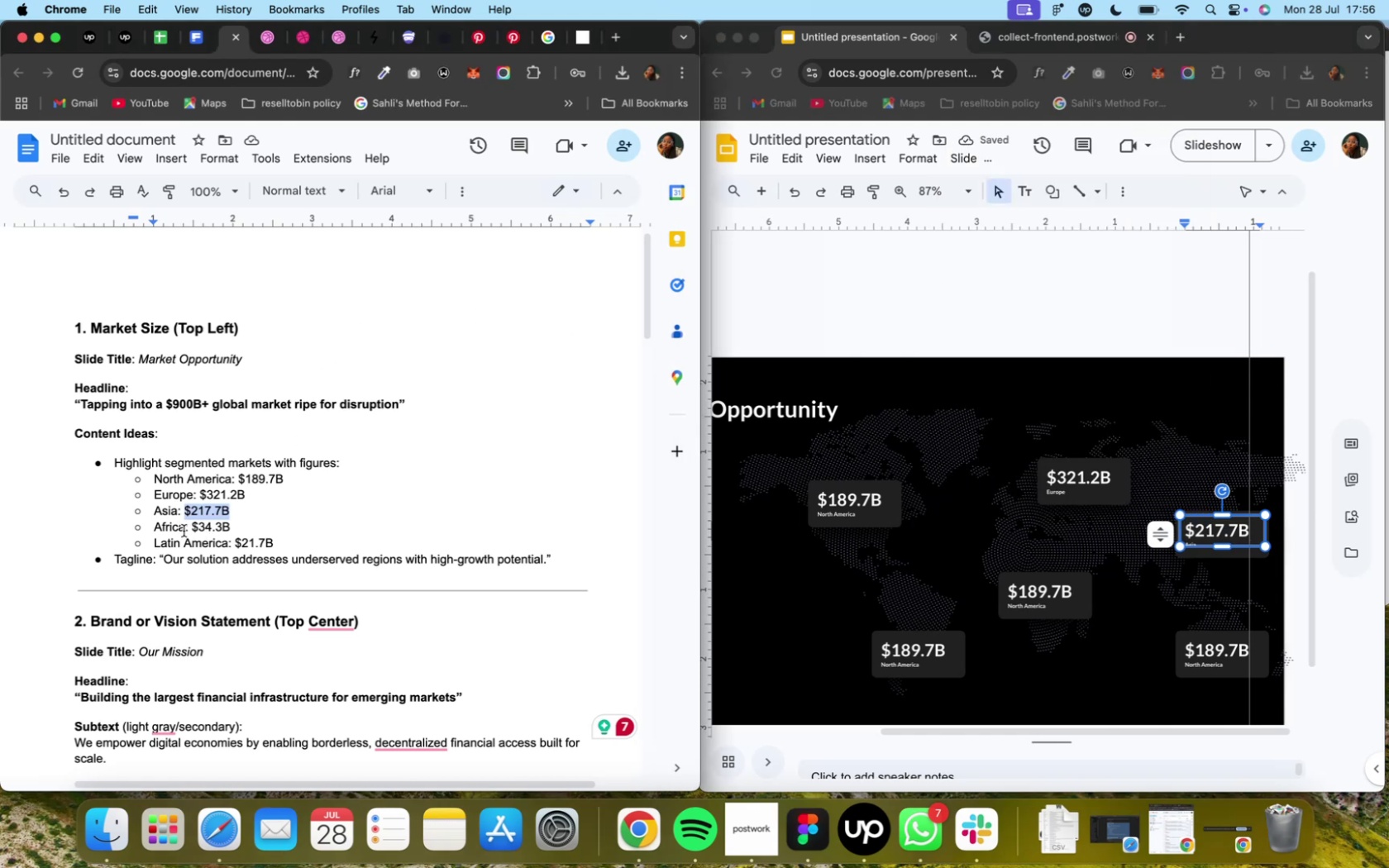 
left_click_drag(start_coordinate=[184, 528], to_coordinate=[149, 524])
 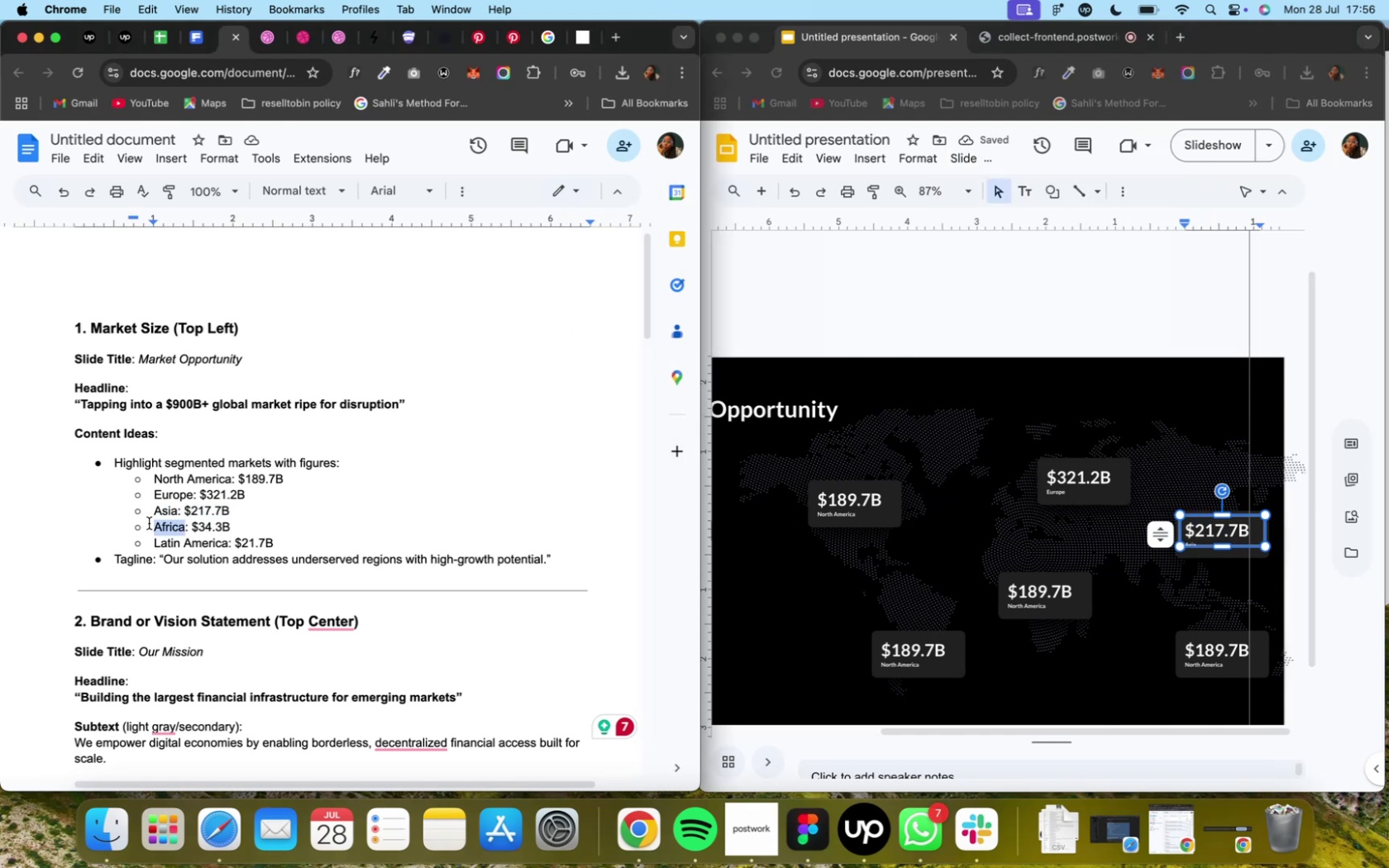 
key(Meta+C)
 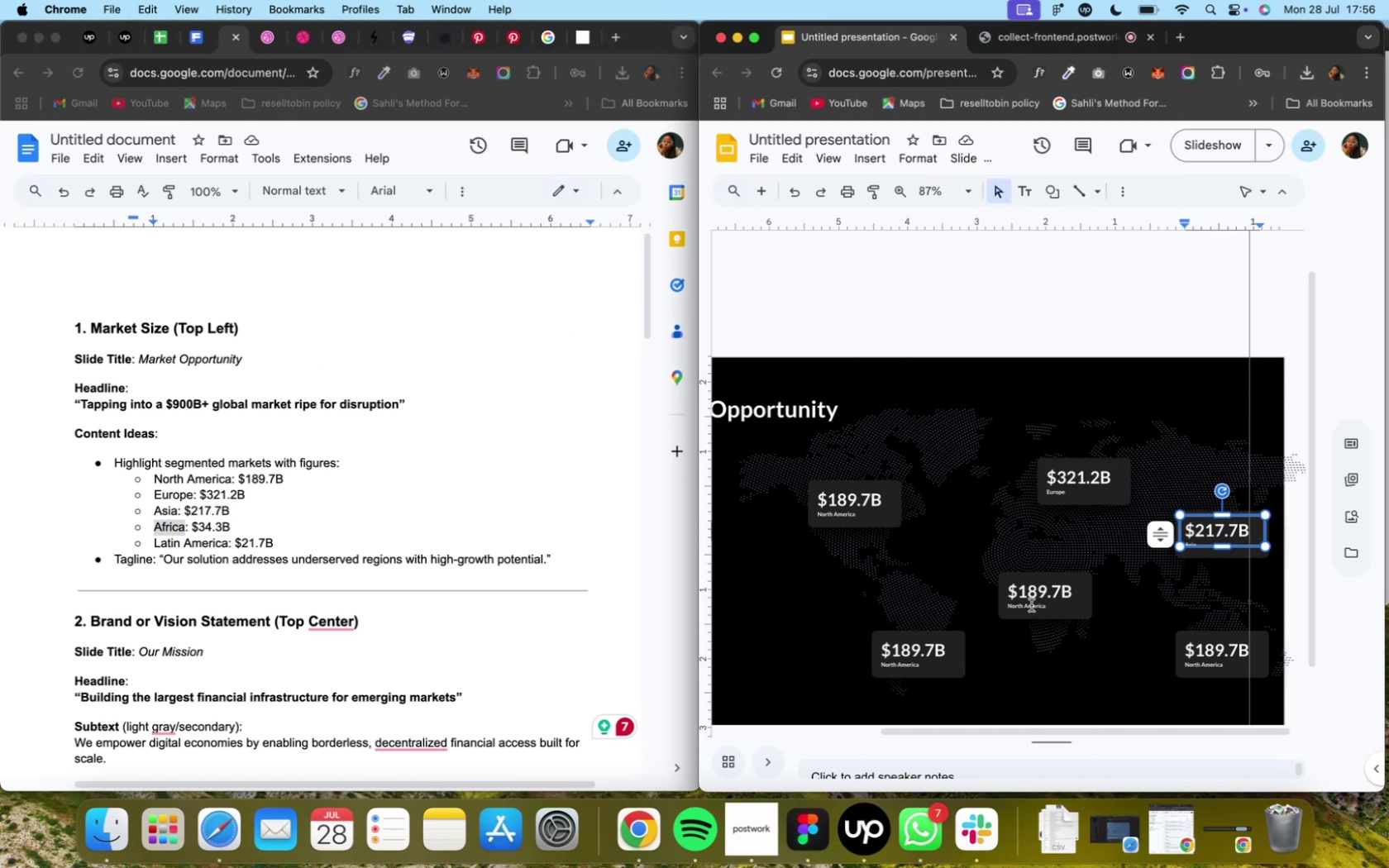 
key(Meta+A)
 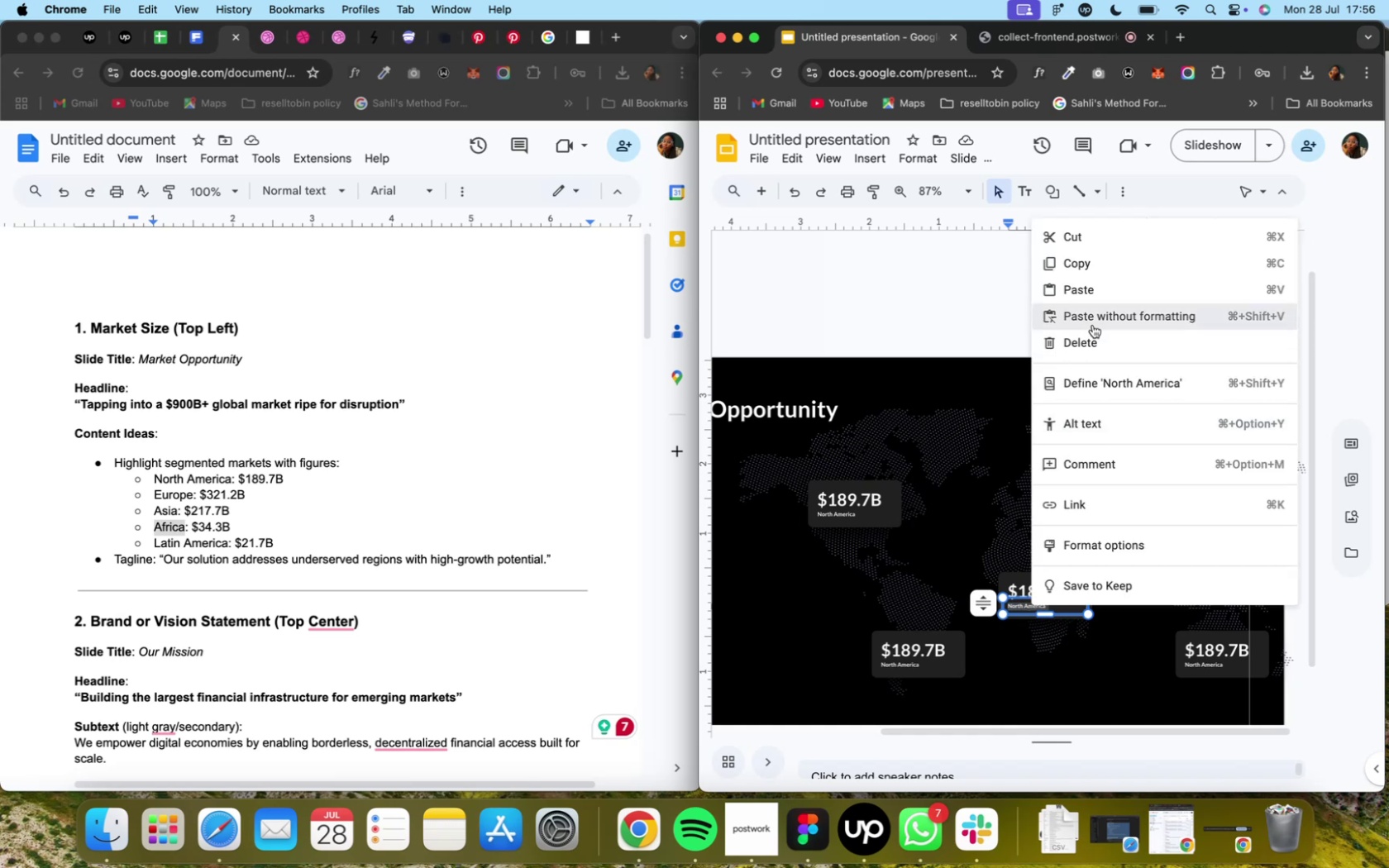 
wait(5.16)
 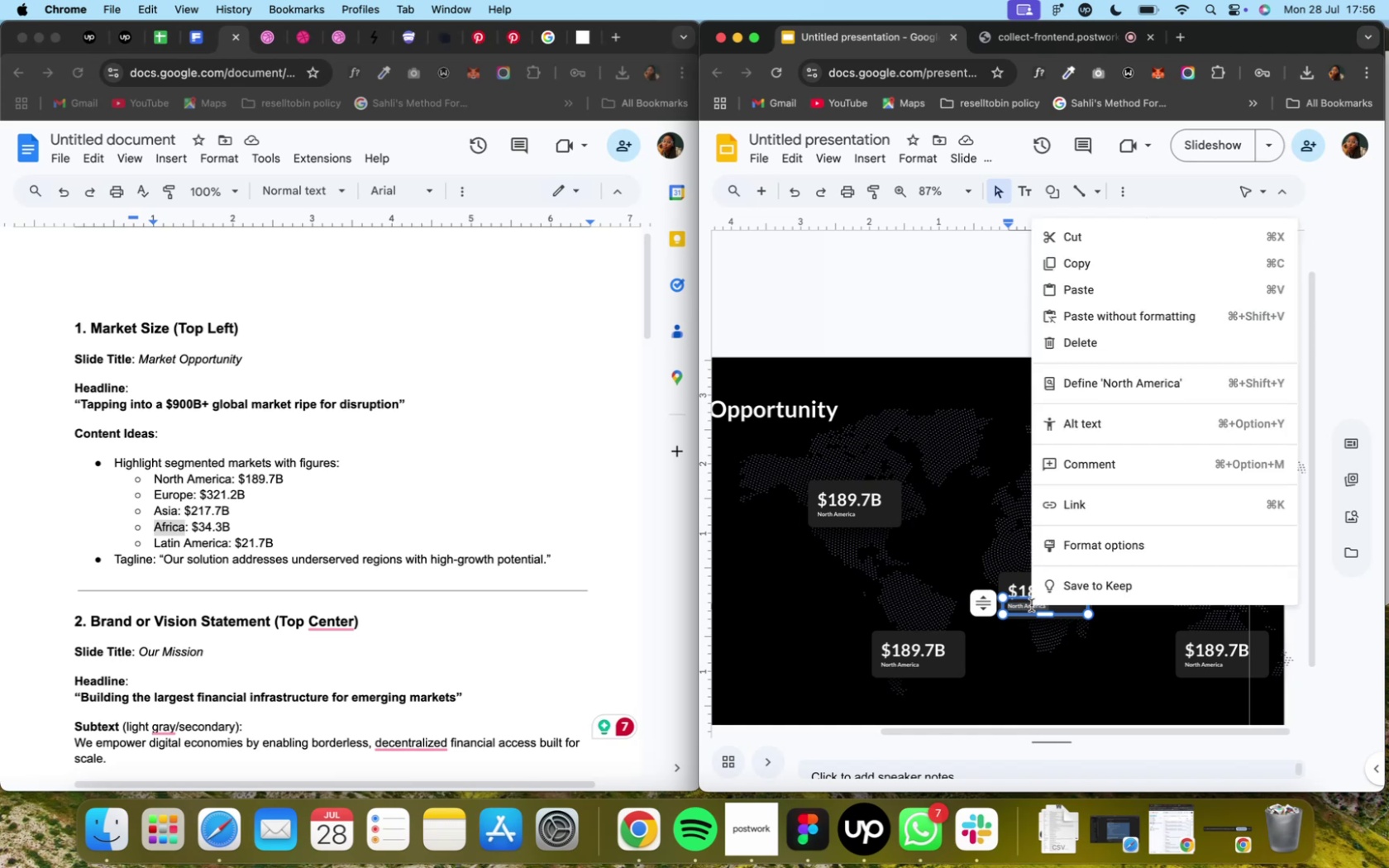 
left_click([237, 527])
 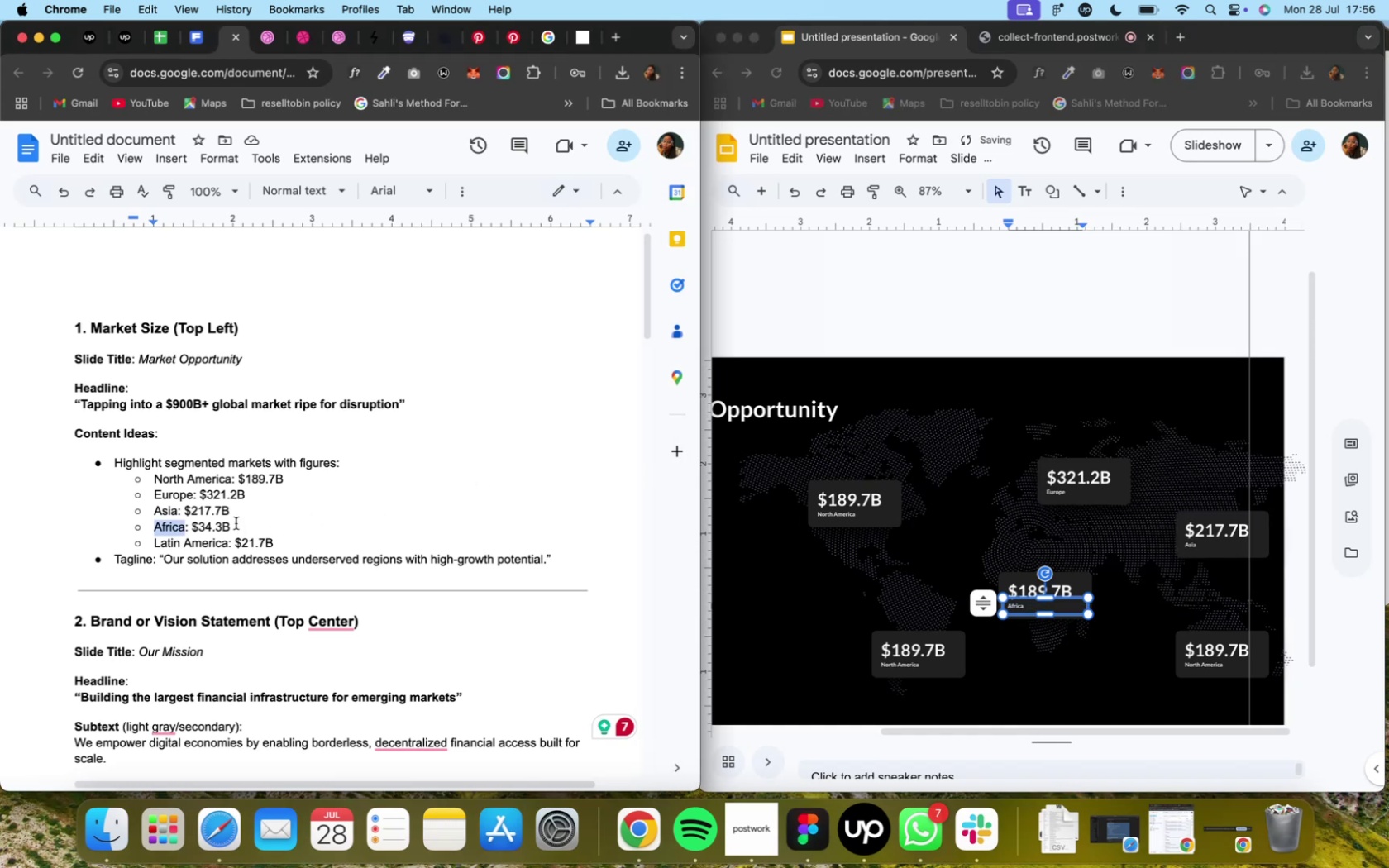 
left_click([235, 523])
 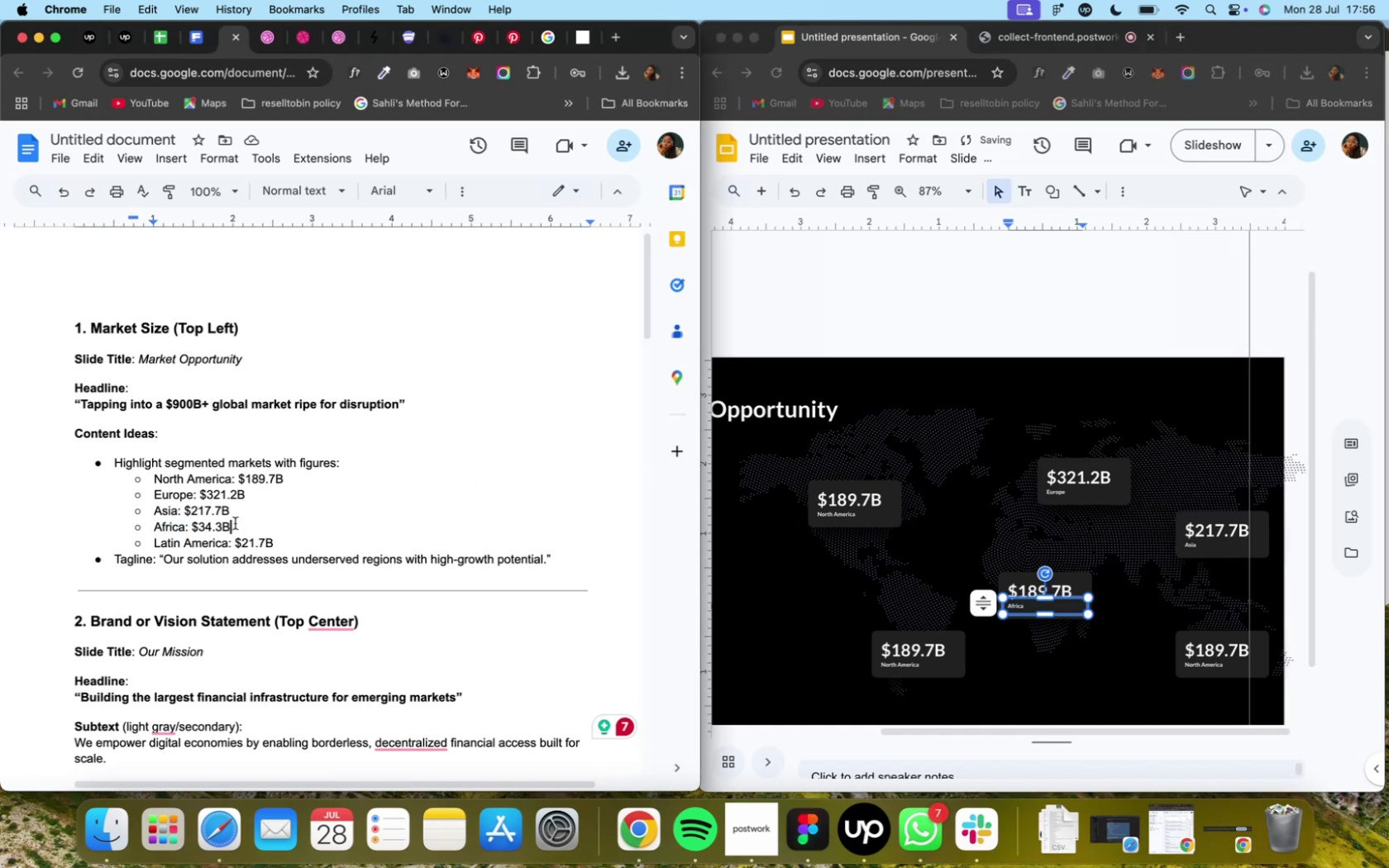 
left_click_drag(start_coordinate=[234, 524], to_coordinate=[192, 527])
 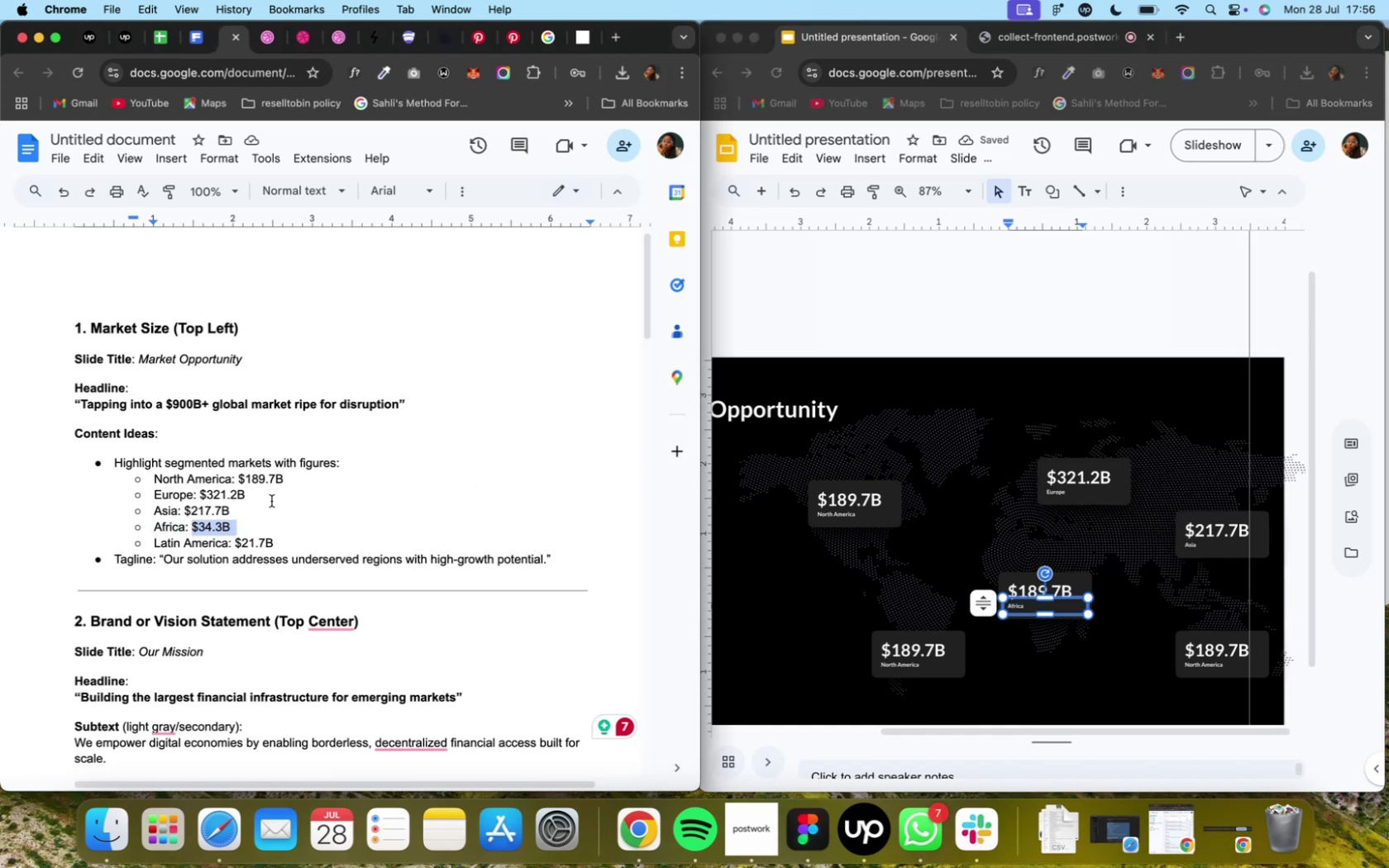 
key(Meta+C)
 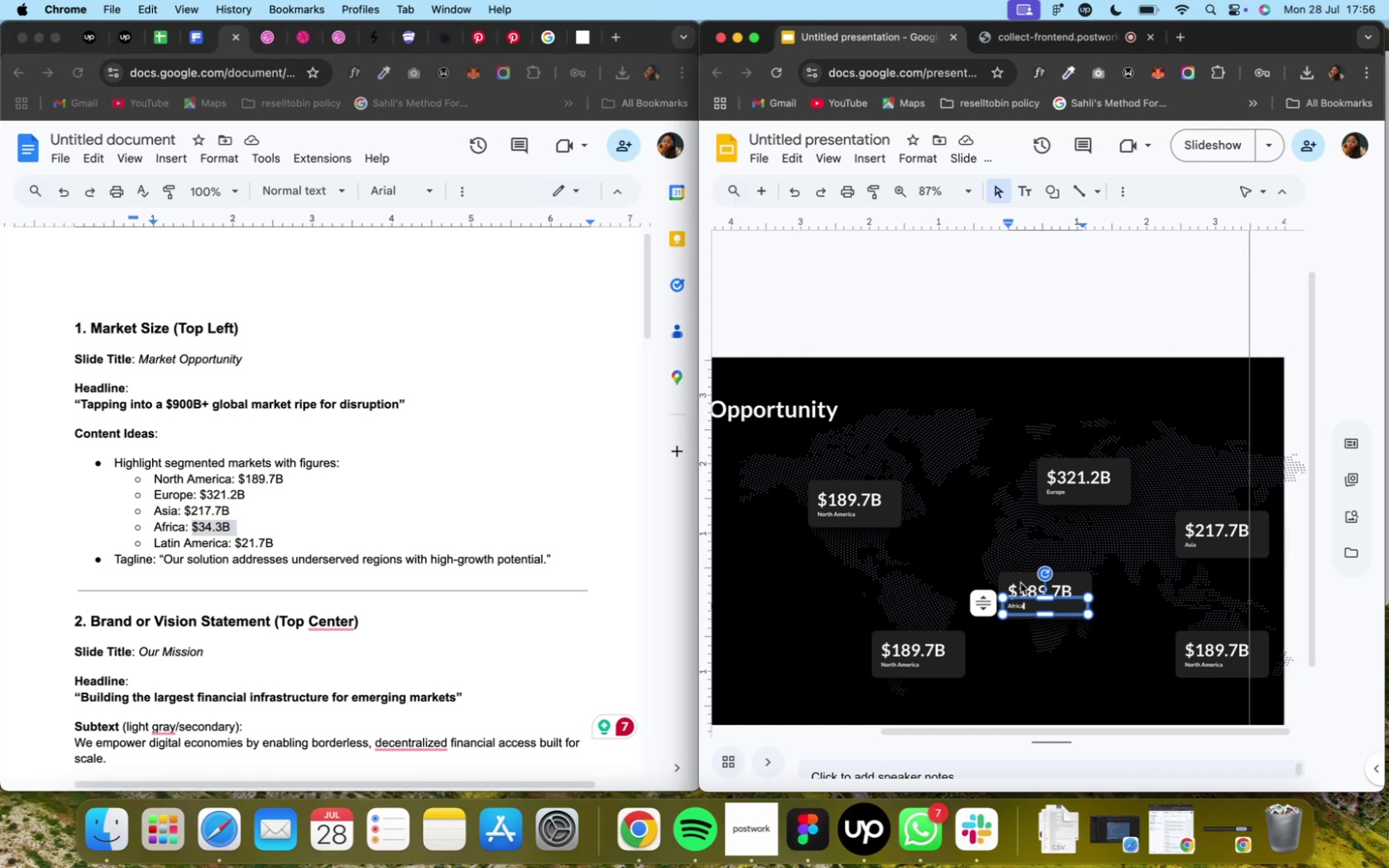 
key(Meta+A)
 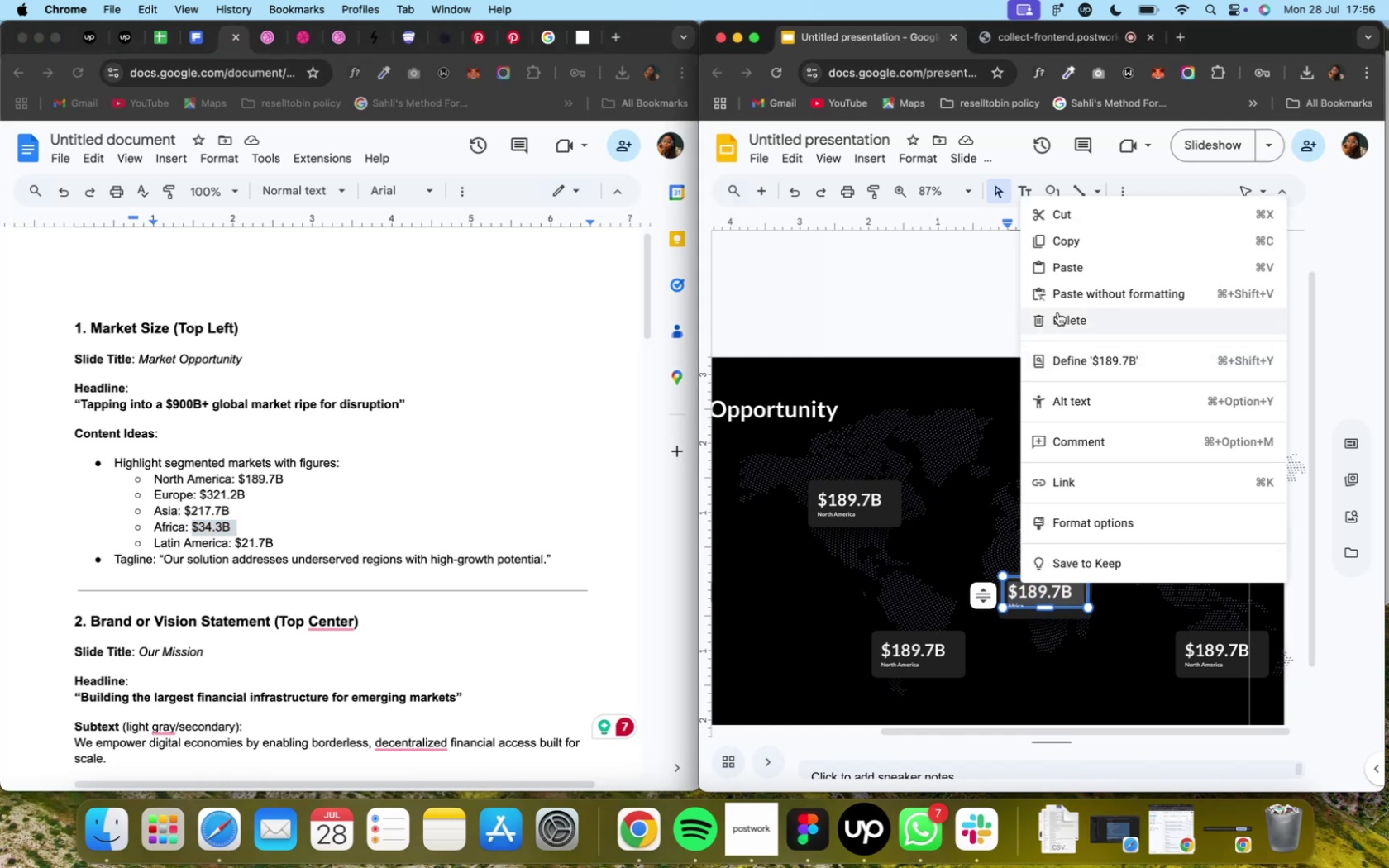 
left_click([1058, 300])
 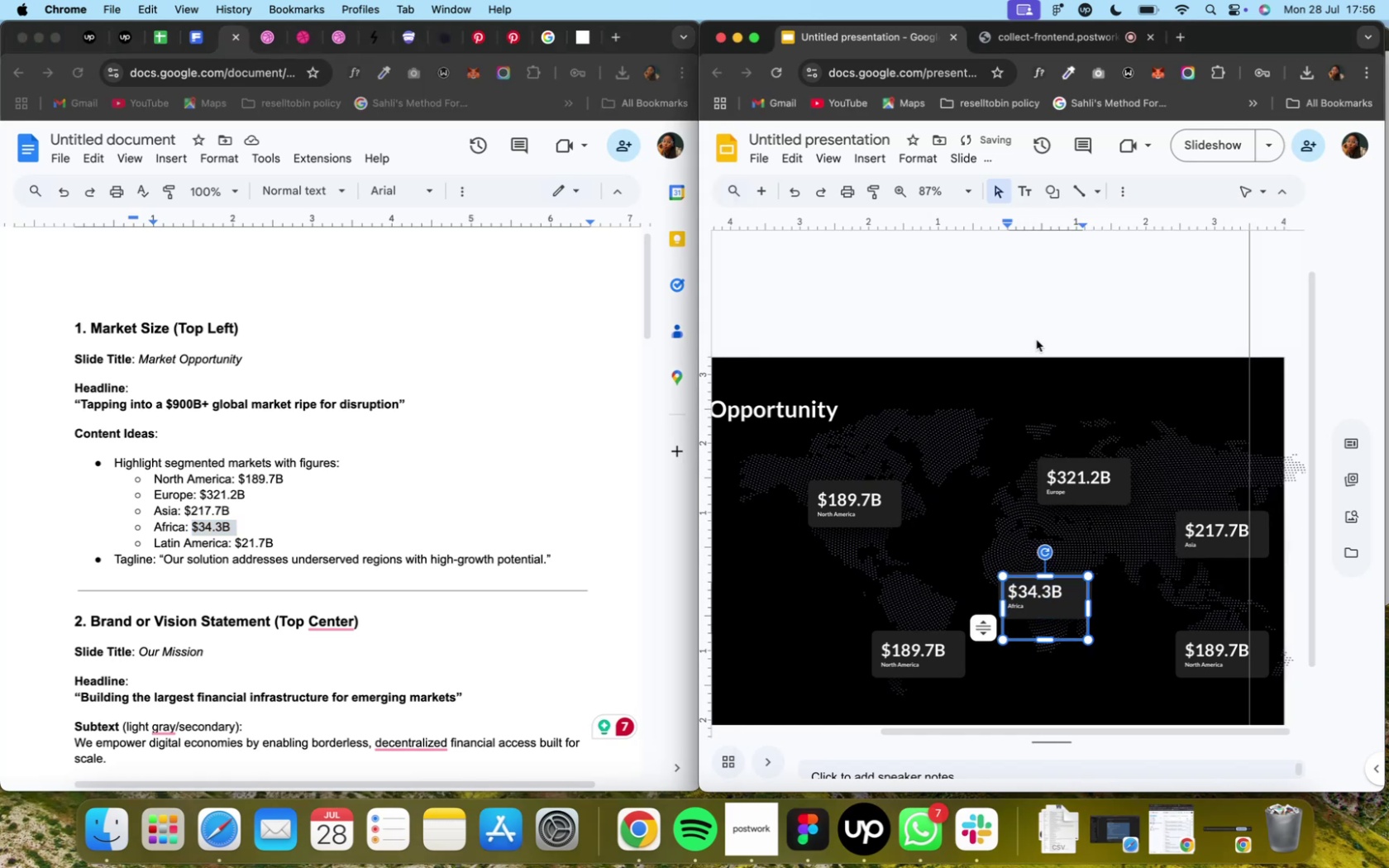 
key(Backspace)
 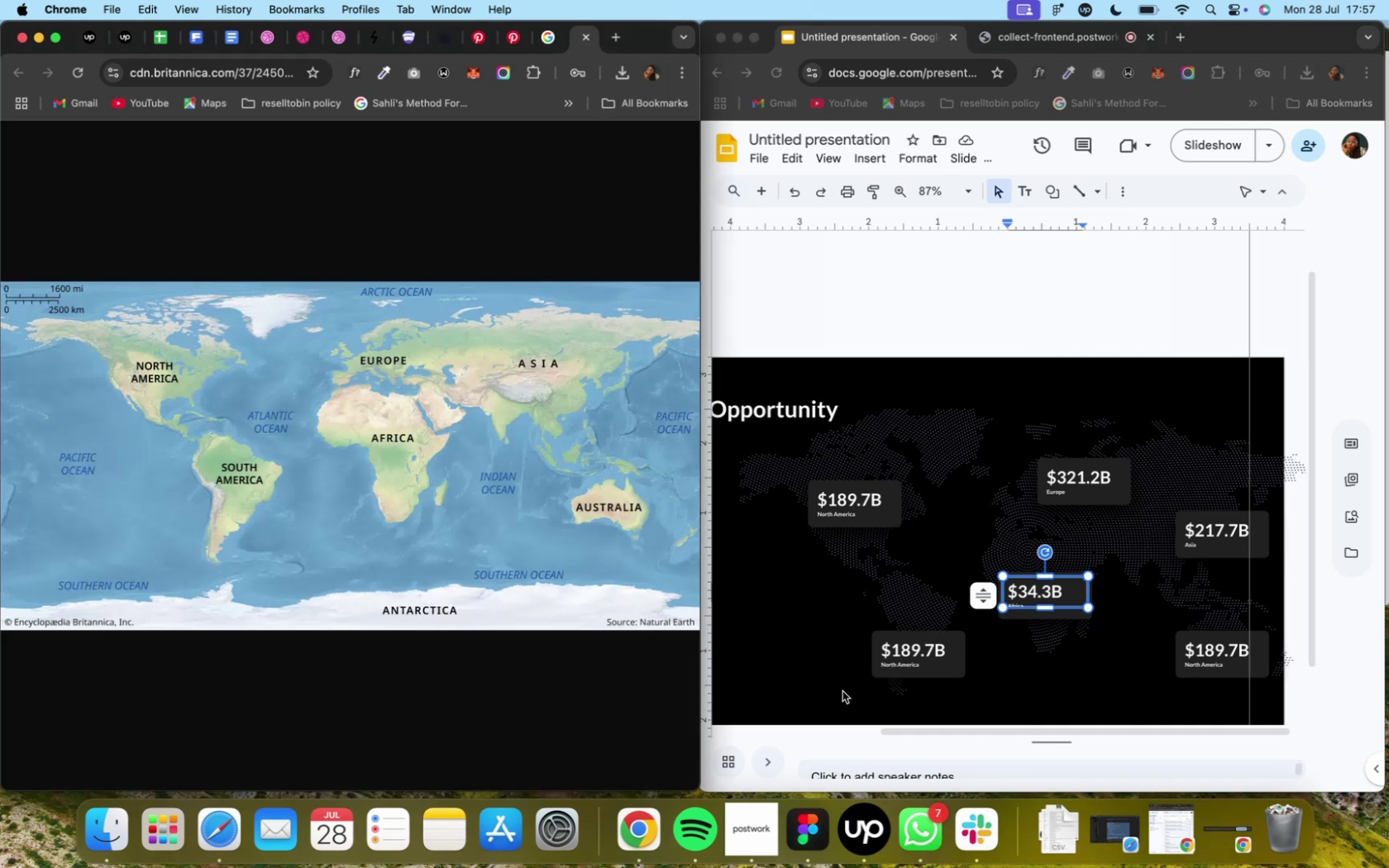 
wait(14.83)
 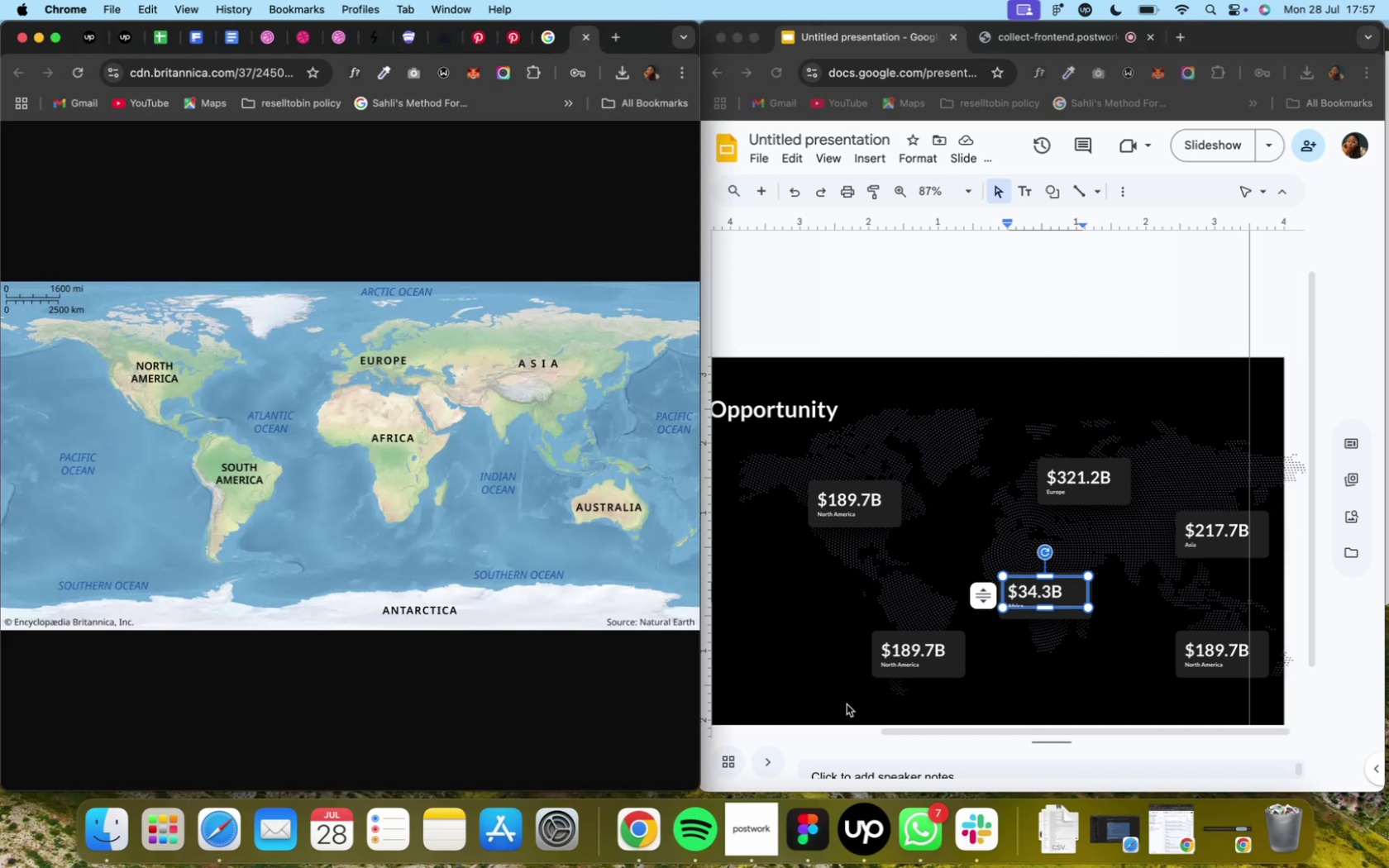 
double_click([890, 665])
 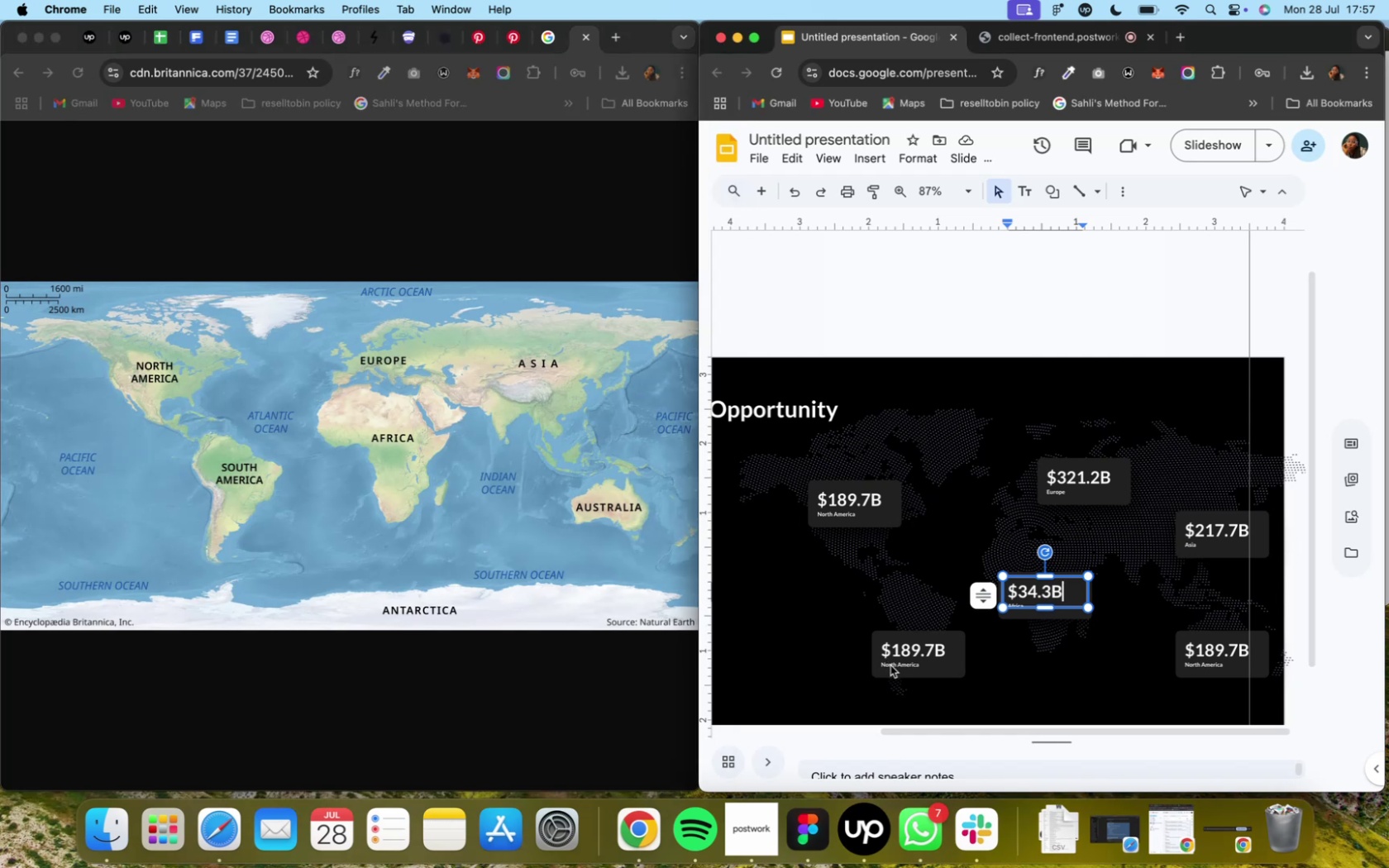 
double_click([890, 665])
 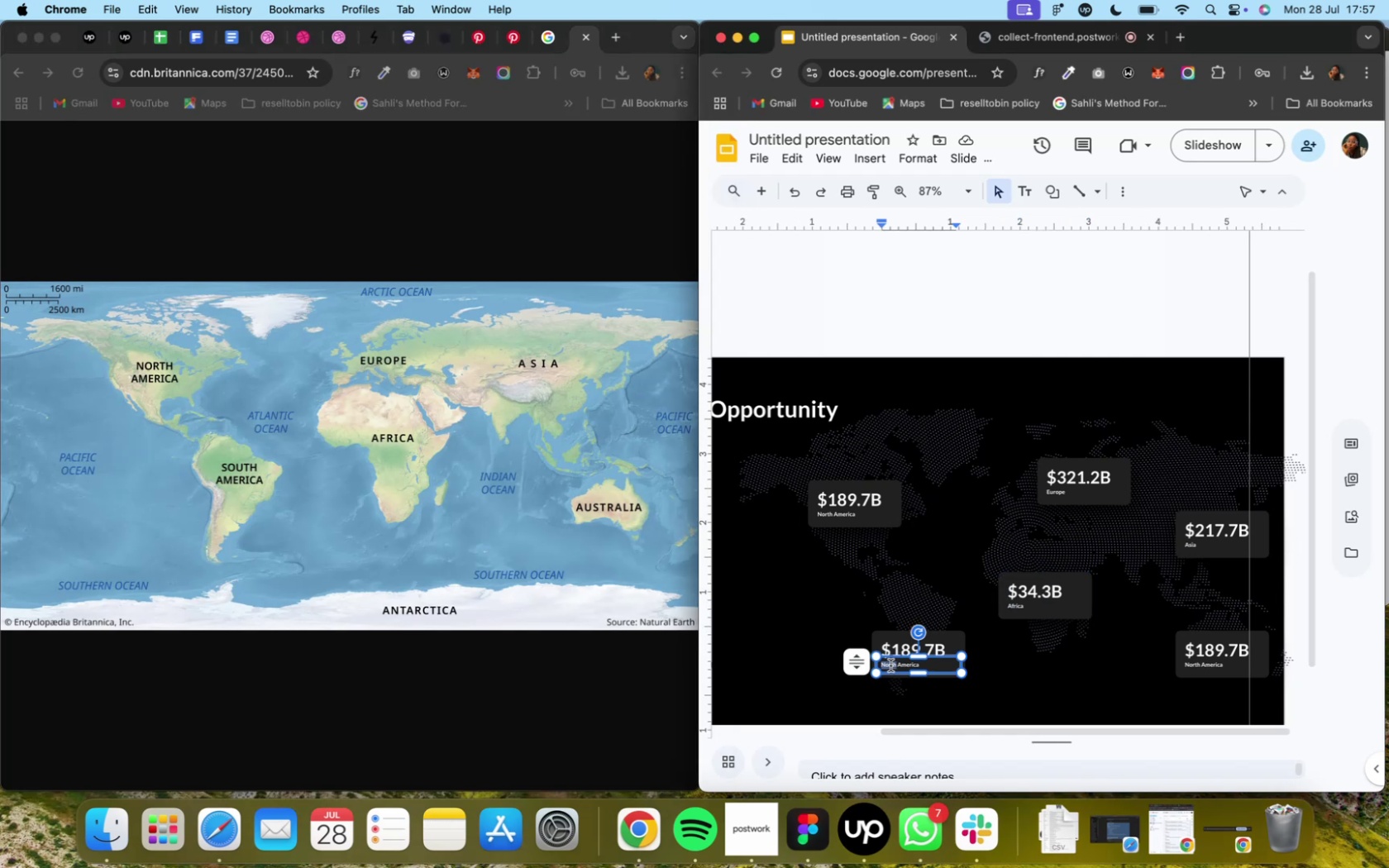 
key(Meta+CommandLeft)
 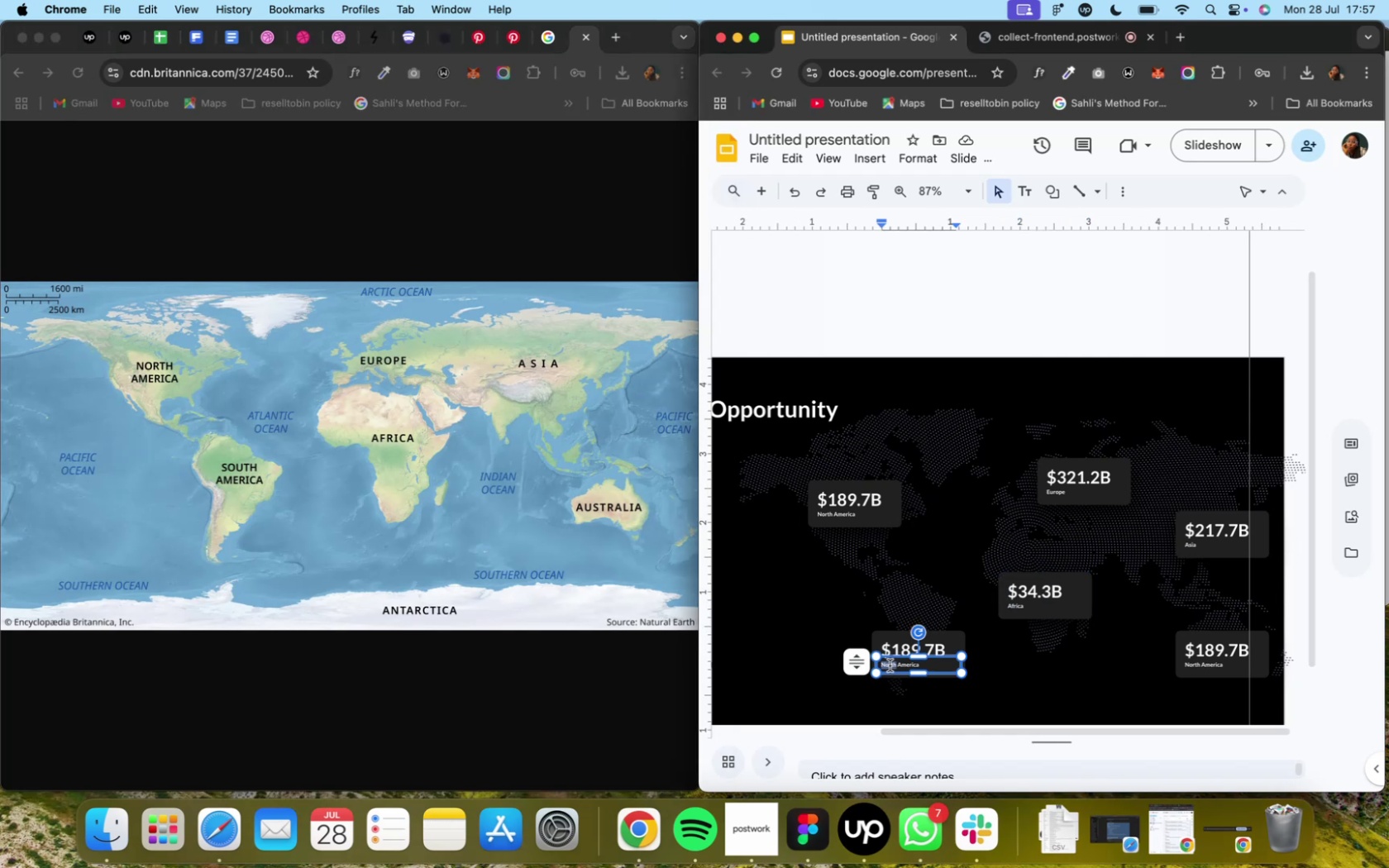 
key(Meta+A)
 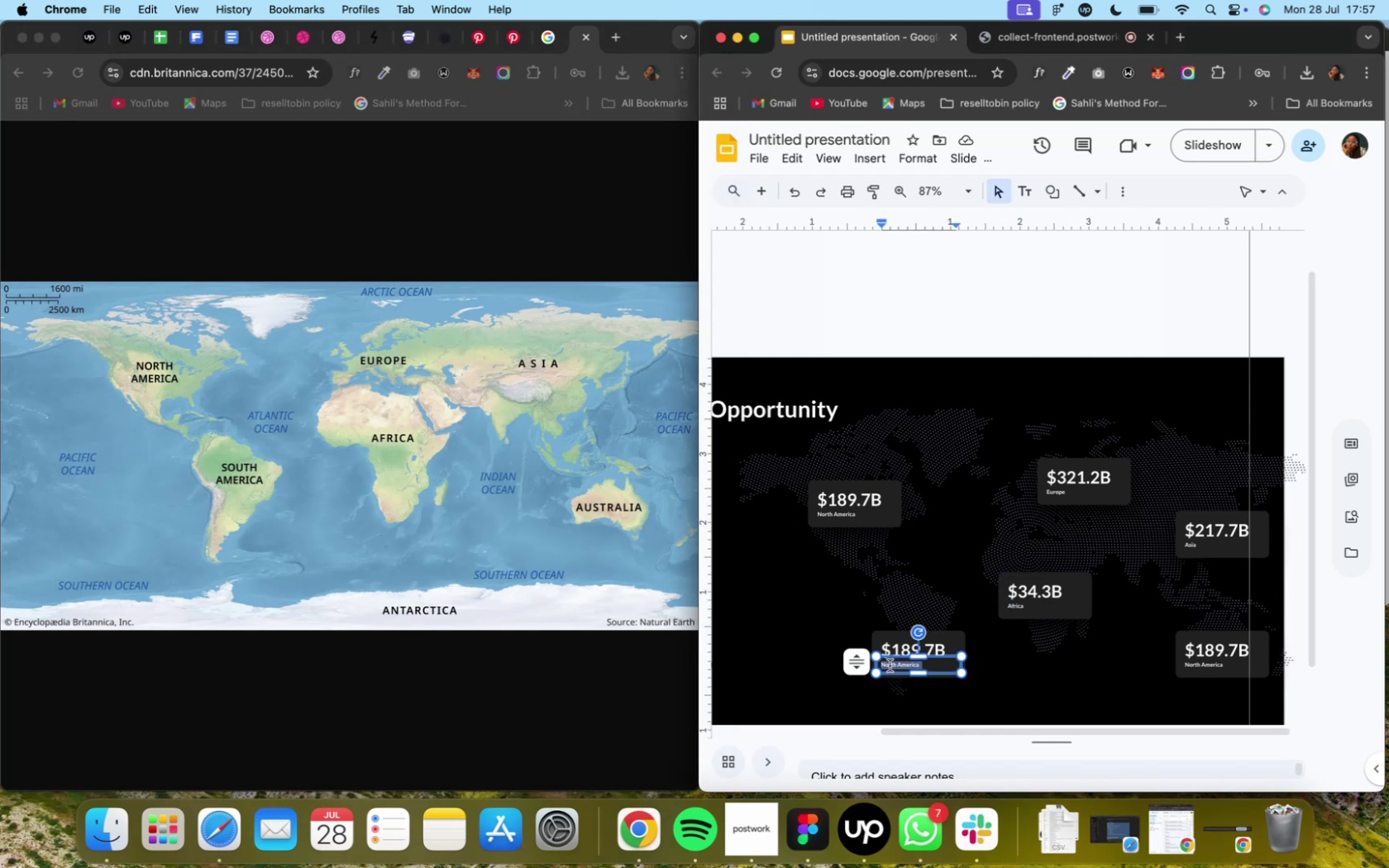 
type(Southern America)
 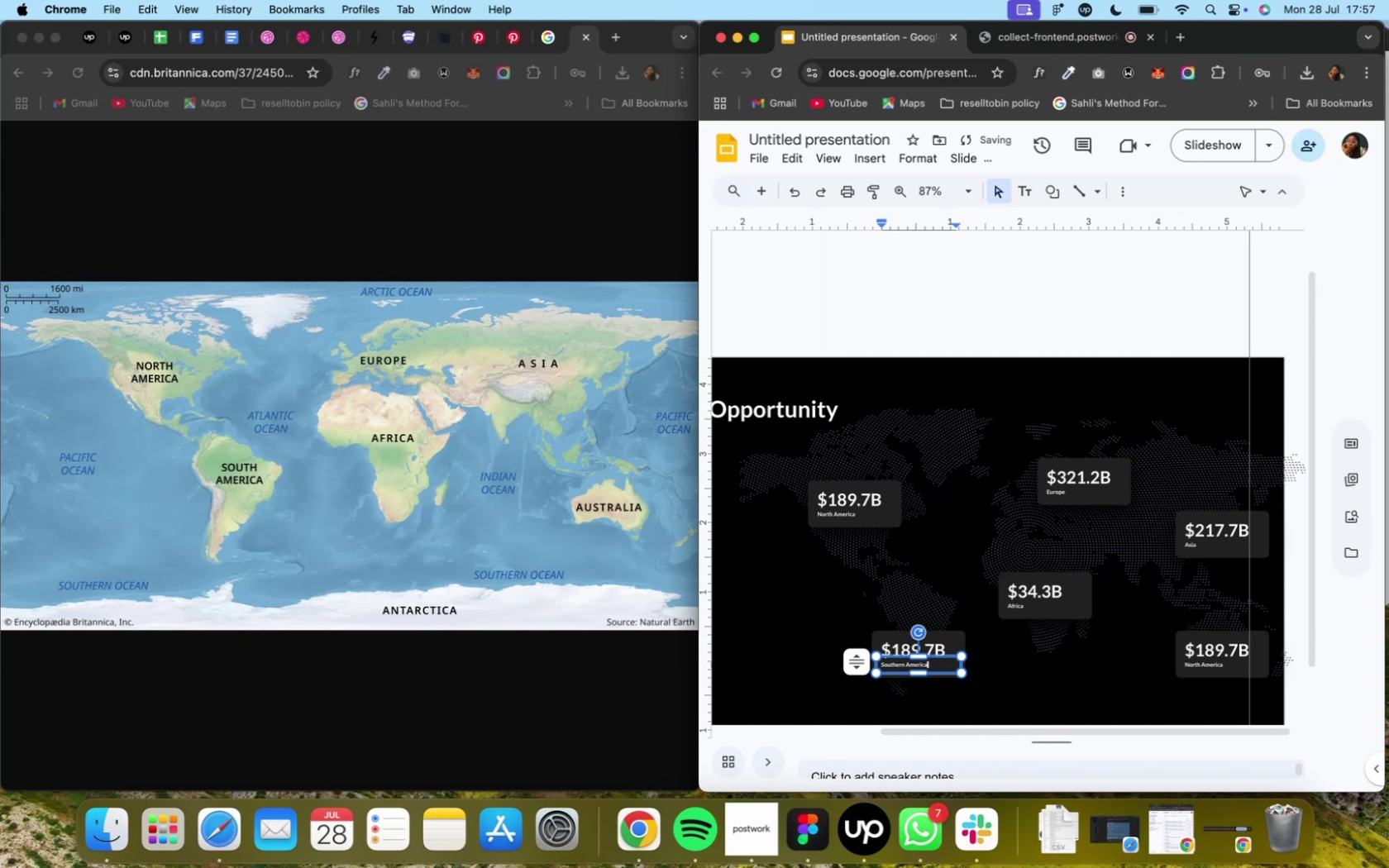 
scroll: coordinate [884, 587], scroll_direction: down, amount: 6.0
 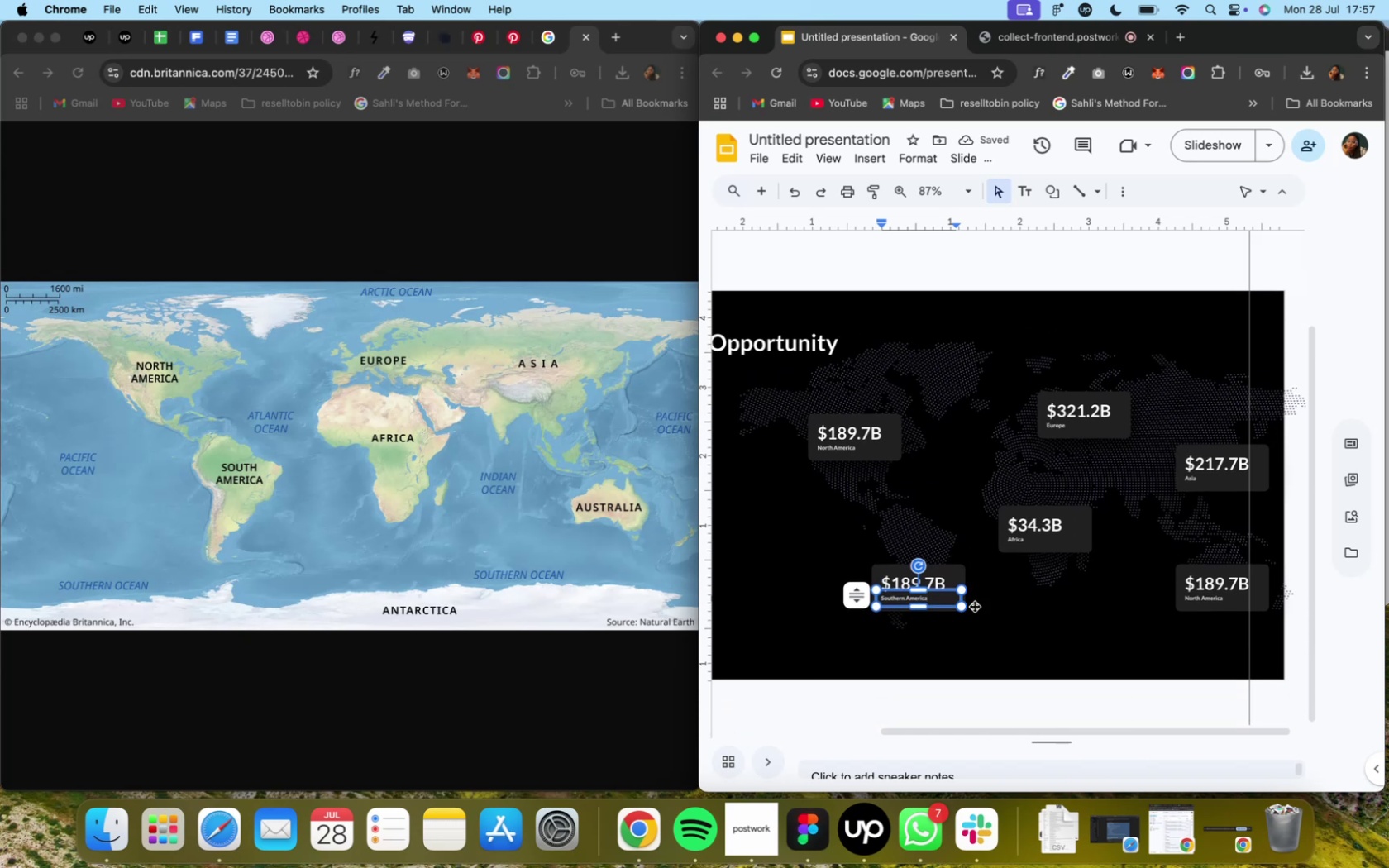 
hold_key(key=CommandLeft, duration=3.33)
scroll: coordinate [1013, 606], scroll_direction: up, amount: 7.0
 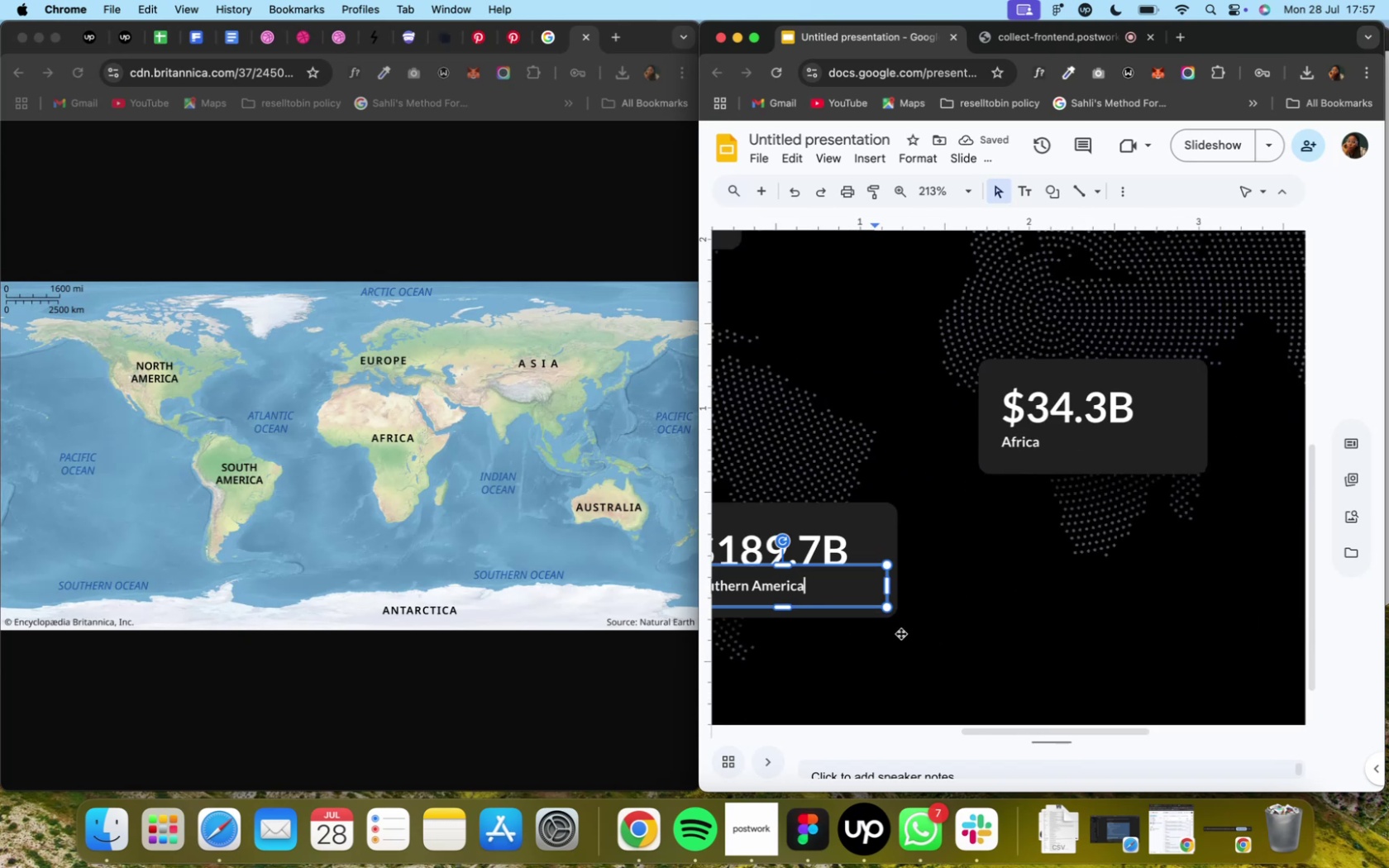 
scroll: coordinate [909, 630], scroll_direction: down, amount: 7.0
 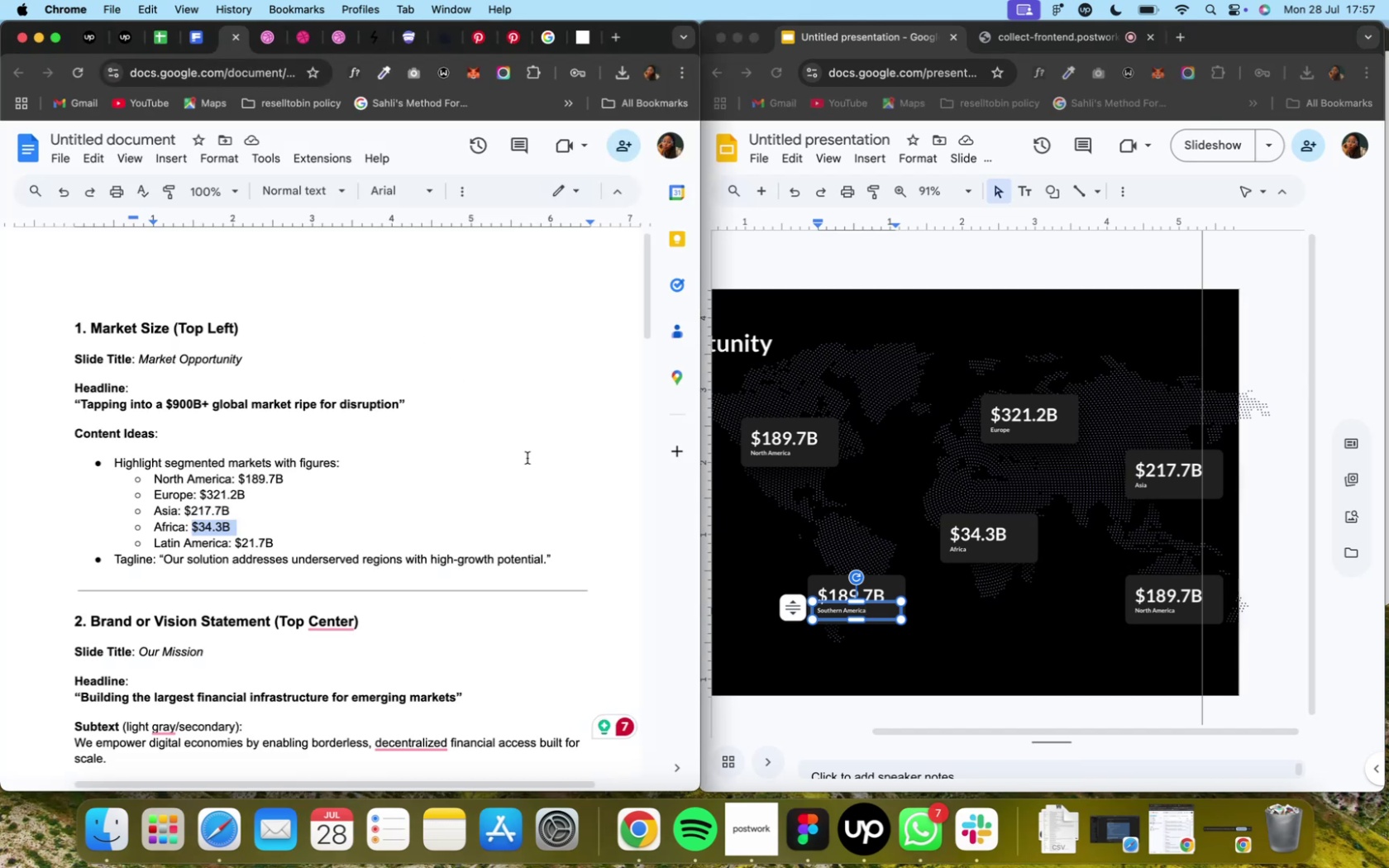 
wait(12.25)
 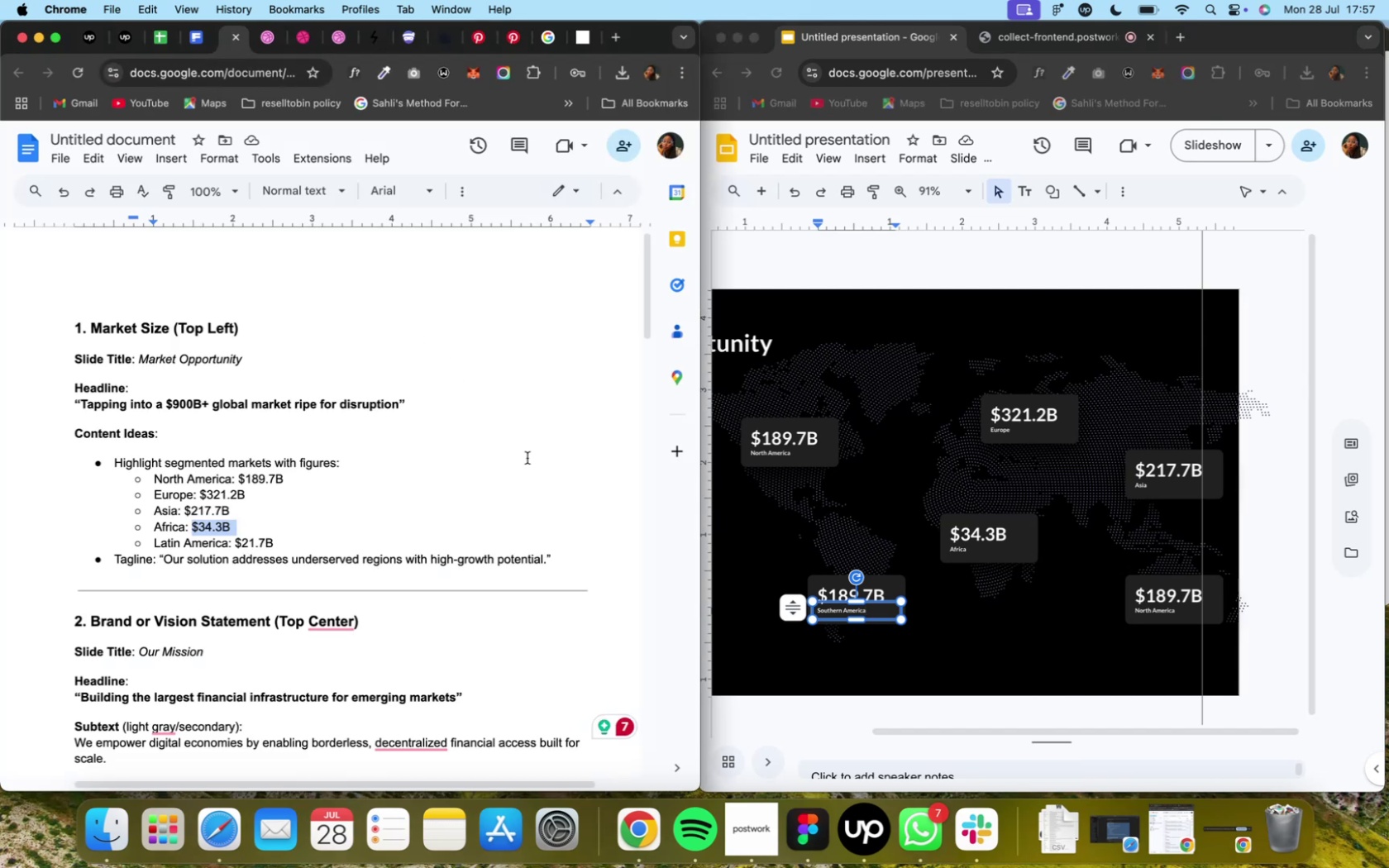 
left_click_drag(start_coordinate=[273, 540], to_coordinate=[233, 537])
 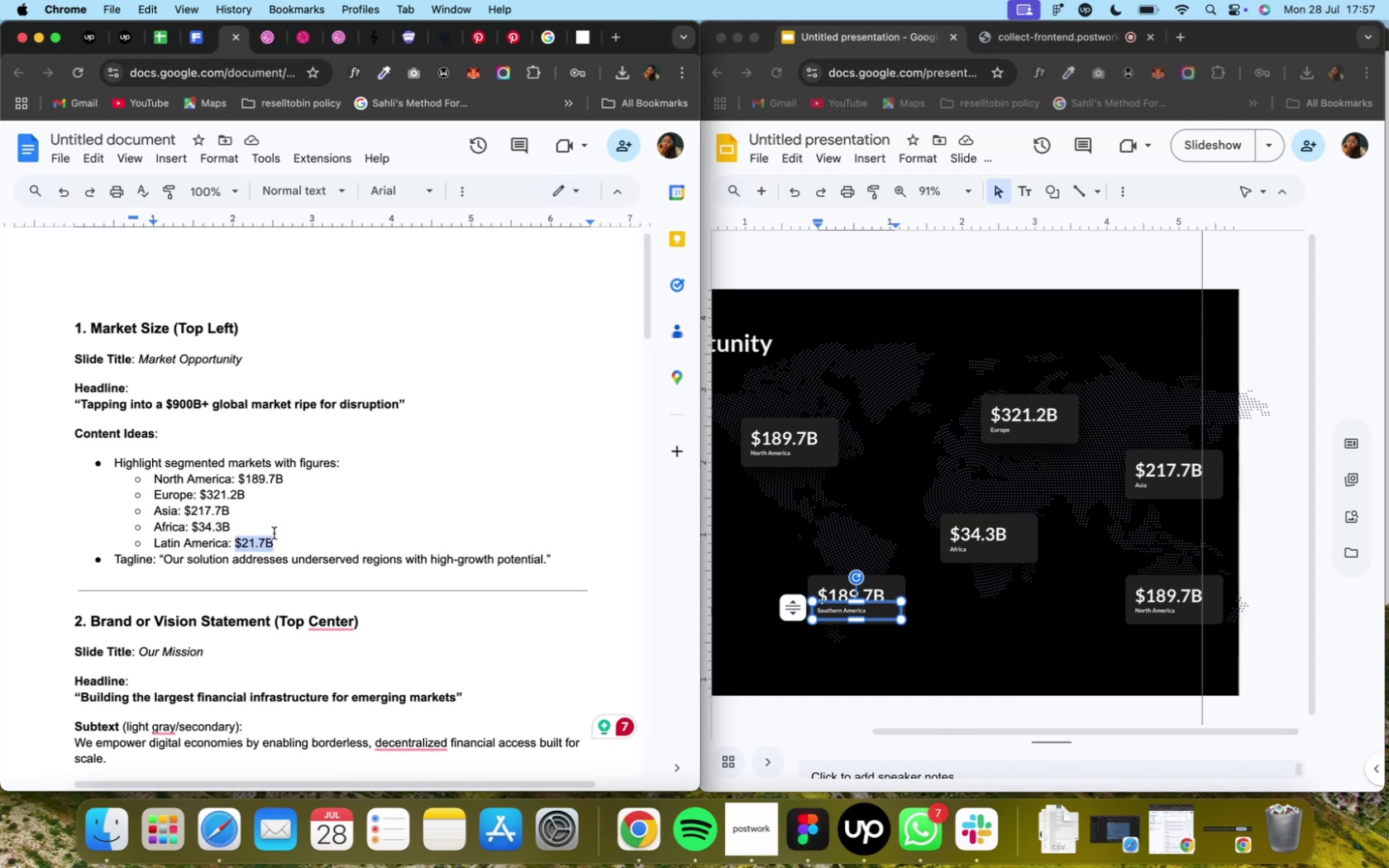 
key(Meta+C)
 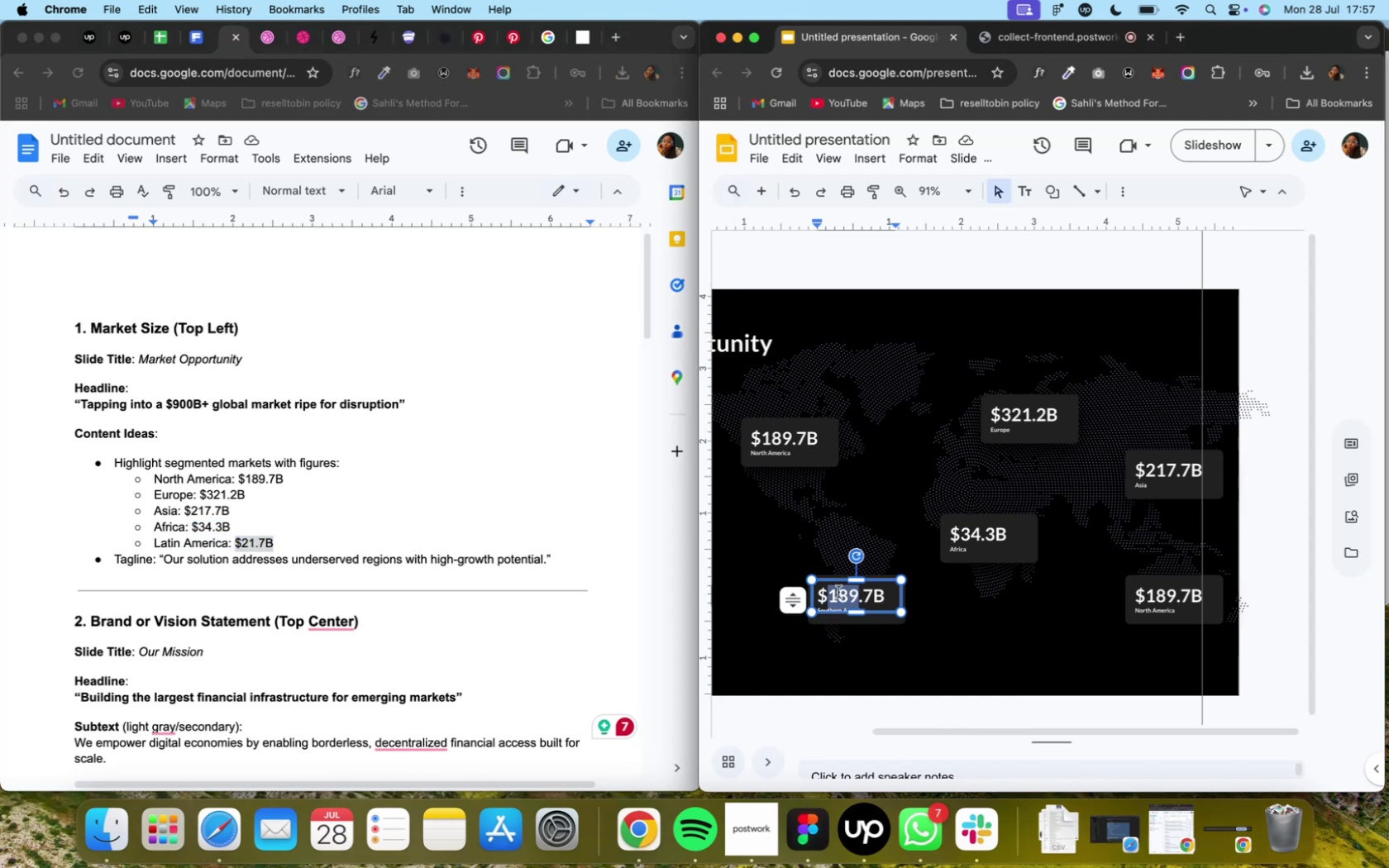 
key(Meta+A)
 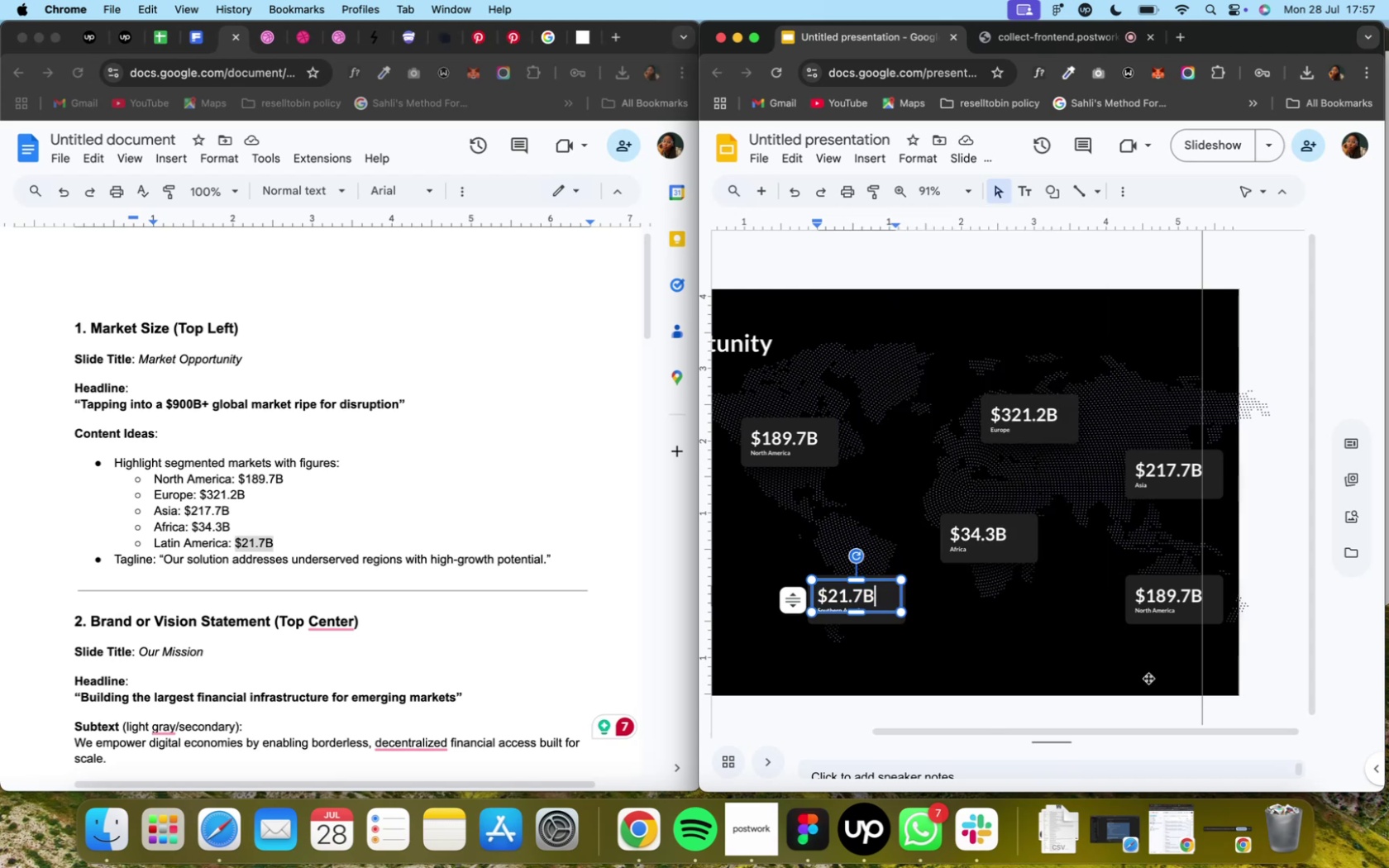 
wait(14.98)
 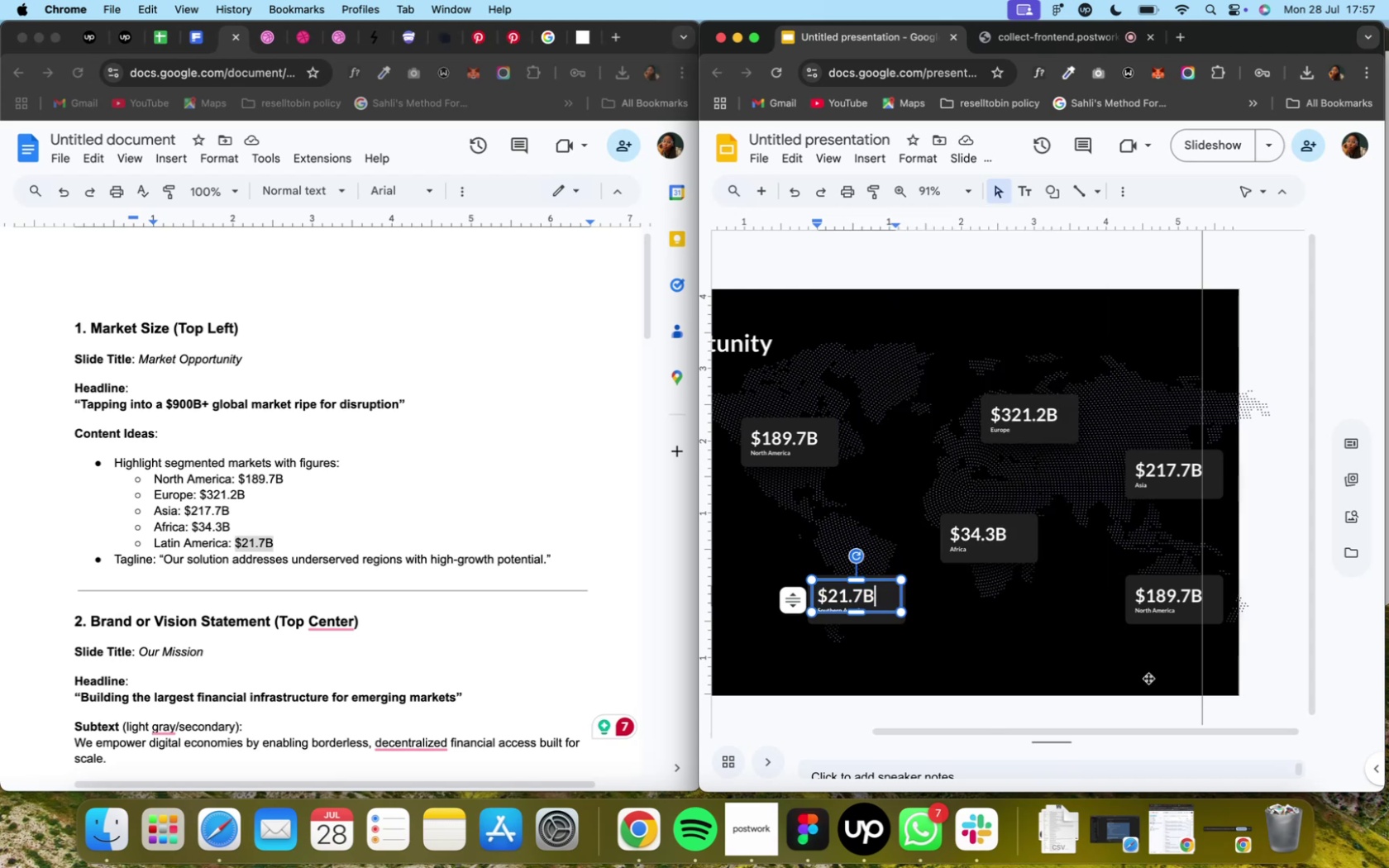 
left_click([1134, 589])
 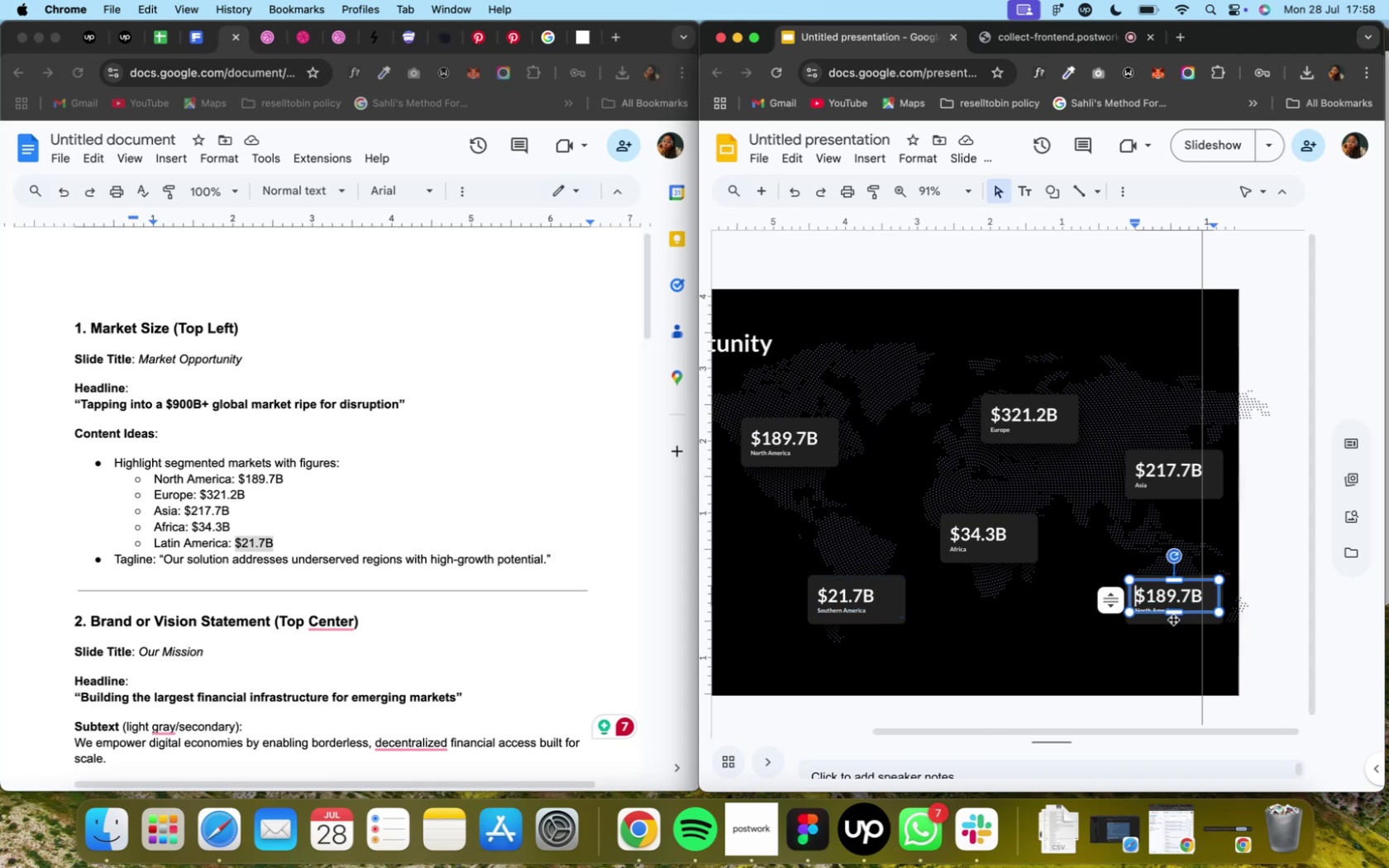 
left_click([1170, 619])
 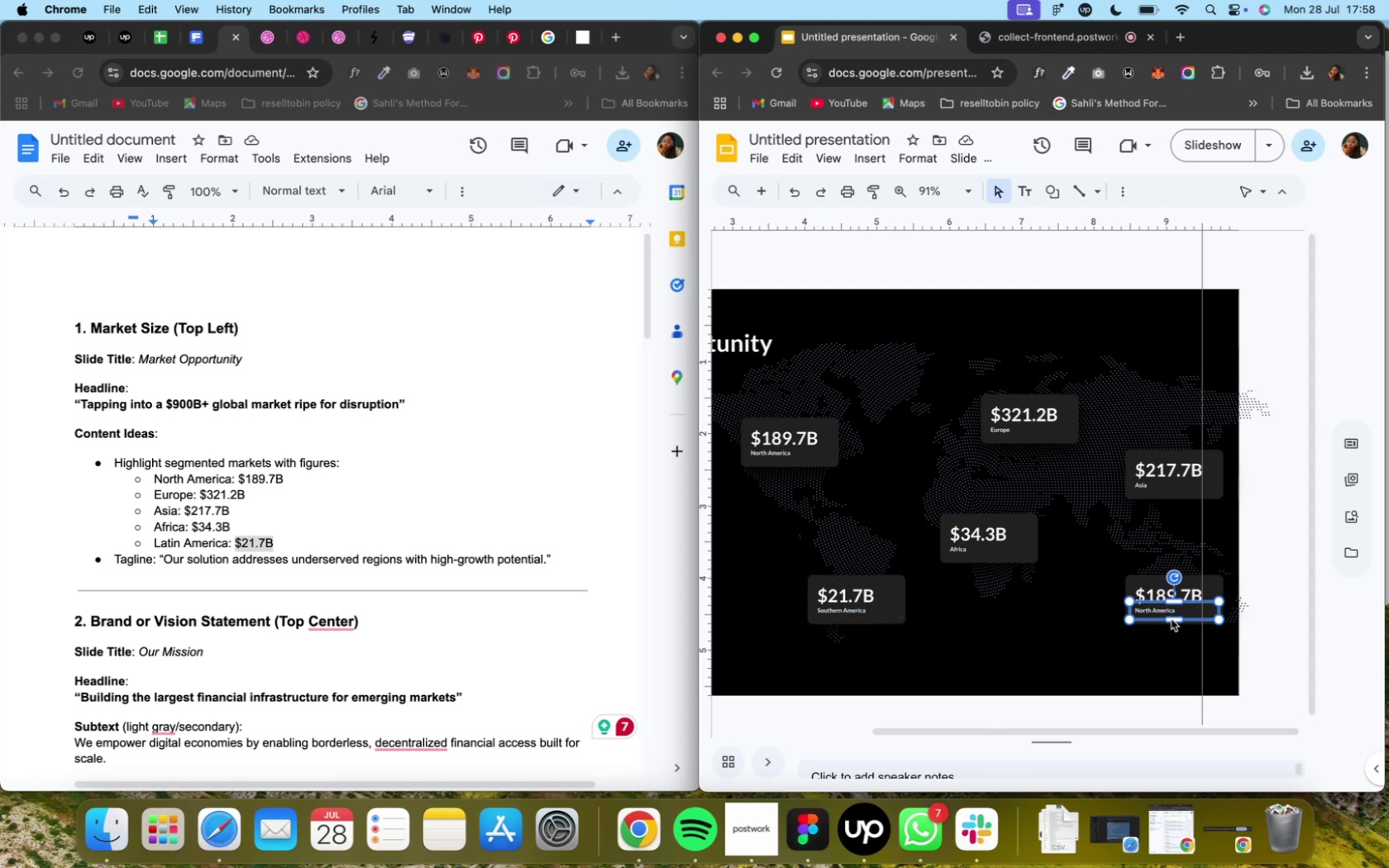 
hold_key(key=ShiftLeft, duration=1.27)
 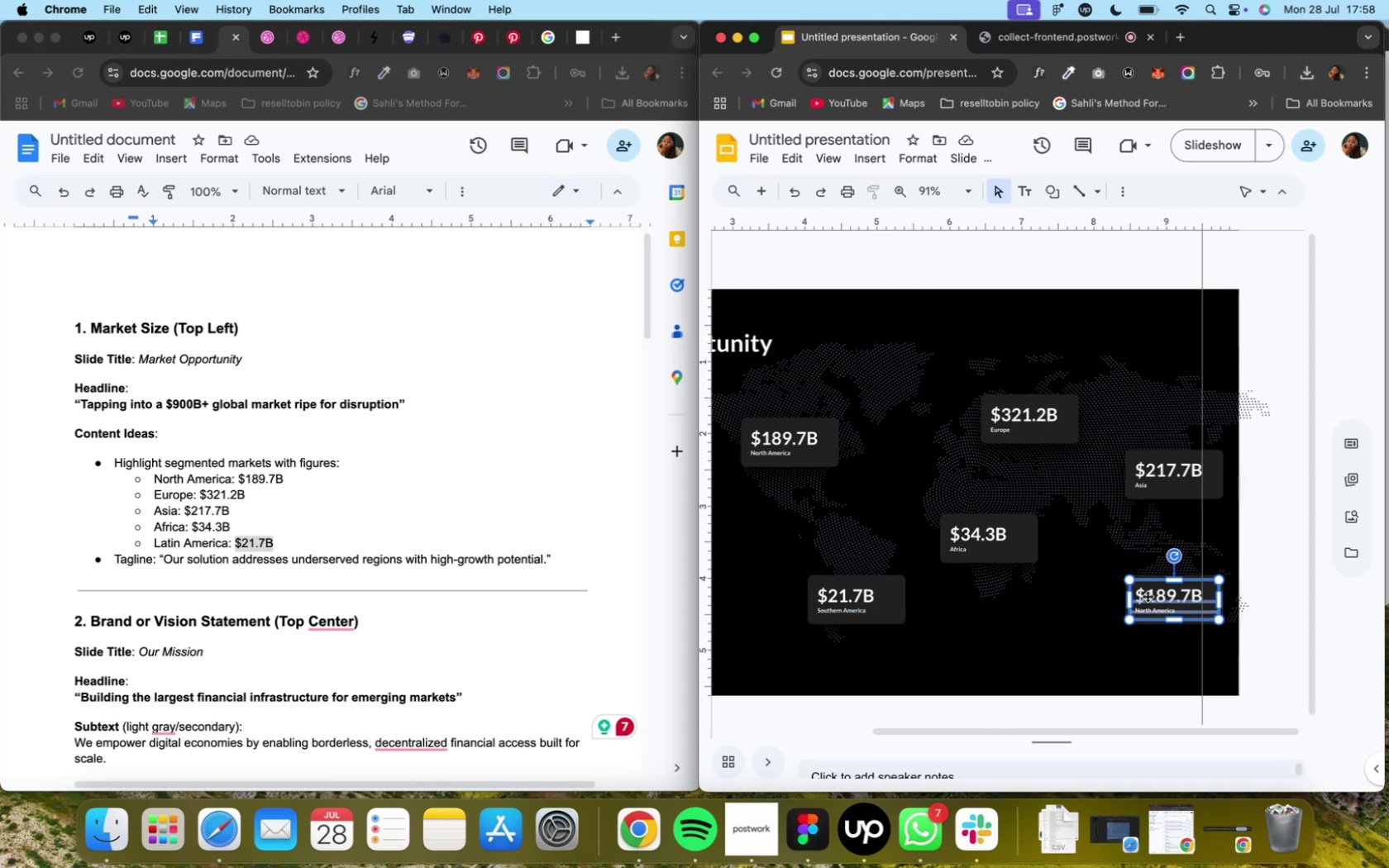 
key(Backspace)
 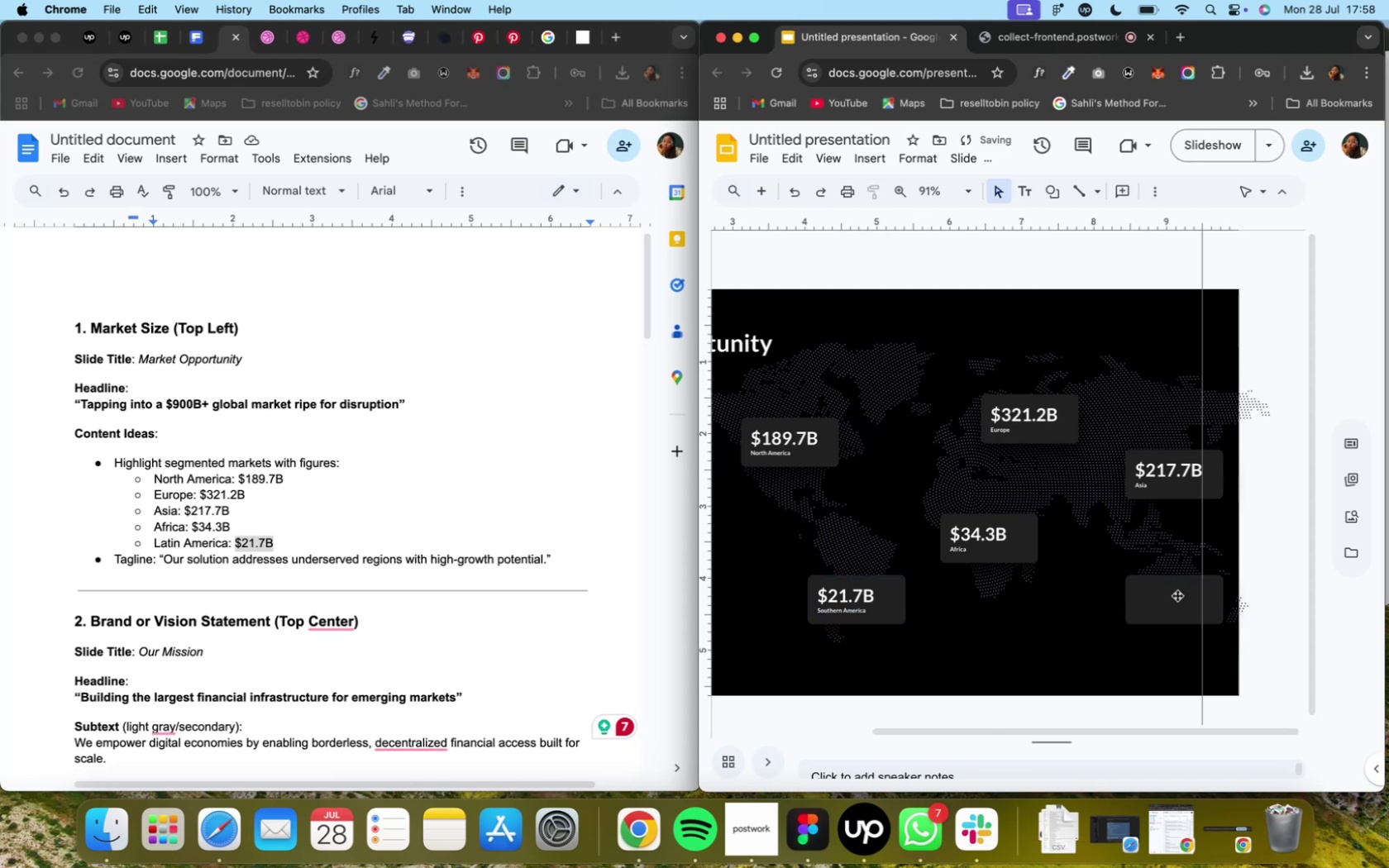 
key(Backspace)
 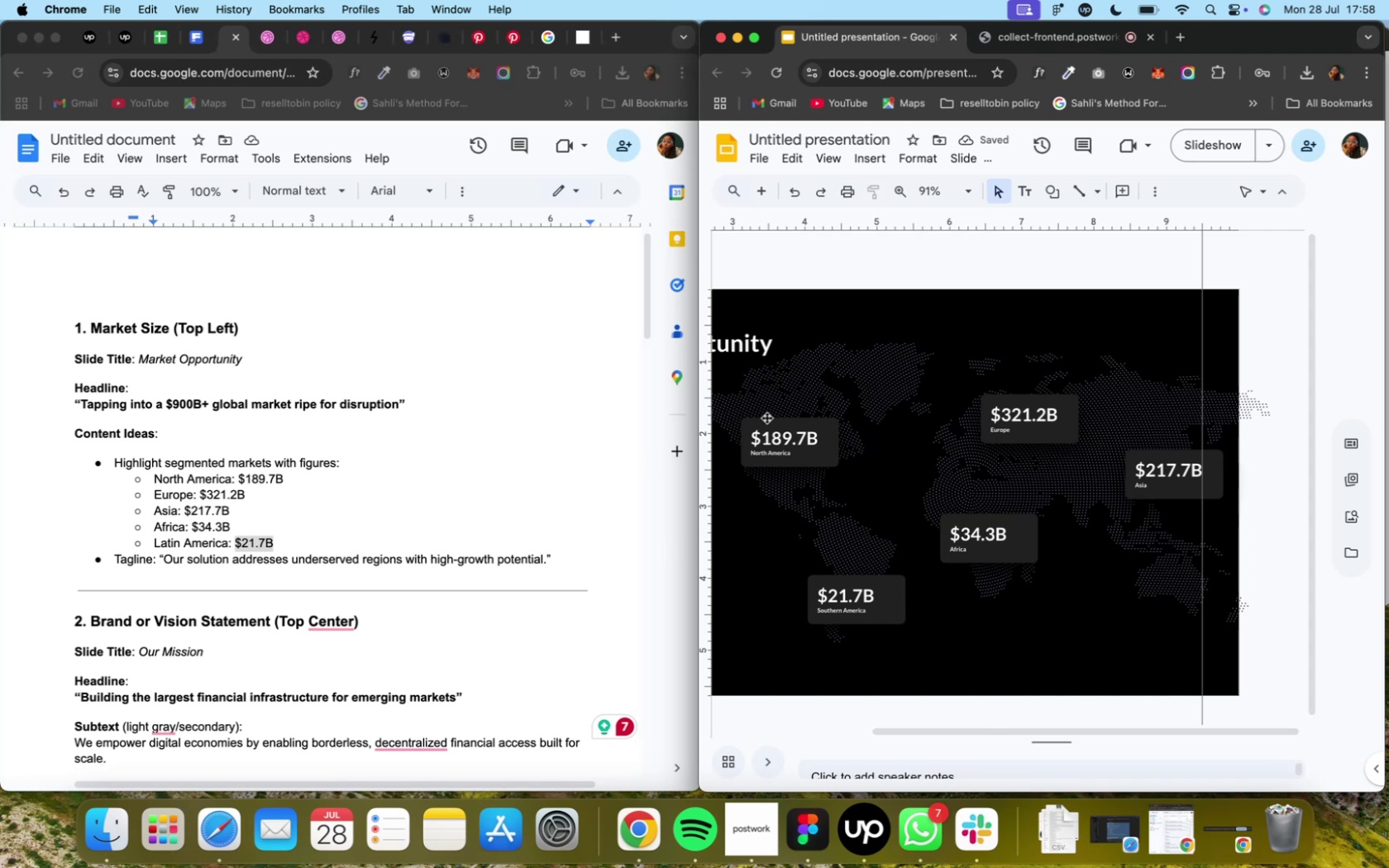 
wait(9.15)
 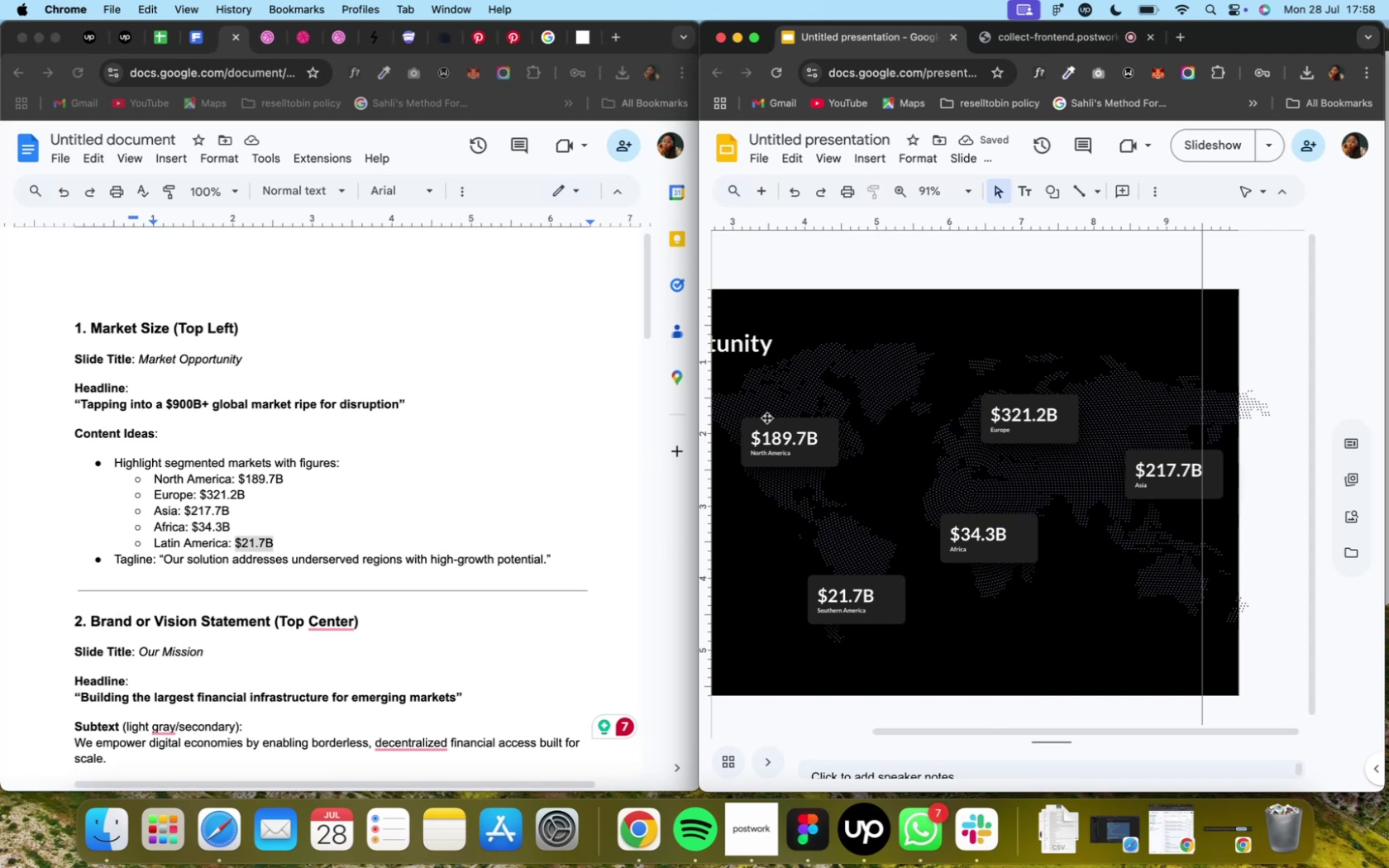 
right_click([757, 377])
 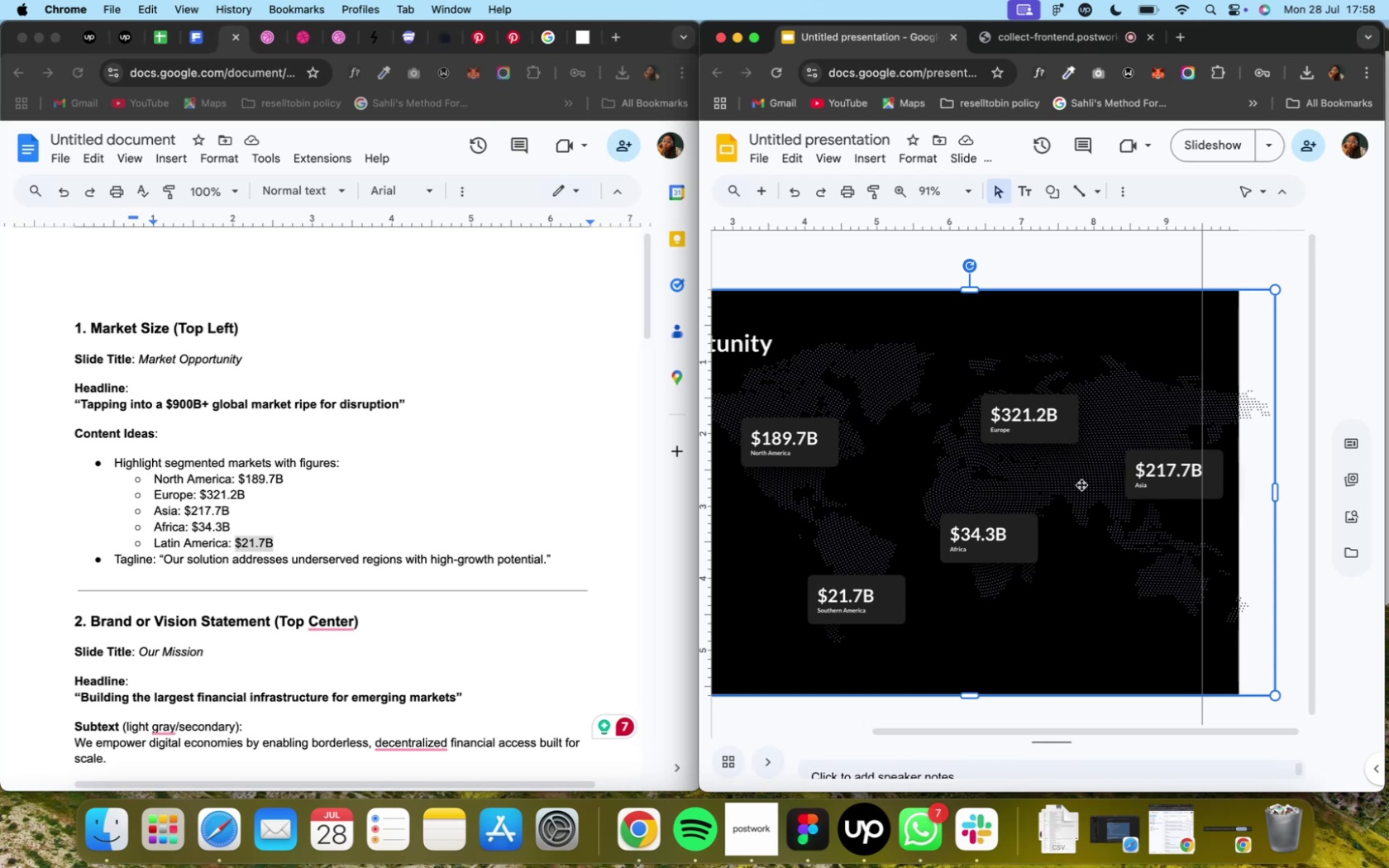 
wait(19.39)
 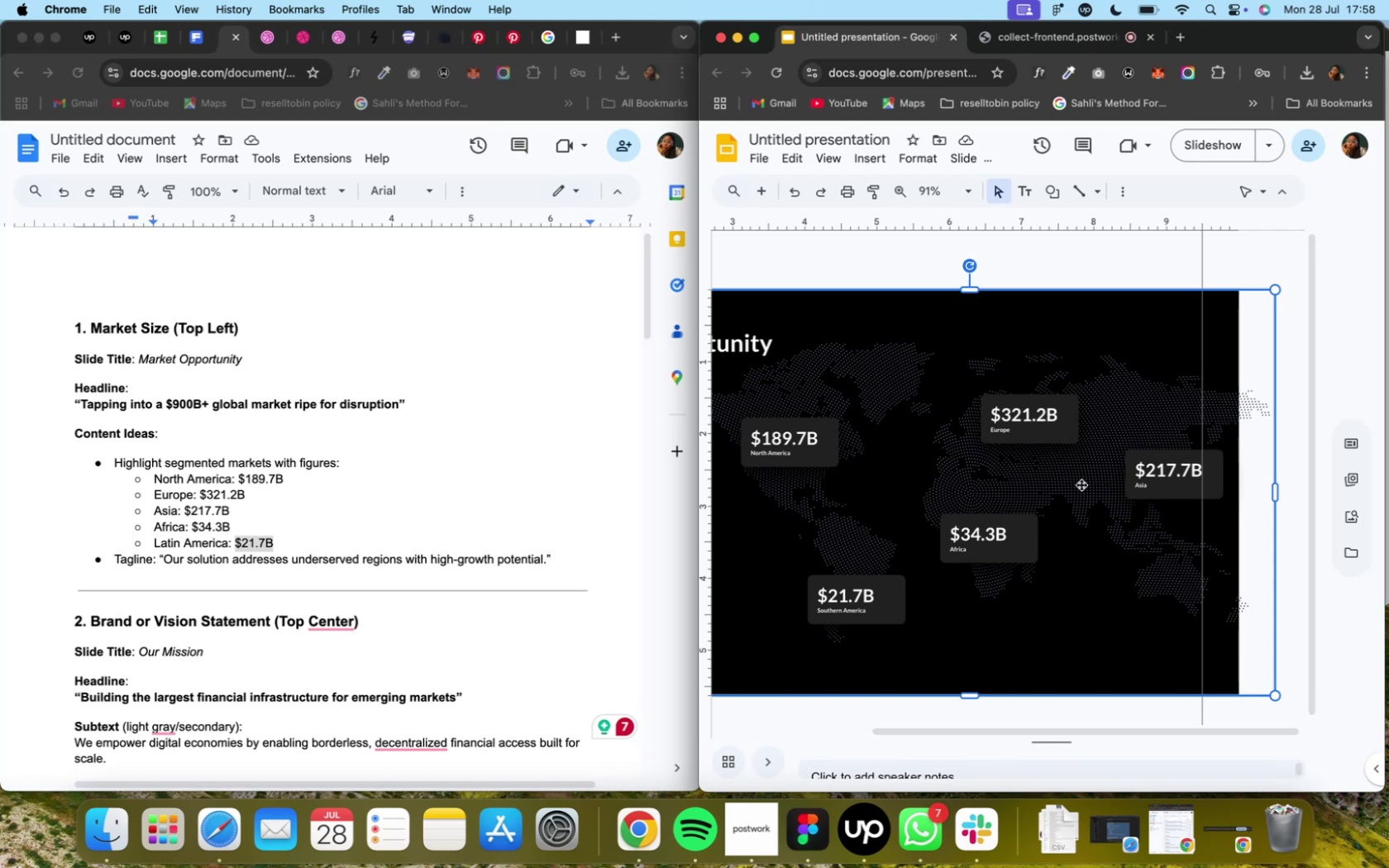 
left_click([732, 325])
 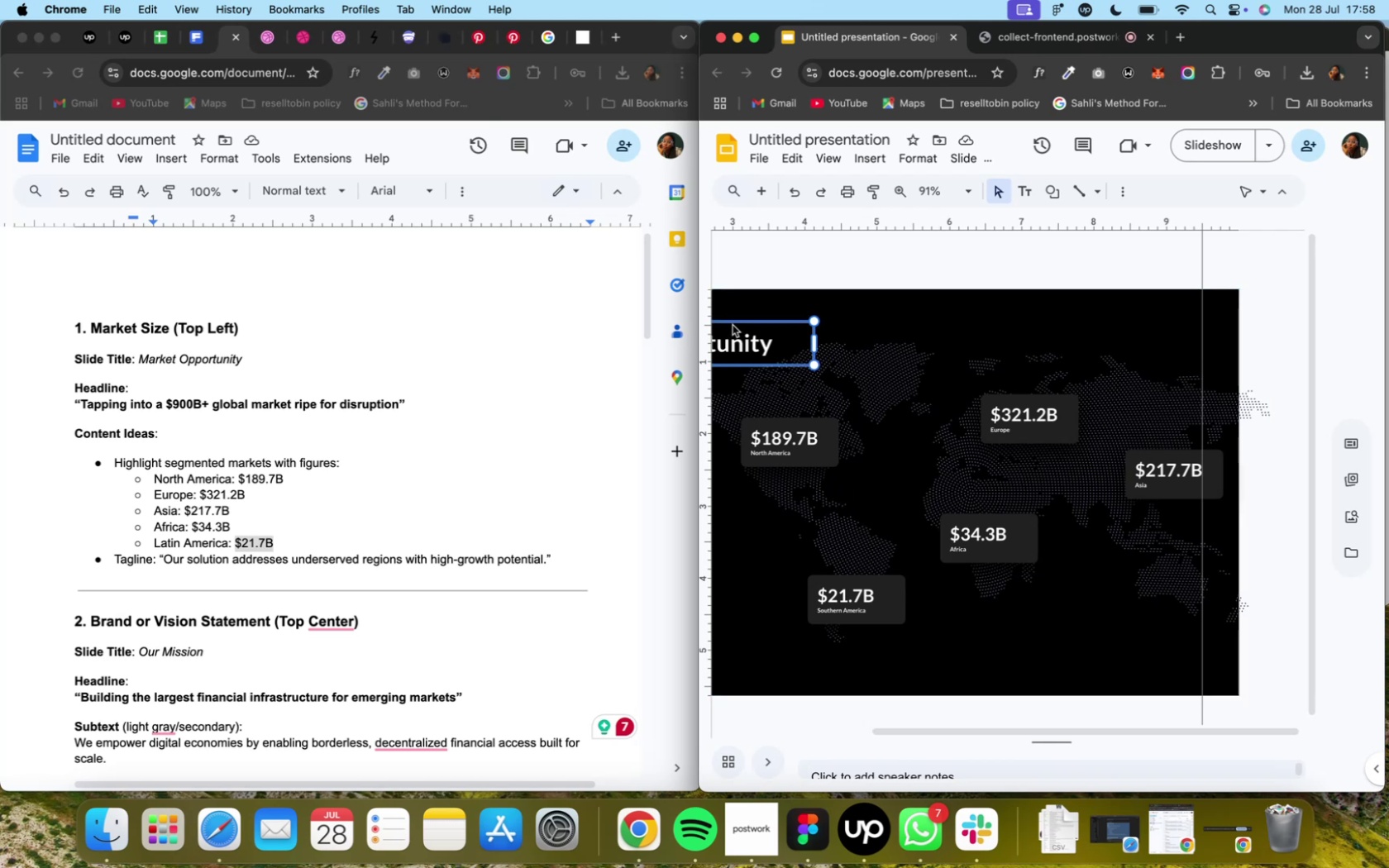 
hold_key(key=OptionLeft, duration=0.92)
 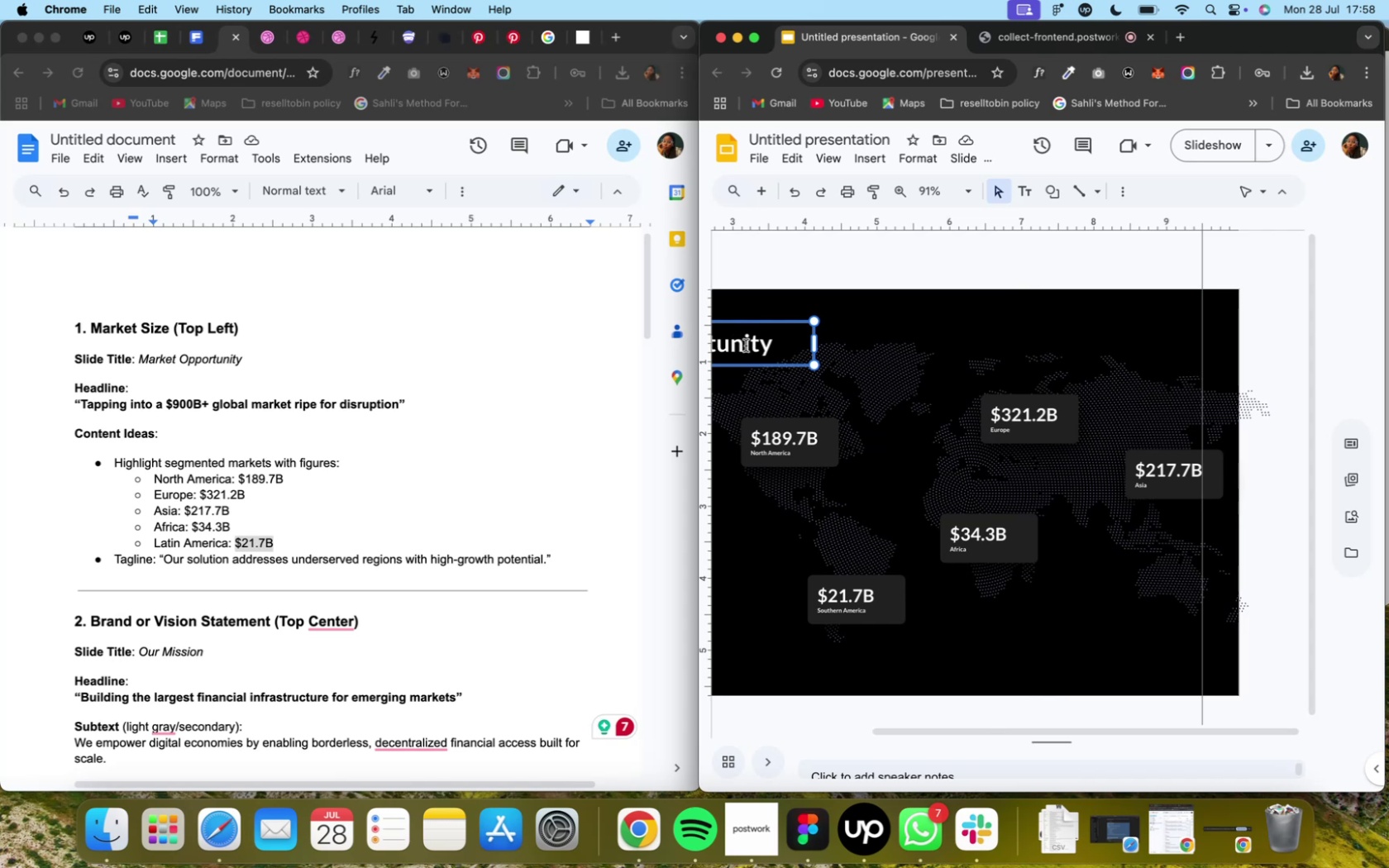 
hold_key(key=OptionLeft, duration=1.76)
left_click_drag(start_coordinate=[745, 346], to_coordinate=[947, 517])
 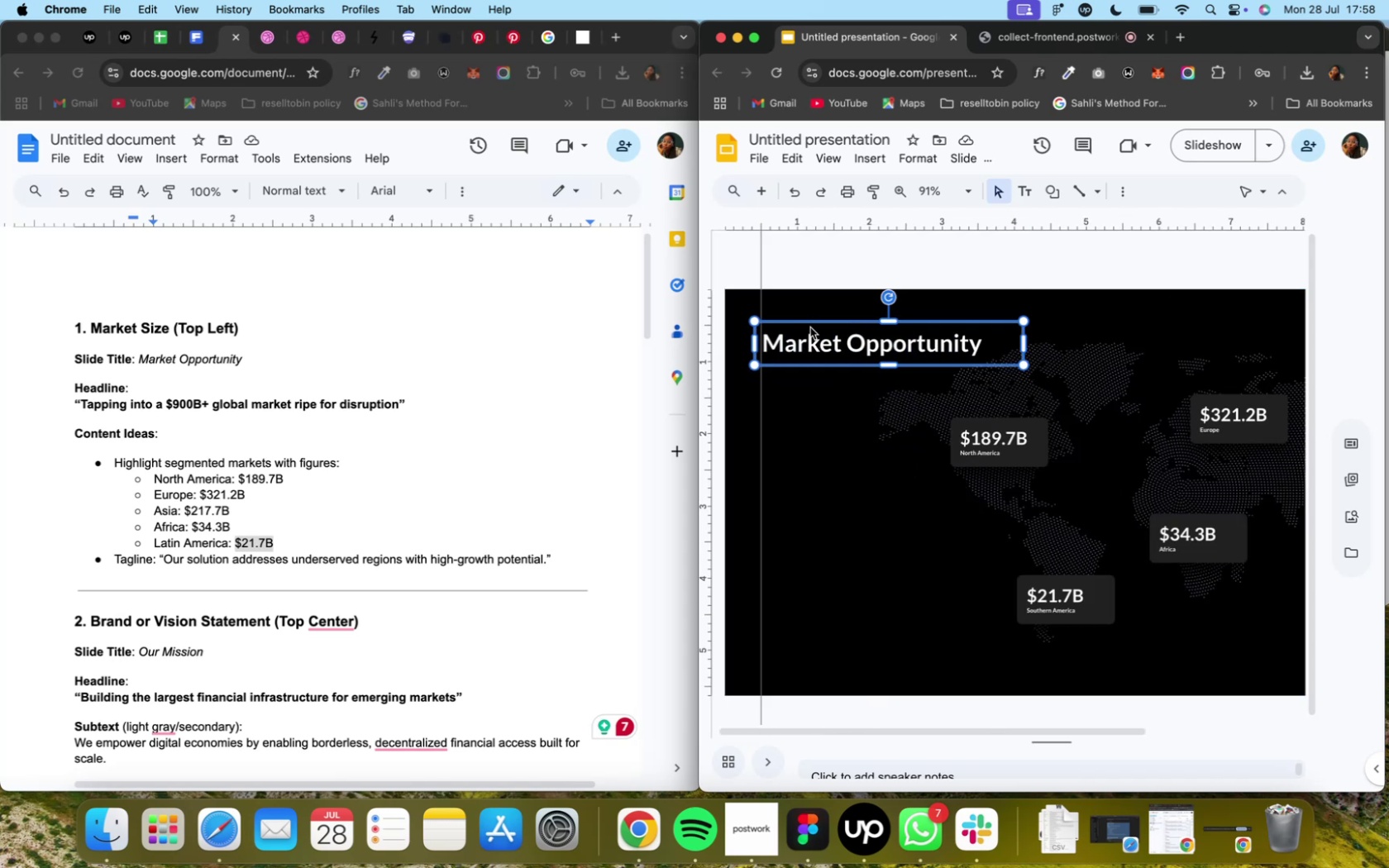 
wait(8.61)
 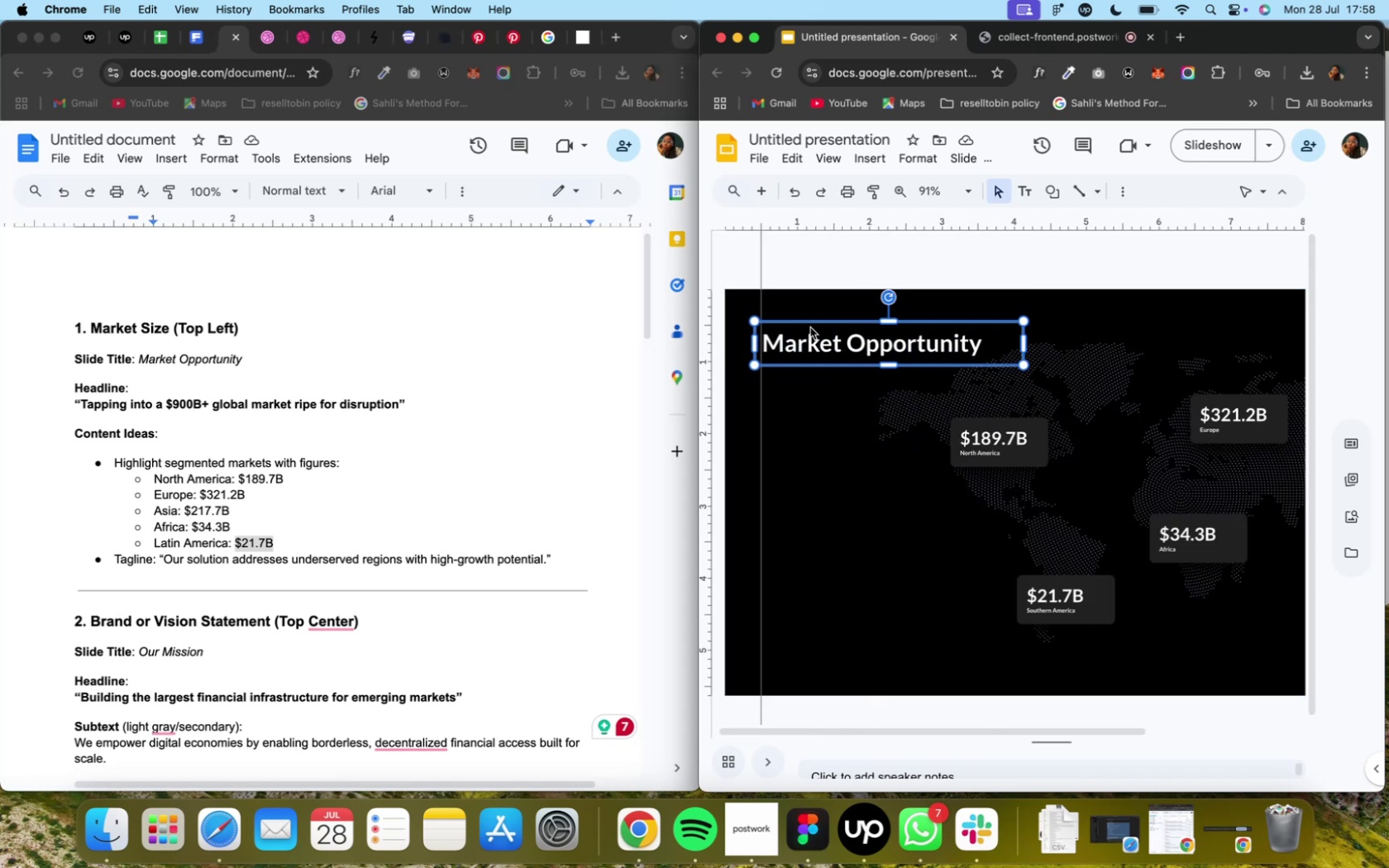 
hold_key(key=OptionLeft, duration=5.66)
left_click_drag(start_coordinate=[806, 326], to_coordinate=[1284, 641])
 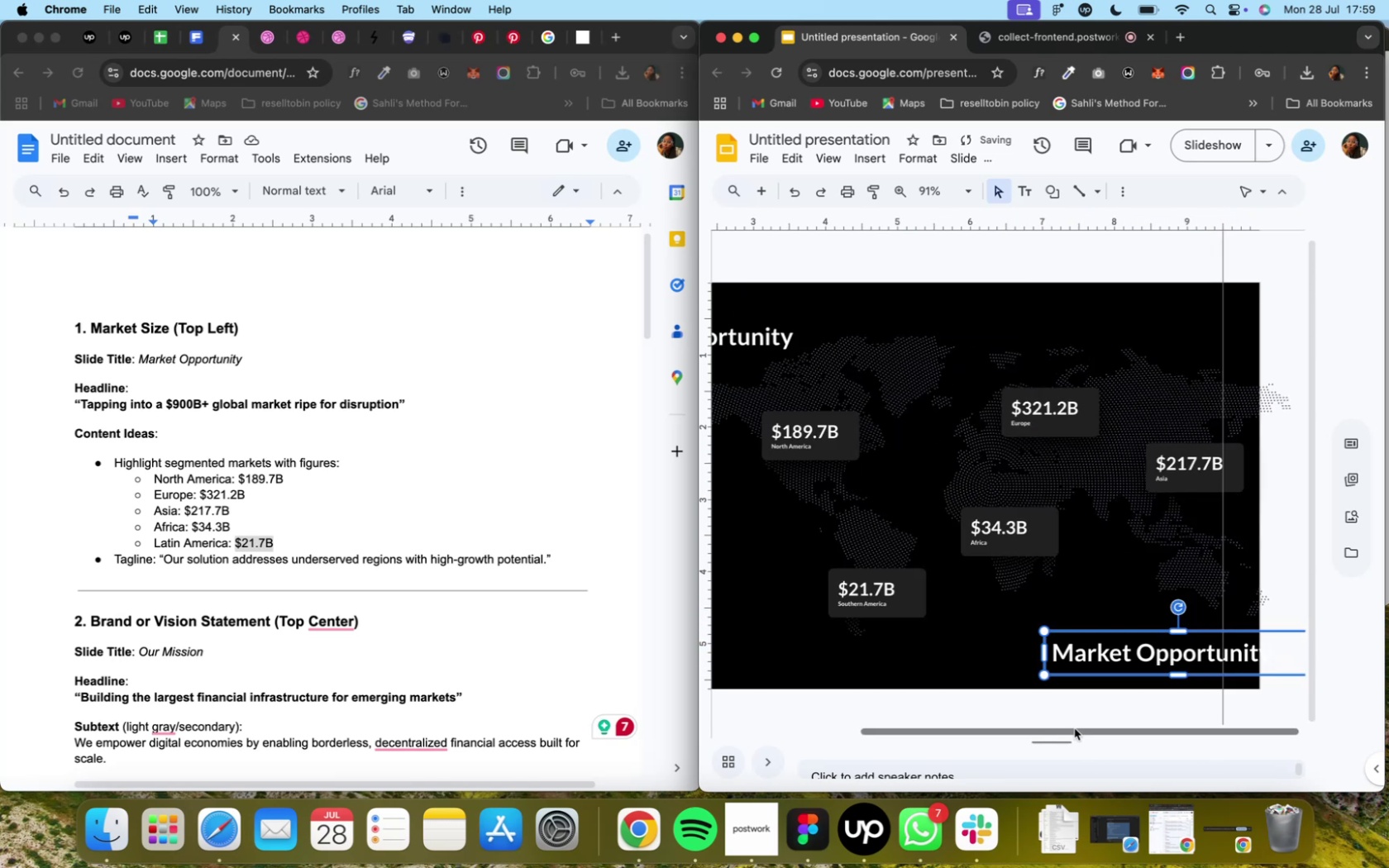 
left_click_drag(start_coordinate=[1076, 732], to_coordinate=[1182, 737])
 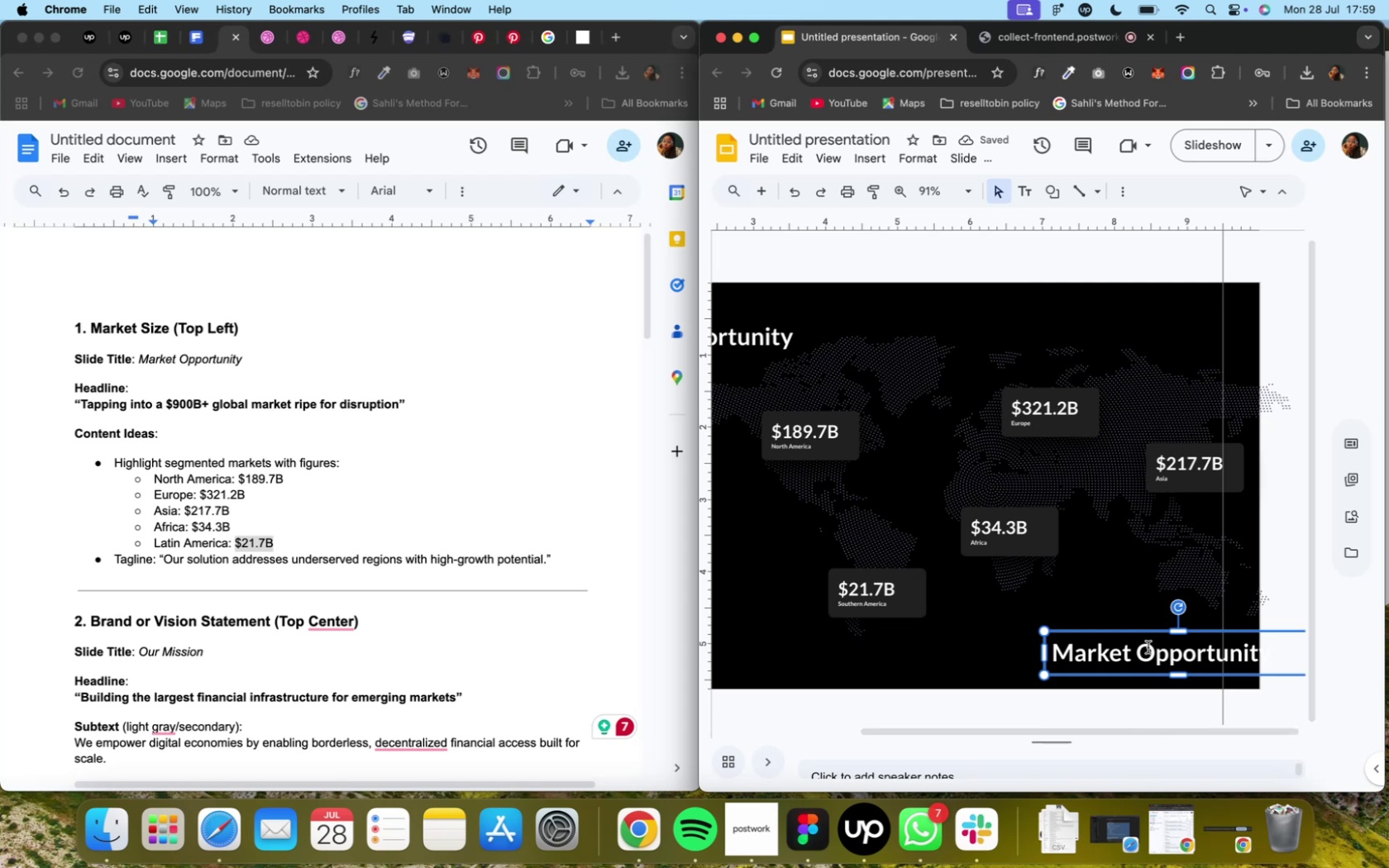 
left_click_drag(start_coordinate=[1135, 632], to_coordinate=[1043, 632])
 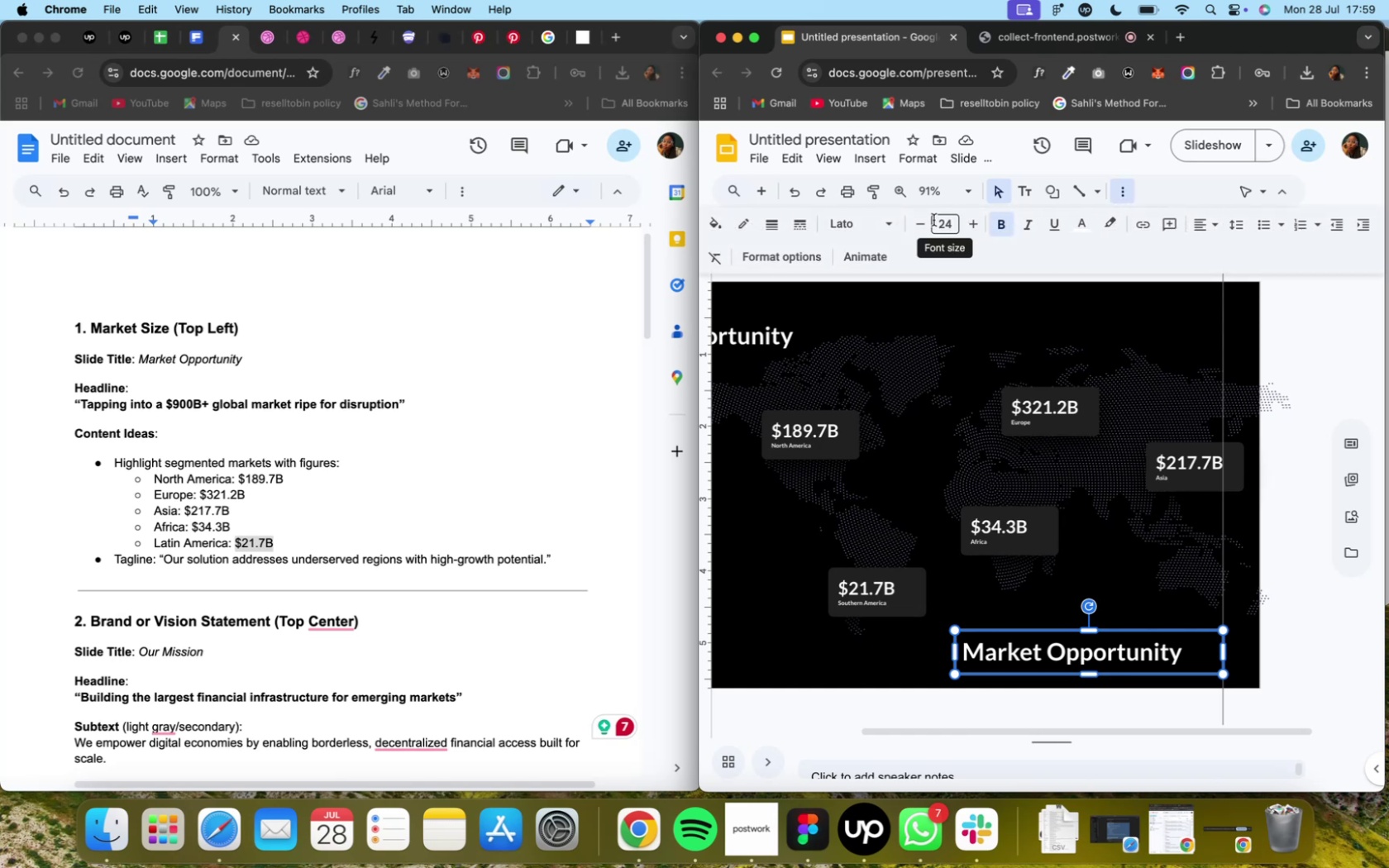 
wait(11.24)
 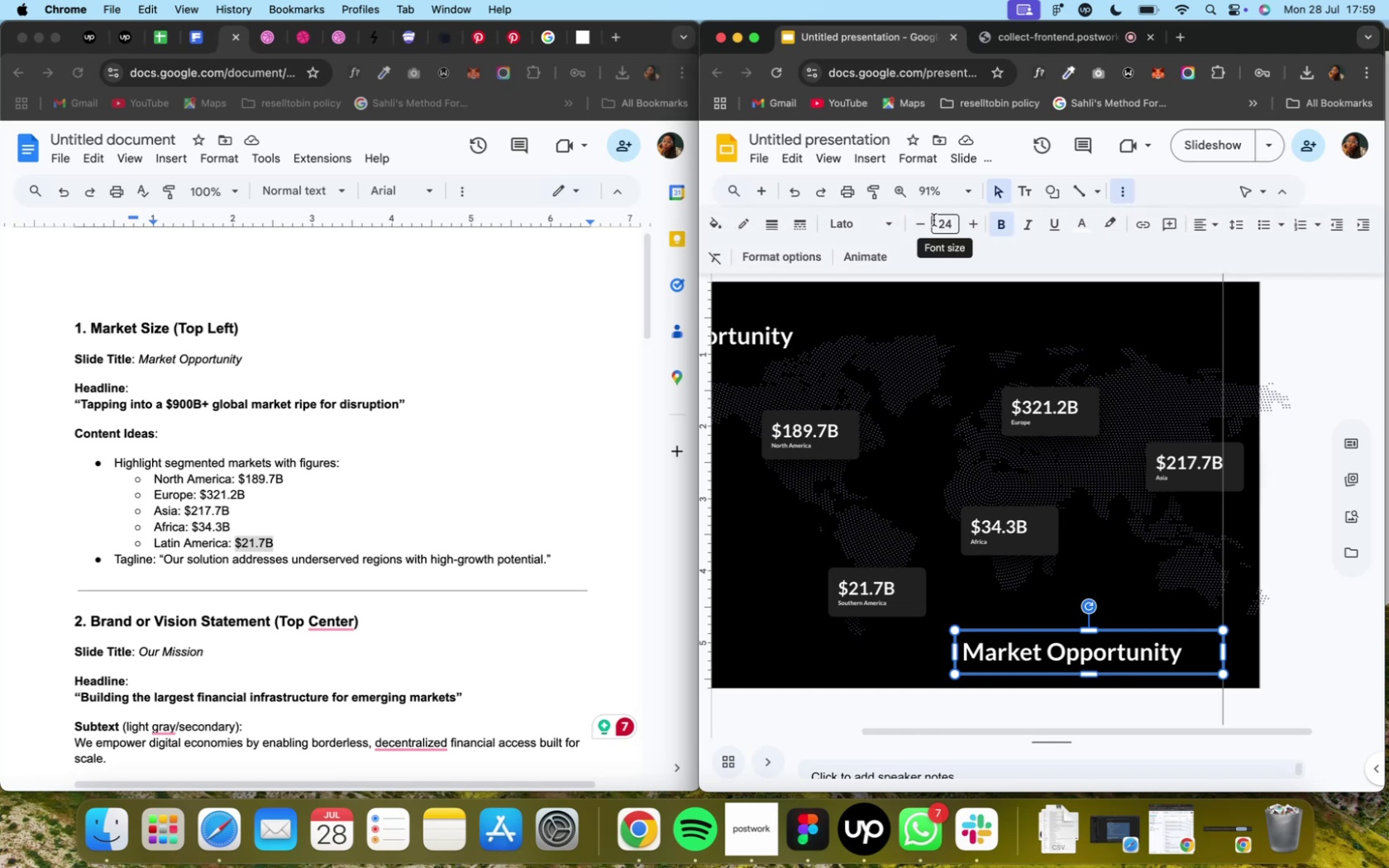 
left_click([953, 231])
 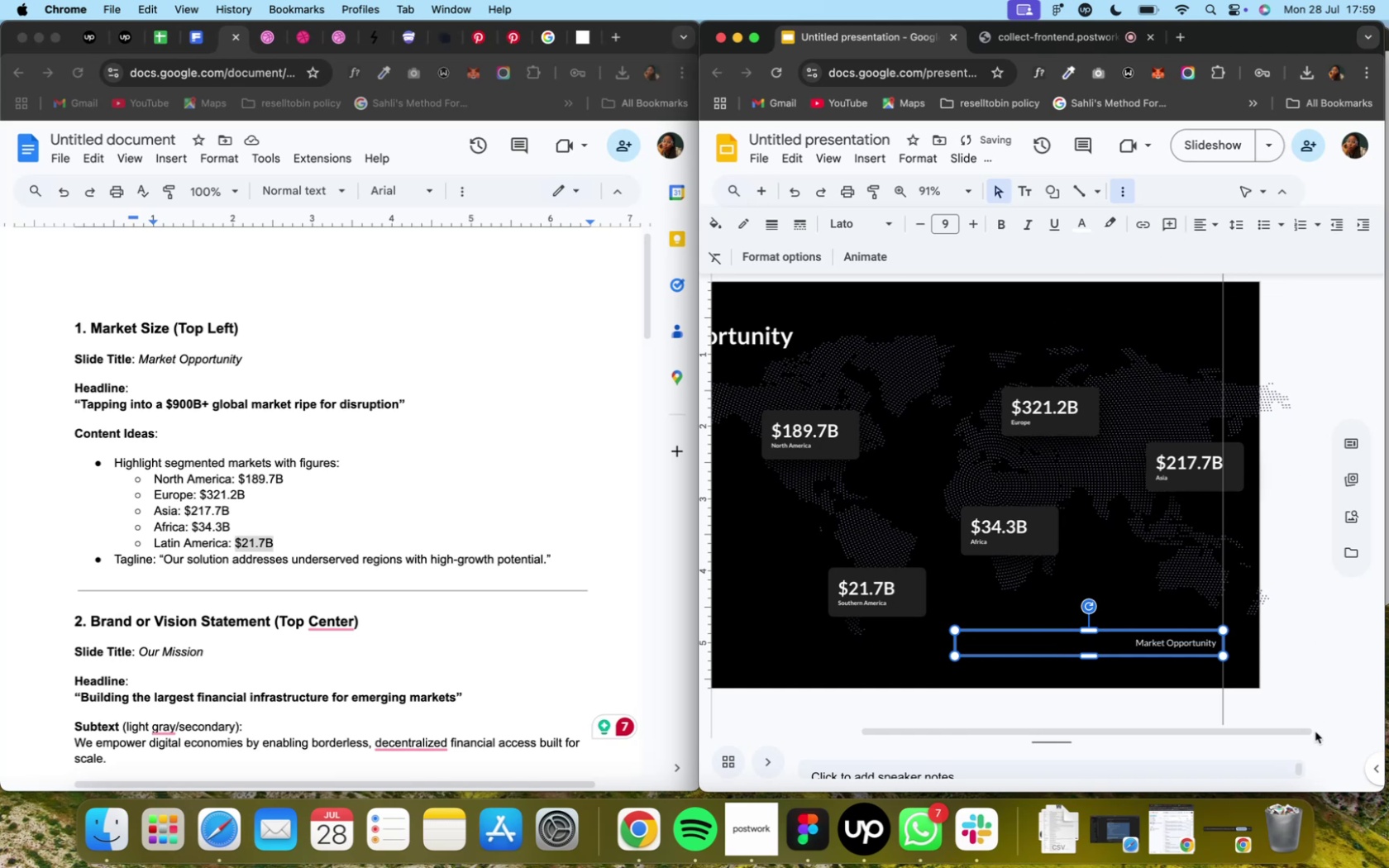 
wait(13.54)
 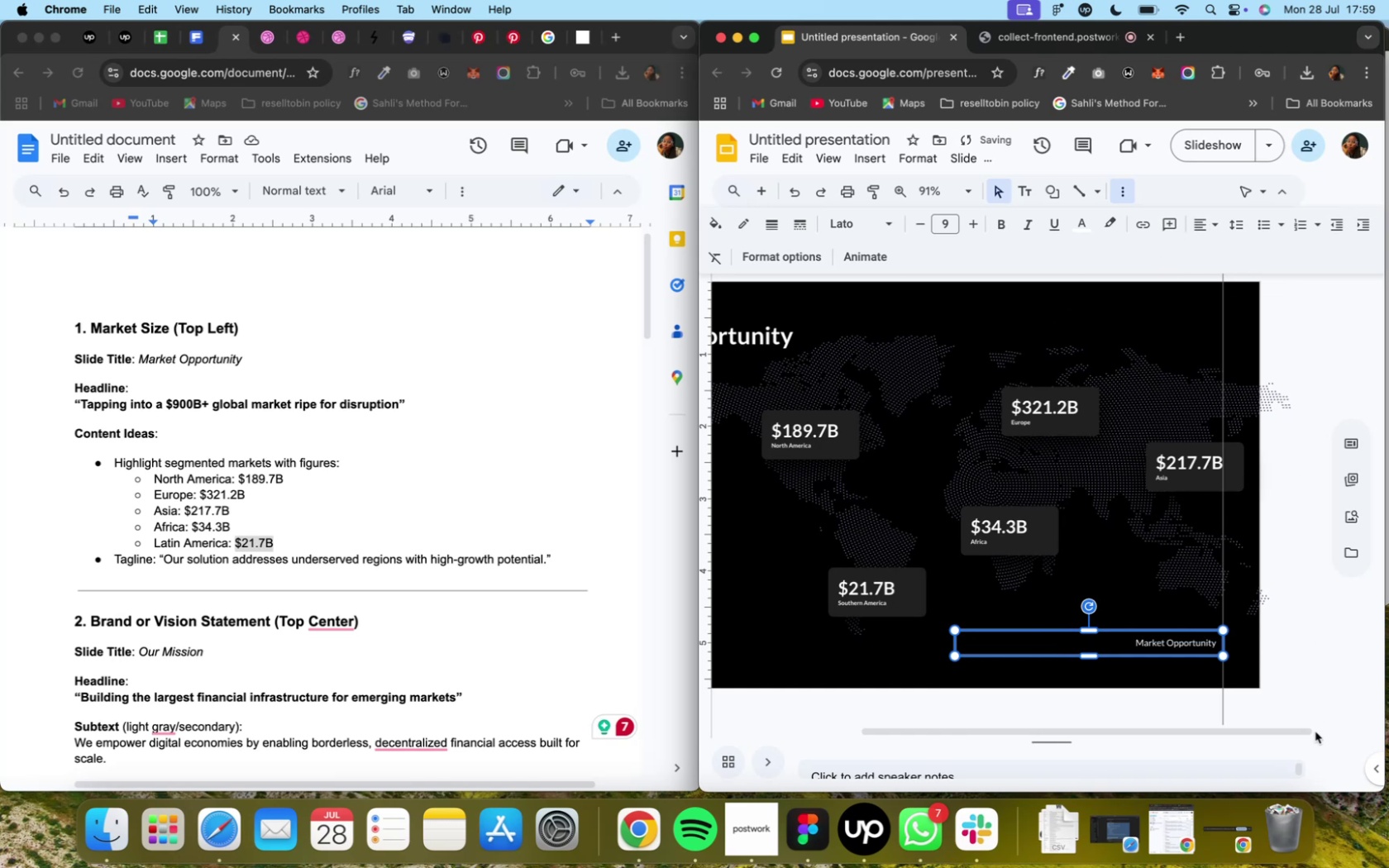 
left_click([166, 559])
 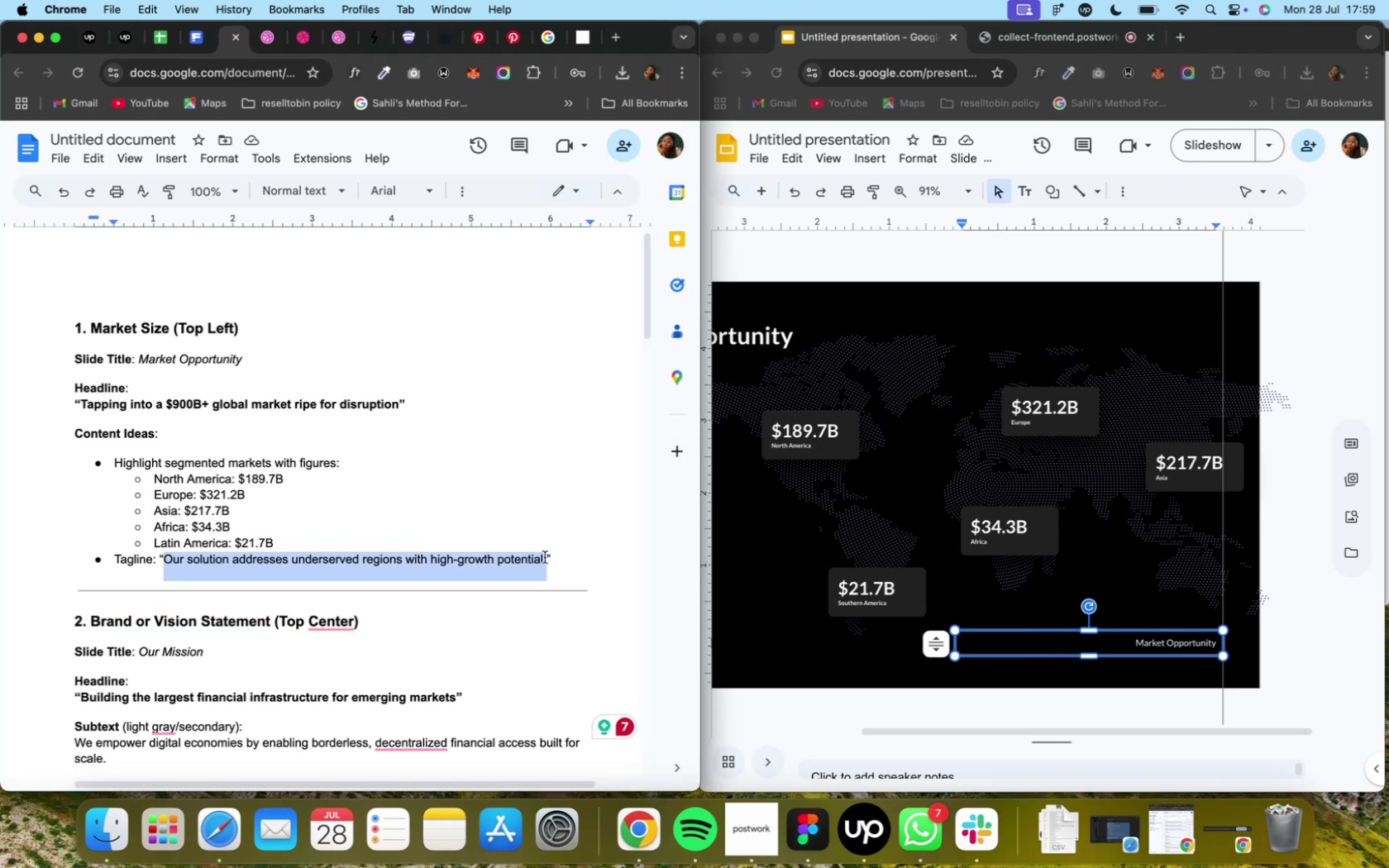 
wait(7.55)
 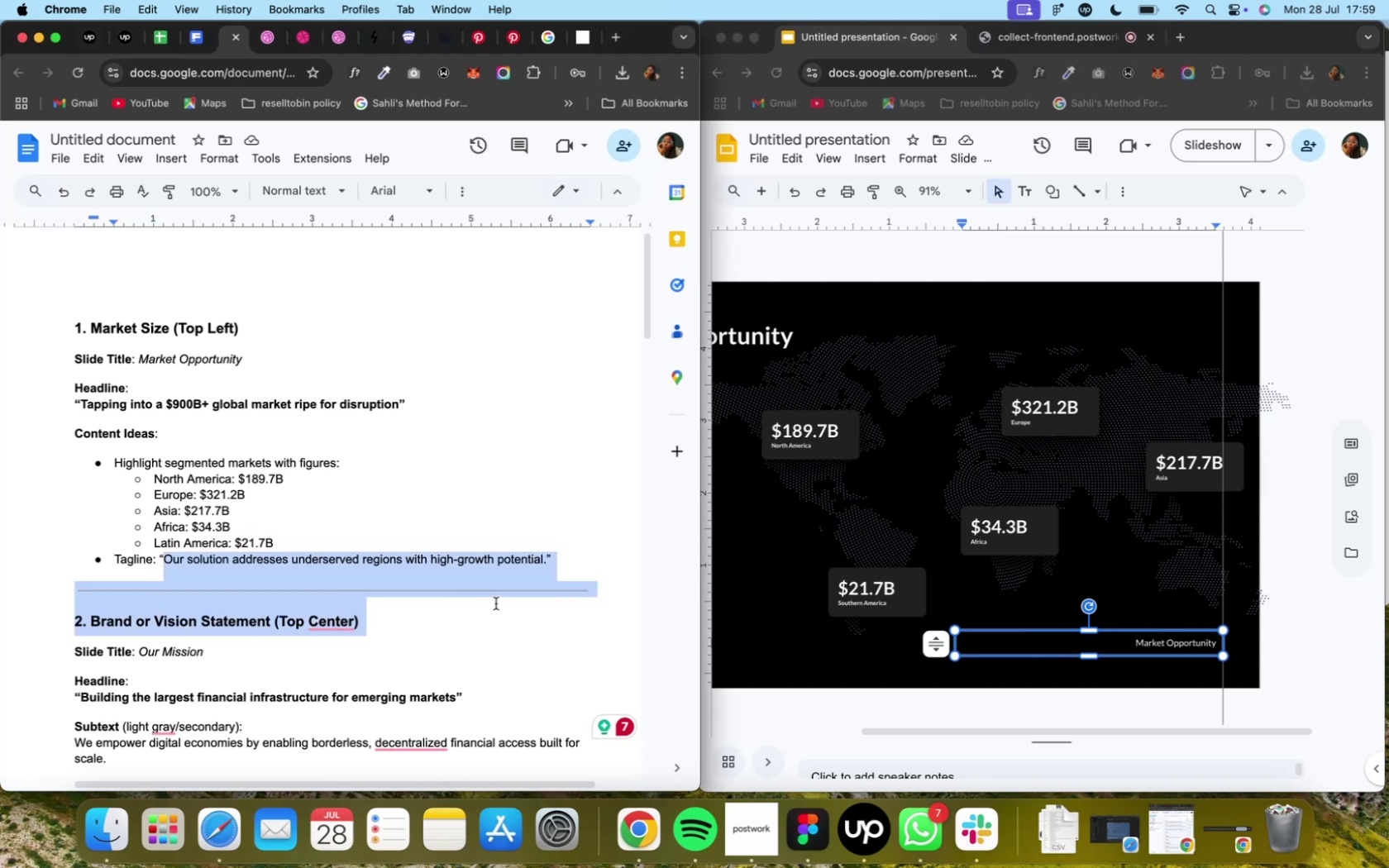 
type(cc)
 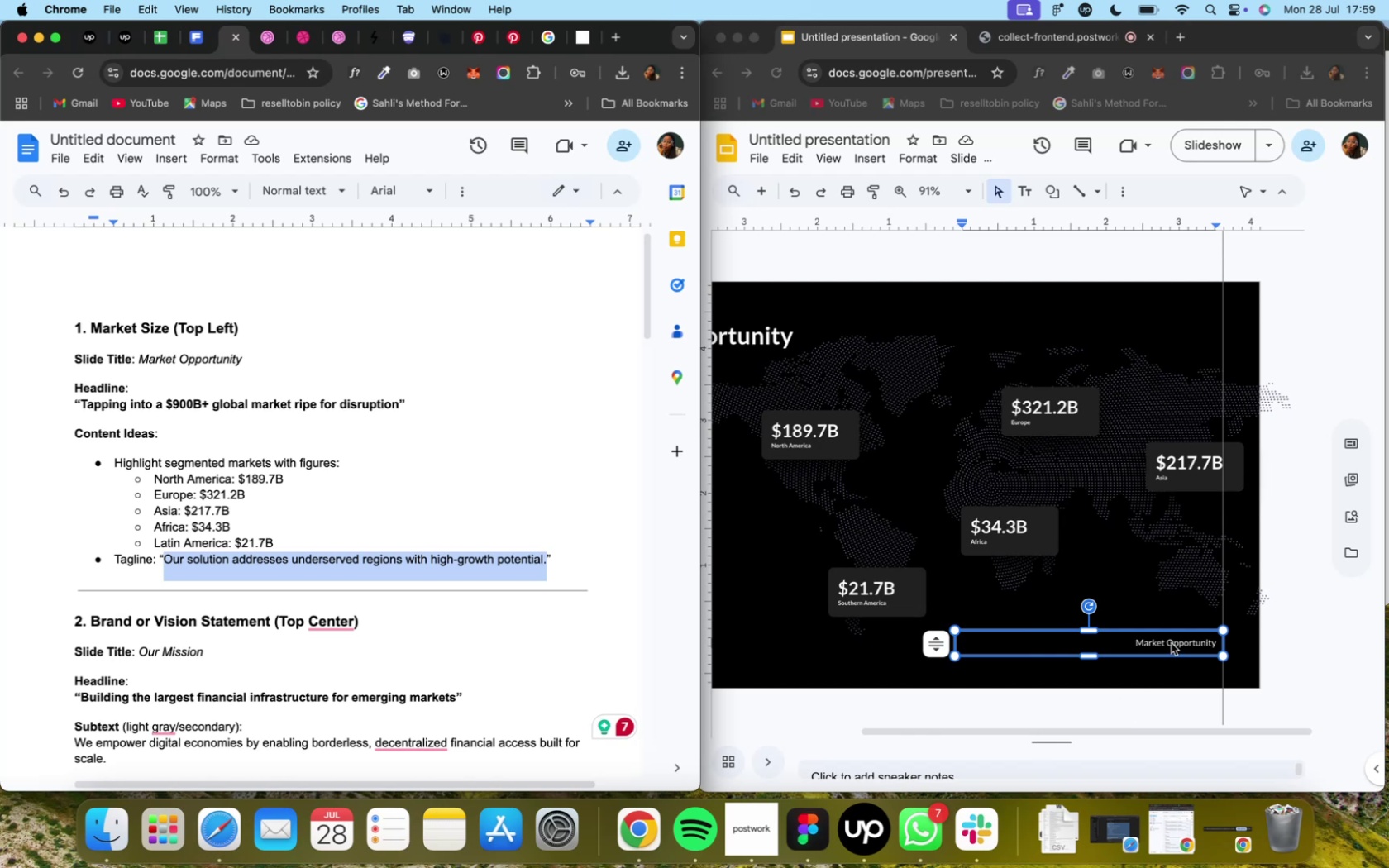 
key(Meta+A)
 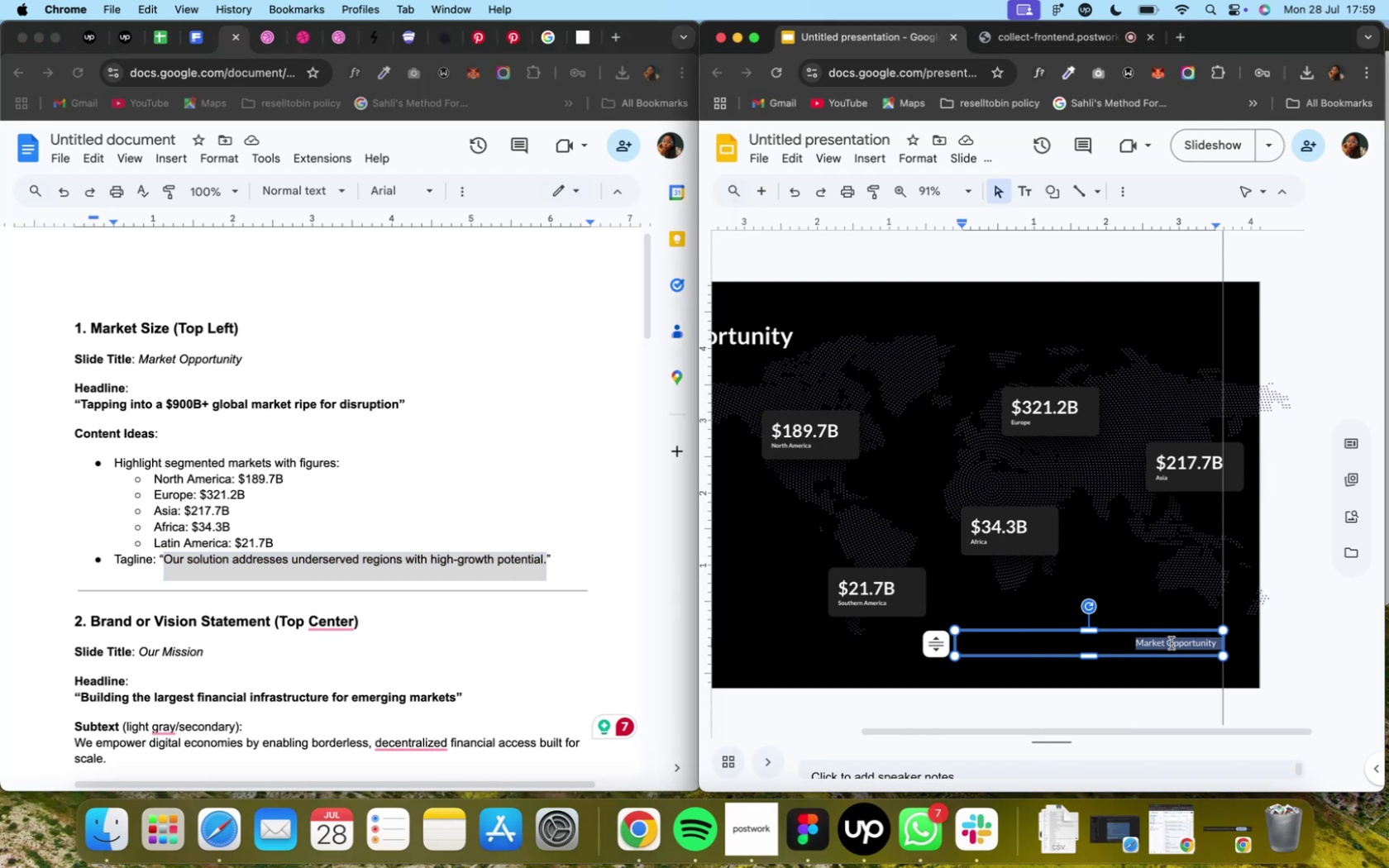 
right_click([1170, 643])
 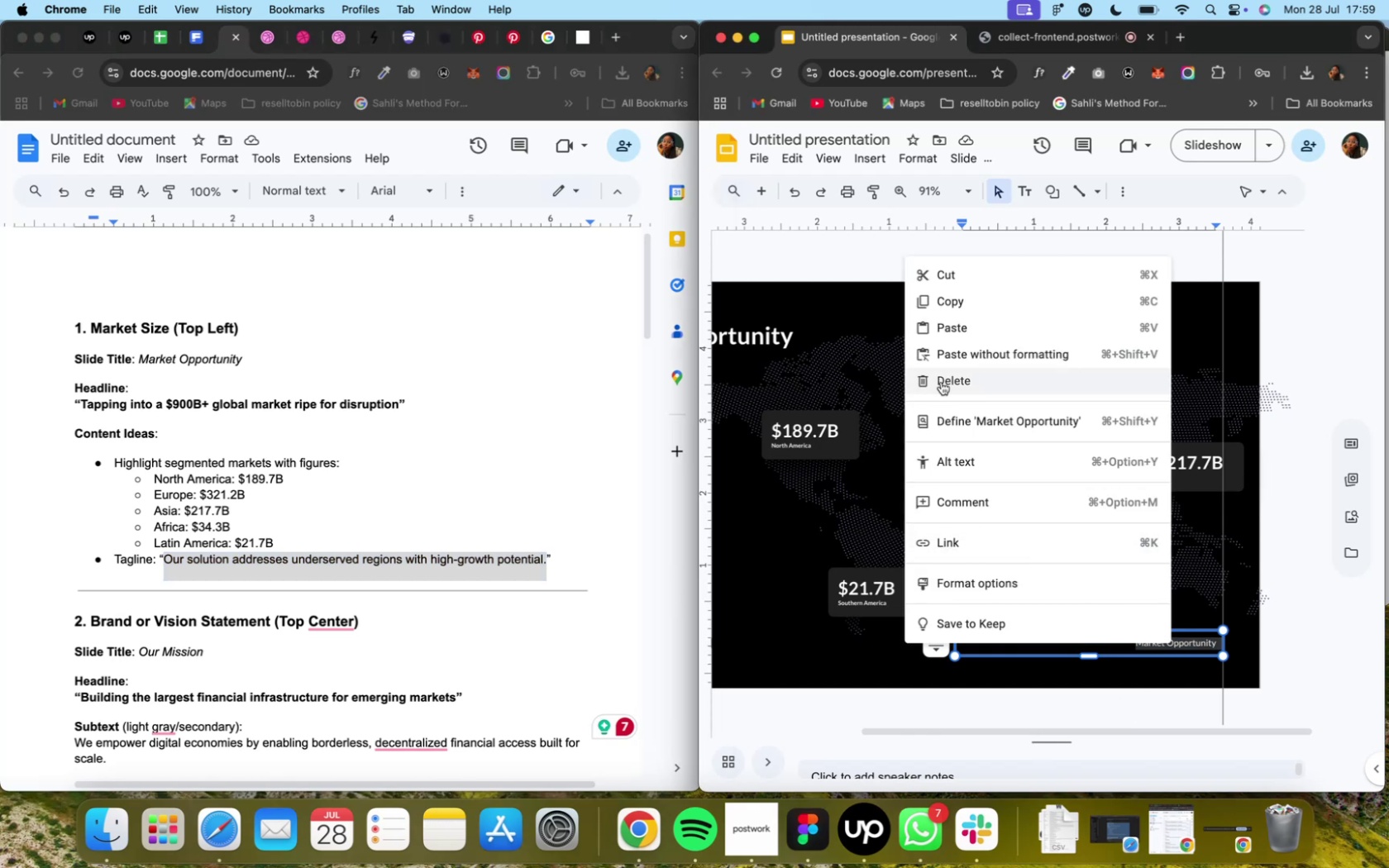 
left_click([941, 355])
 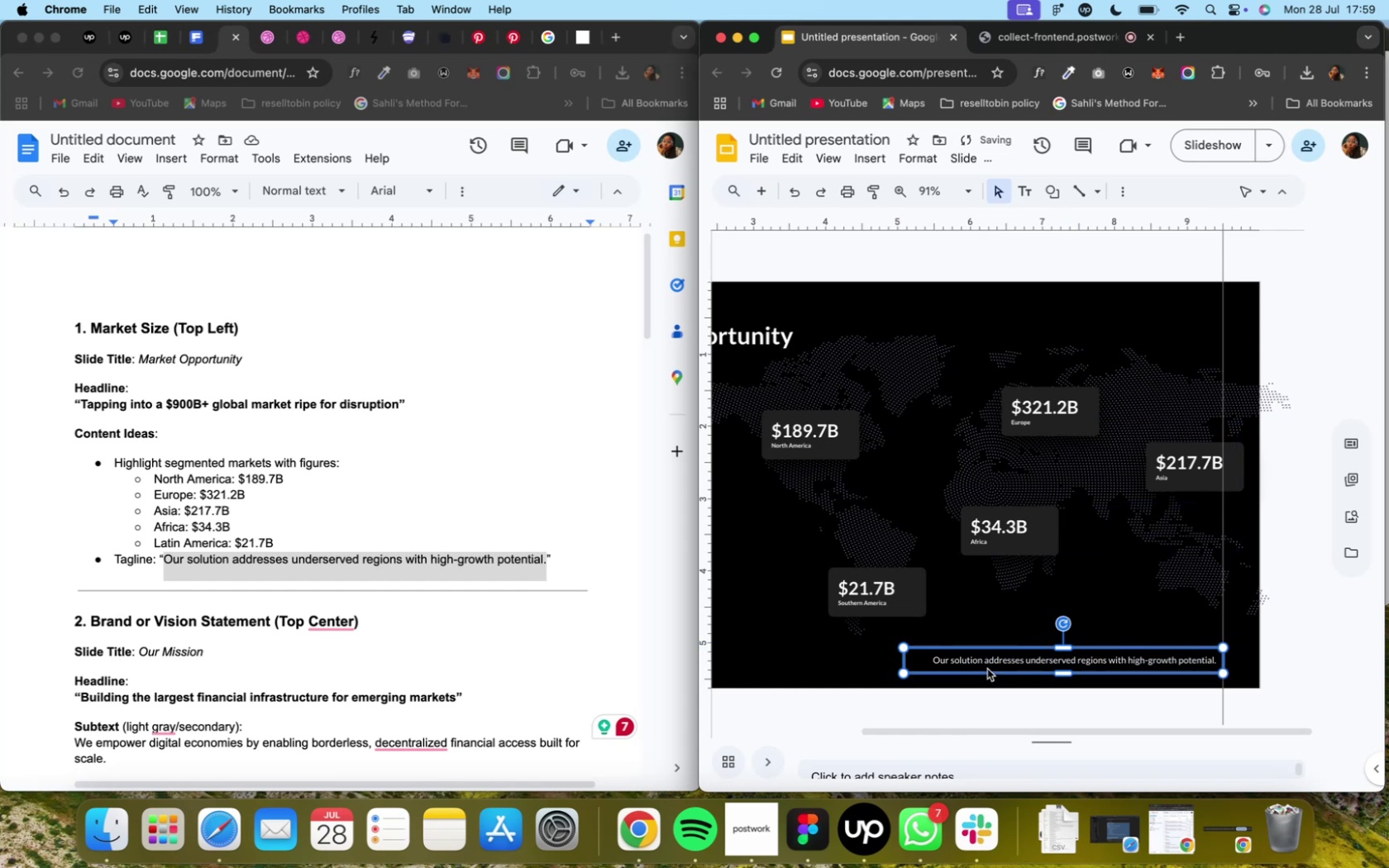 
wait(15.56)
 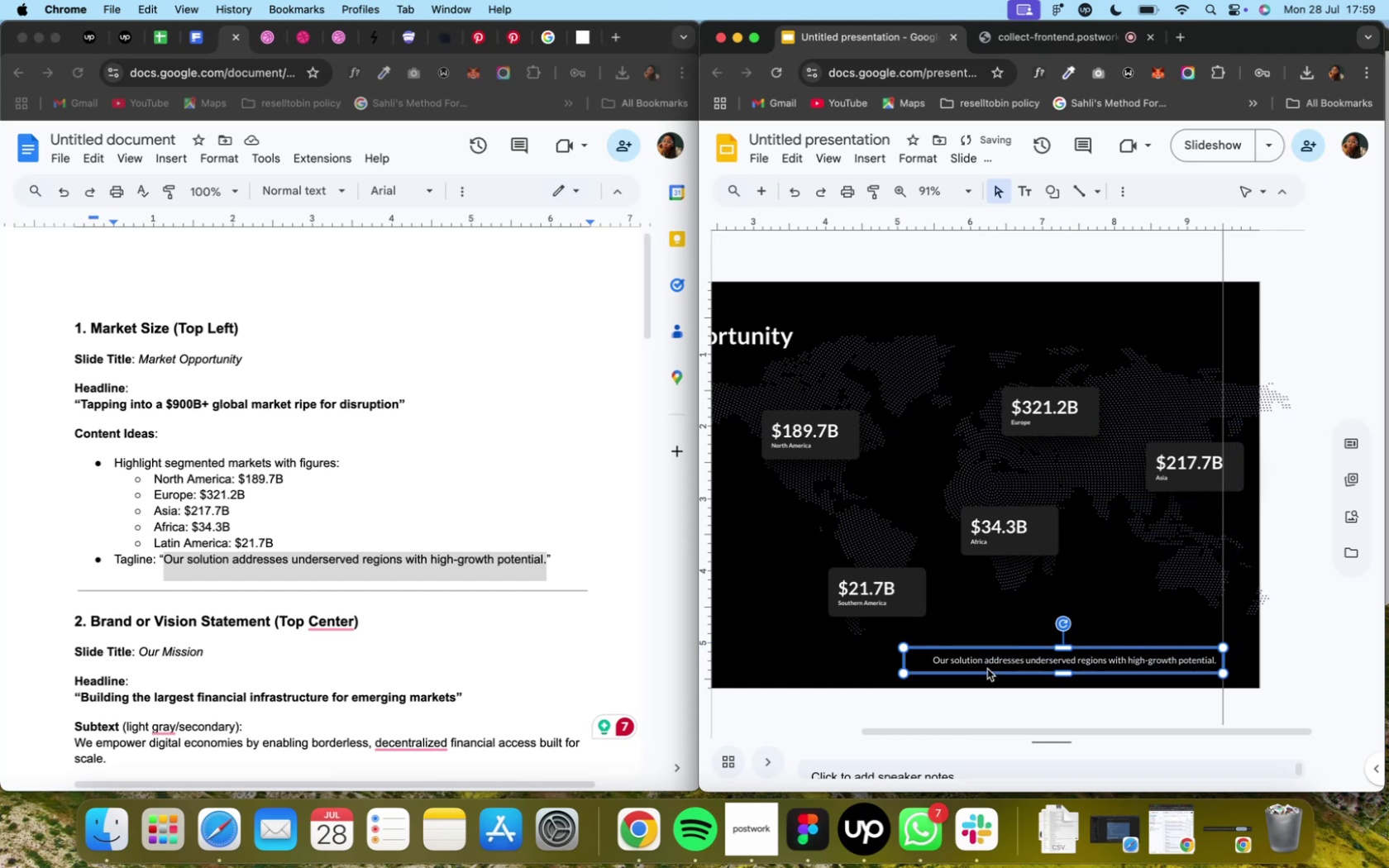 
hold_key(key=ShiftLeft, duration=0.46)
scroll: coordinate [1021, 708], scroll_direction: down, amount: 5.0
 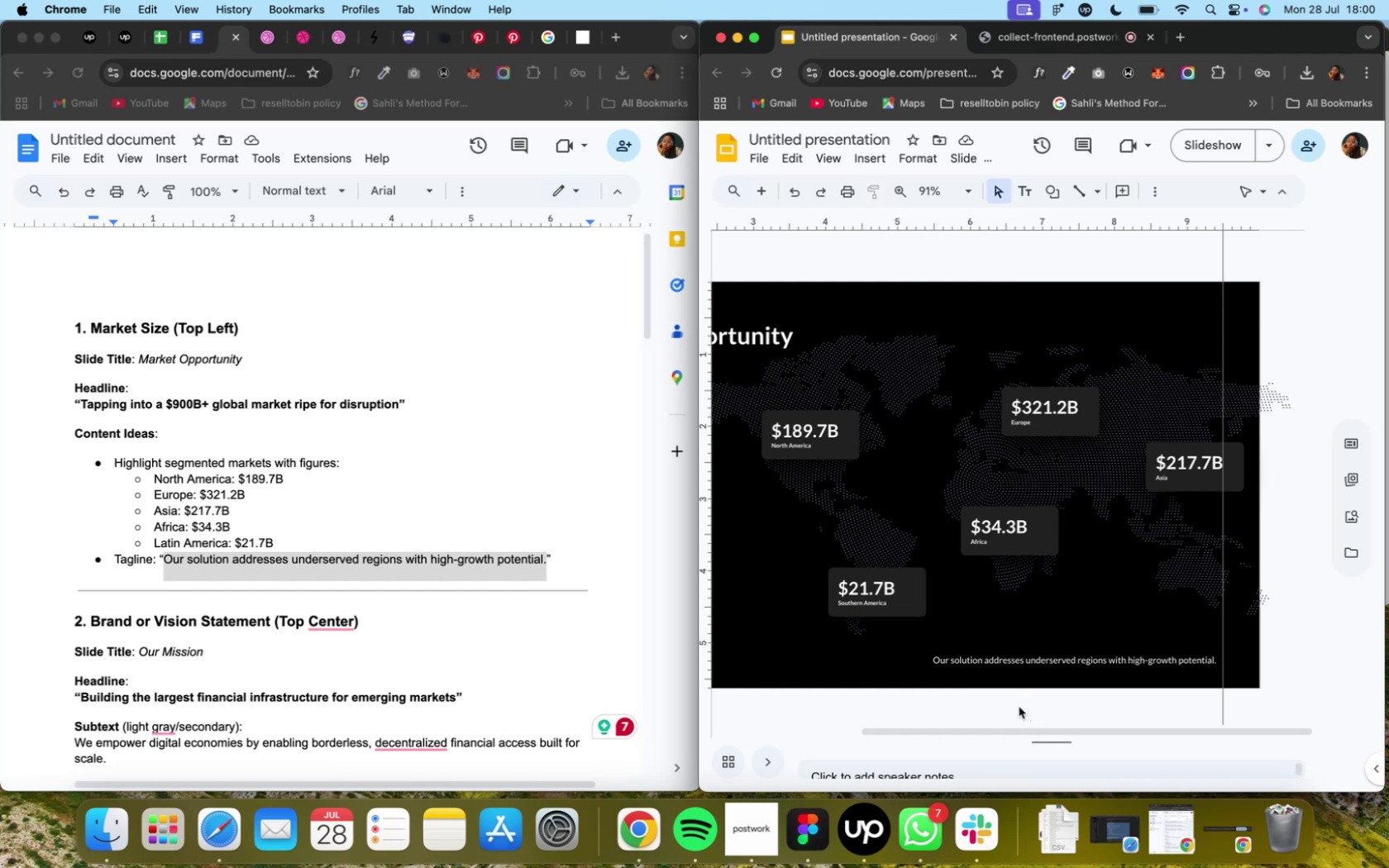 
hold_key(key=CommandLeft, duration=0.97)
scroll: coordinate [900, 618], scroll_direction: down, amount: 6.0
 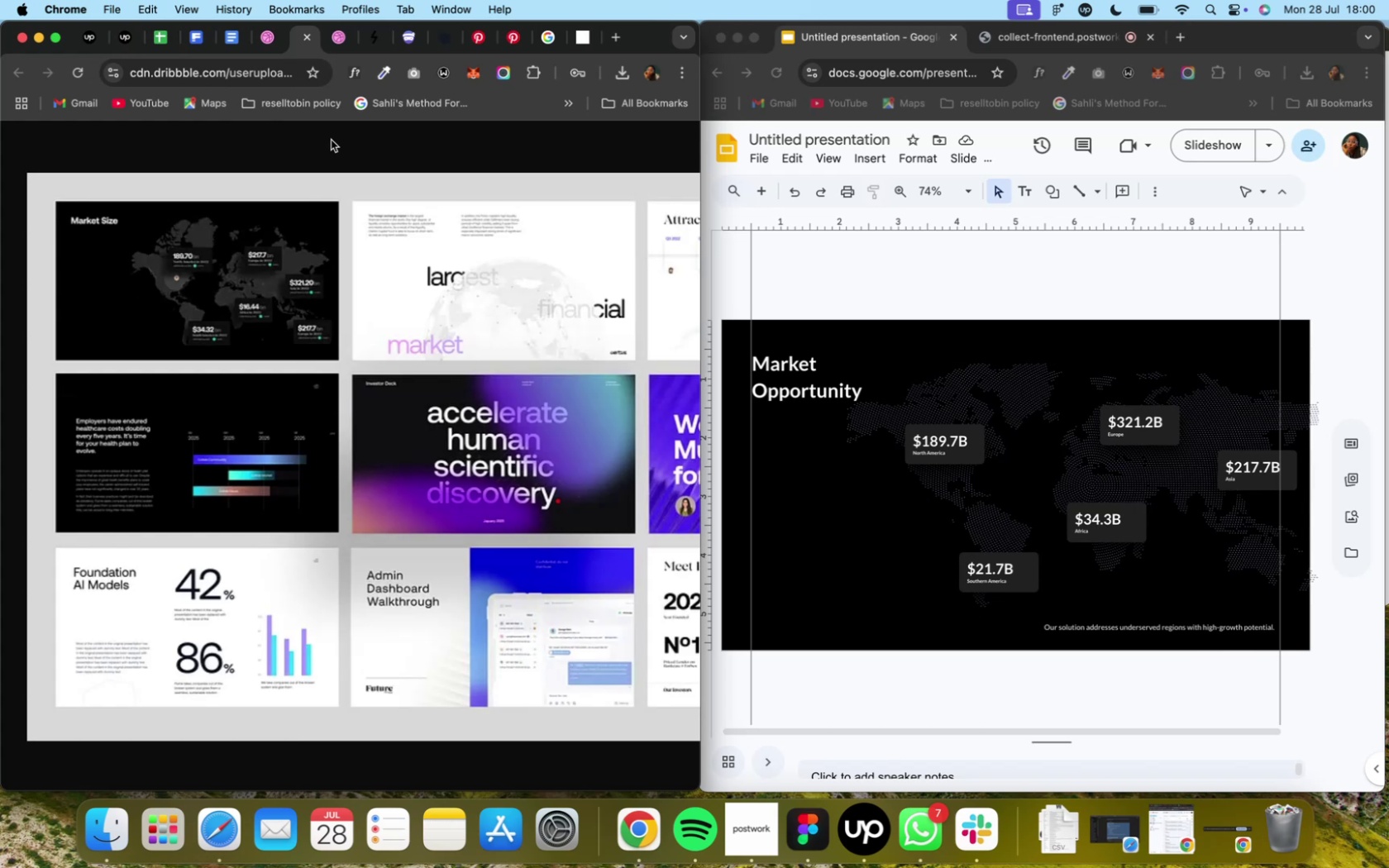 
wait(29.47)
 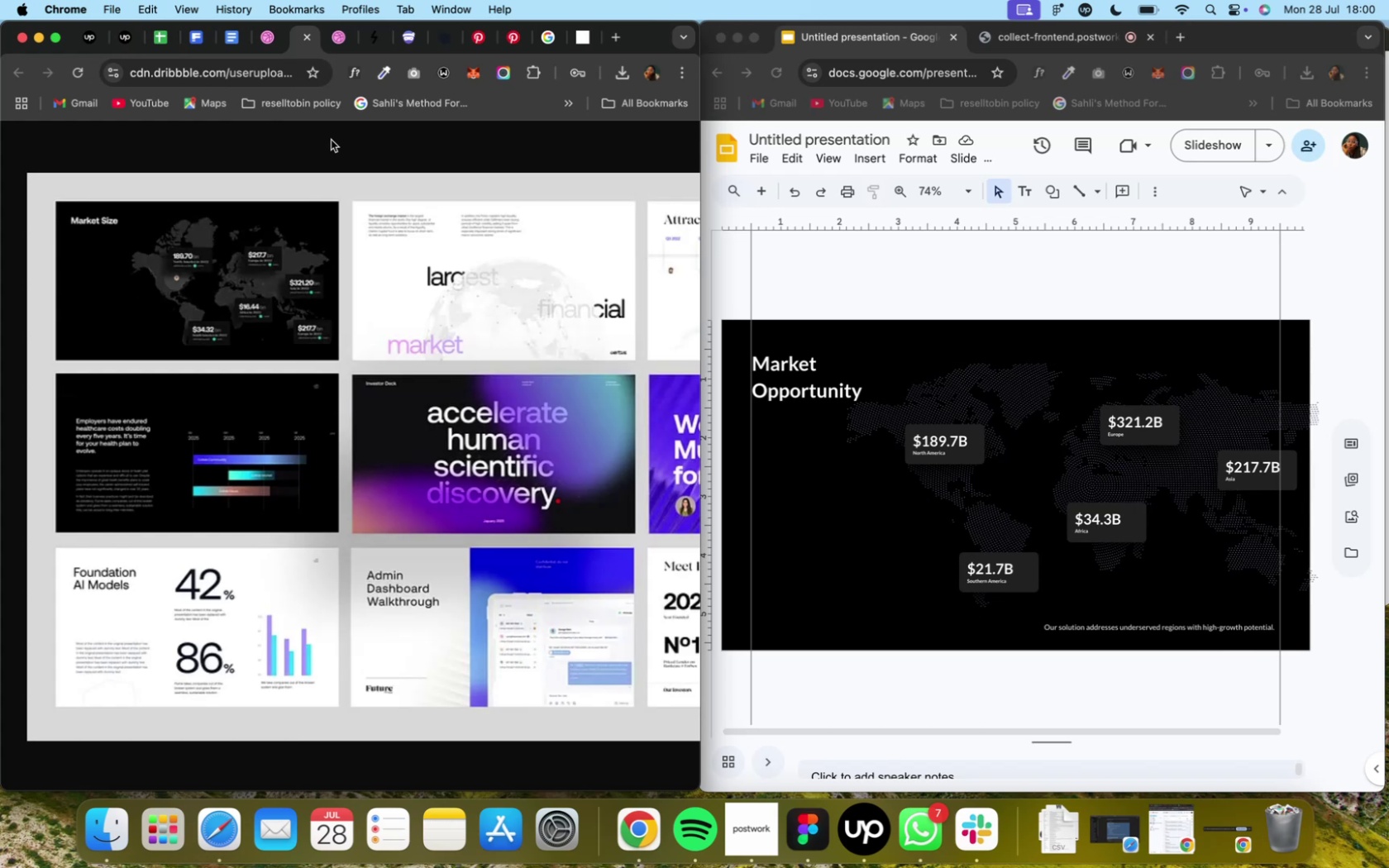 
scroll: coordinate [354, 554], scroll_direction: down, amount: 9.0
 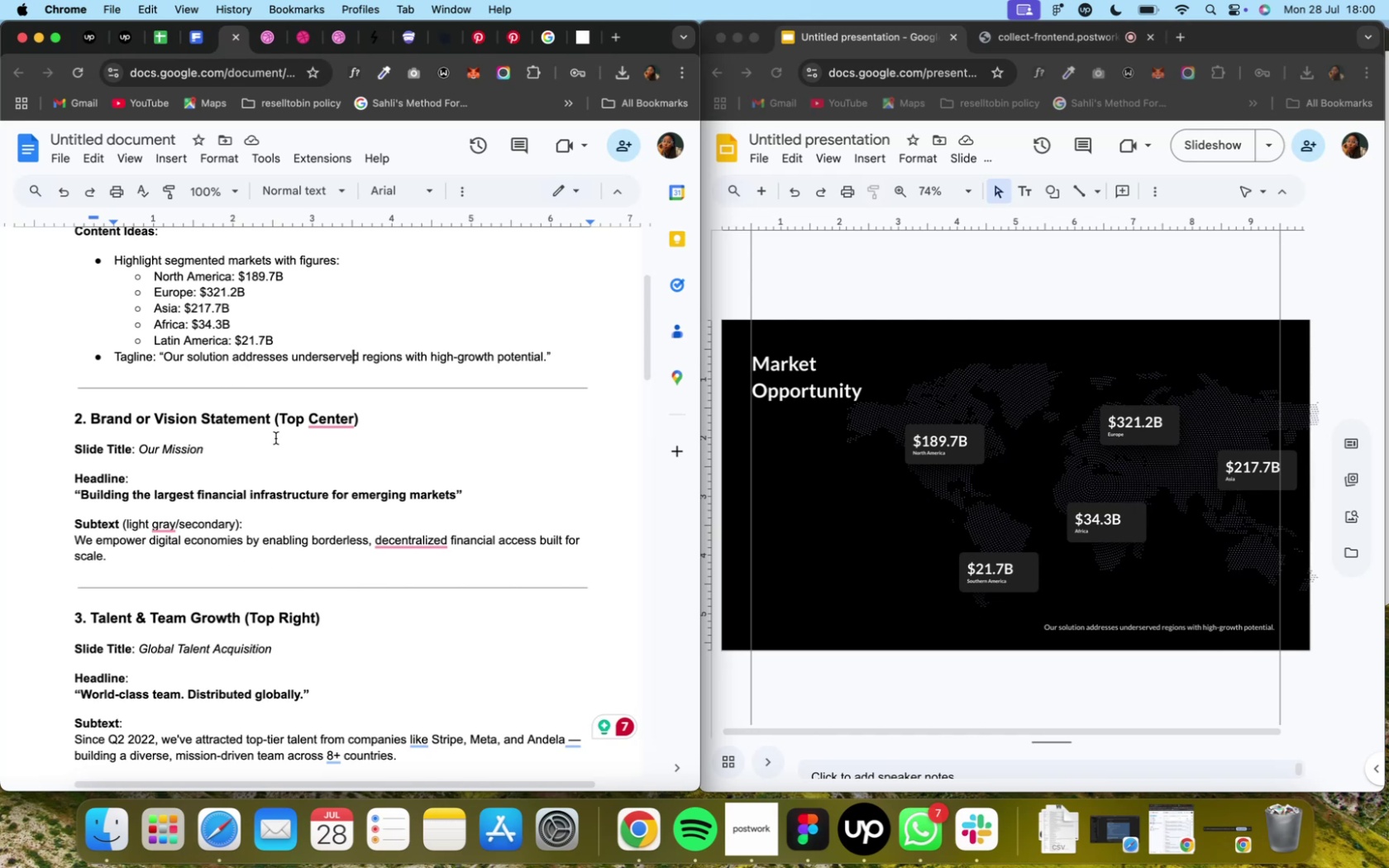 
wait(22.47)
 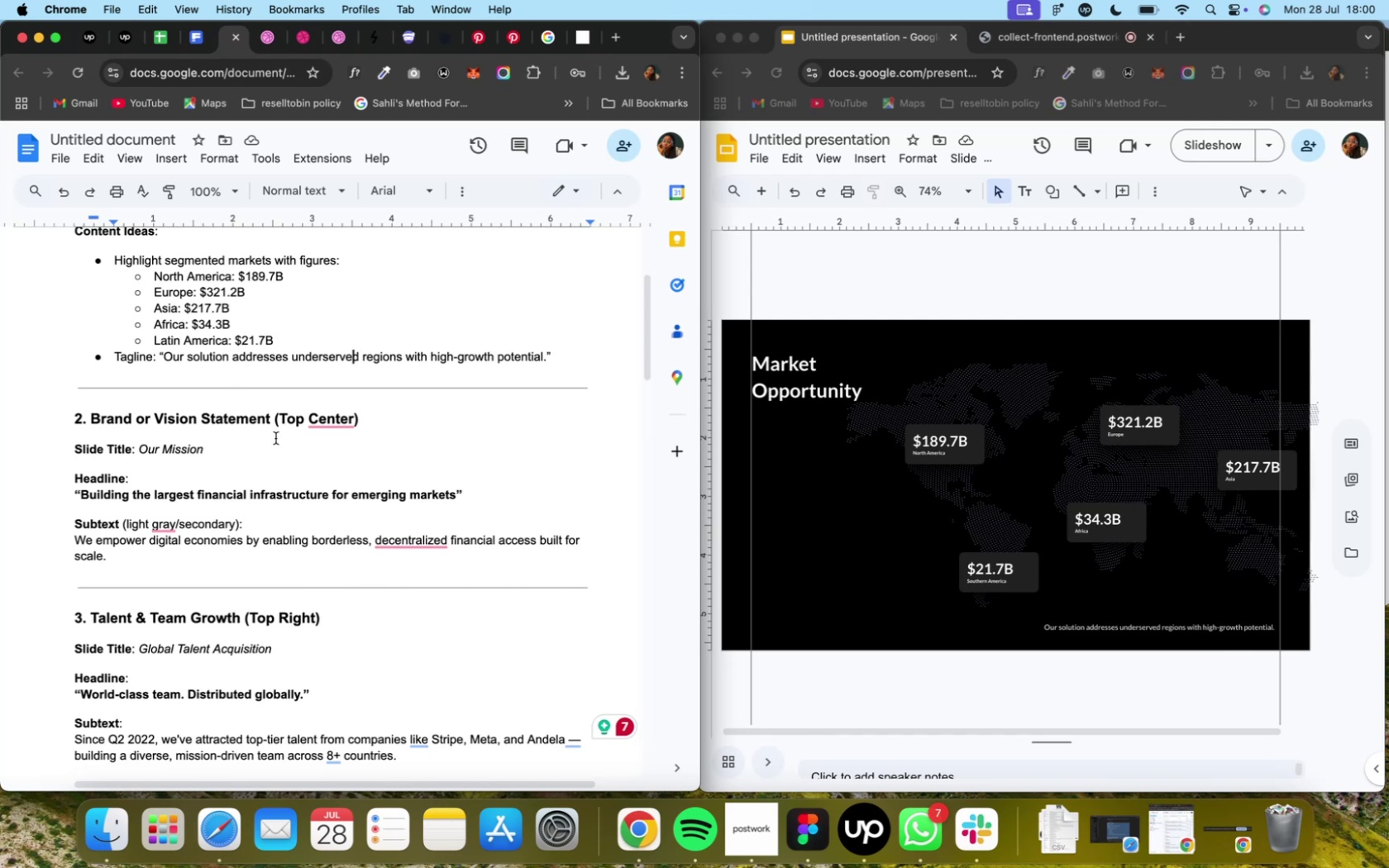 
left_click([714, 761])
 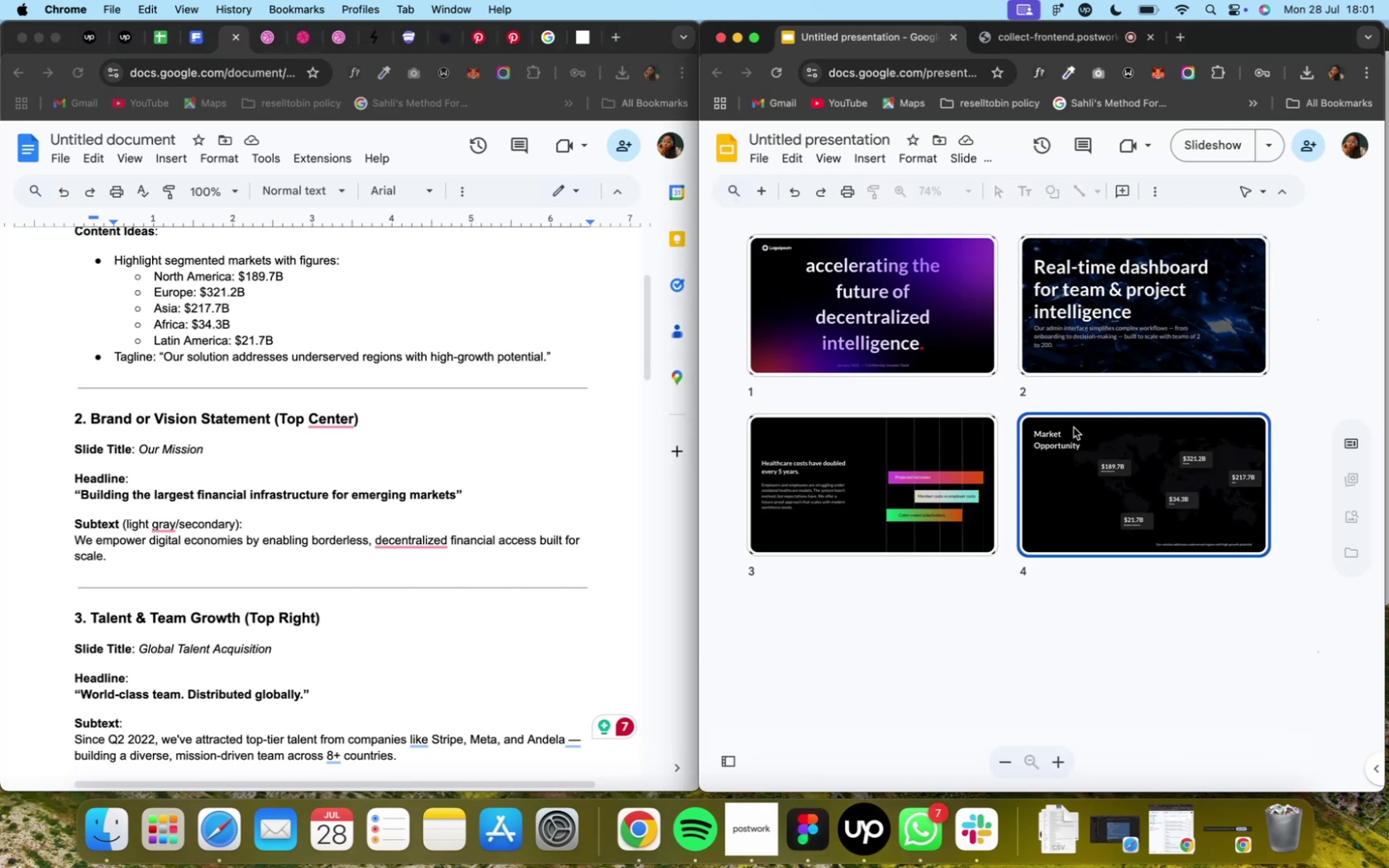 
wait(9.22)
 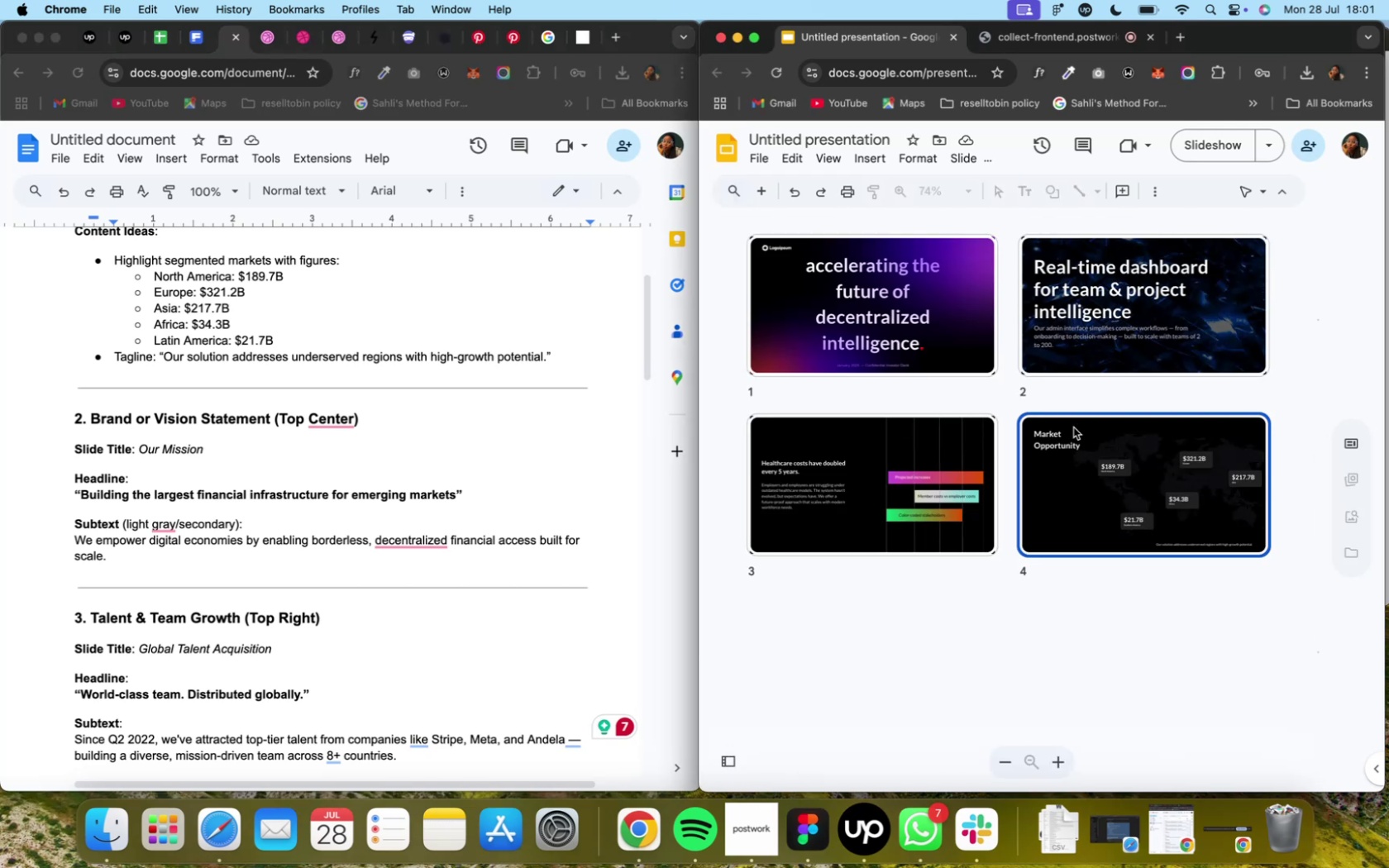 
double_click([1059, 365])
 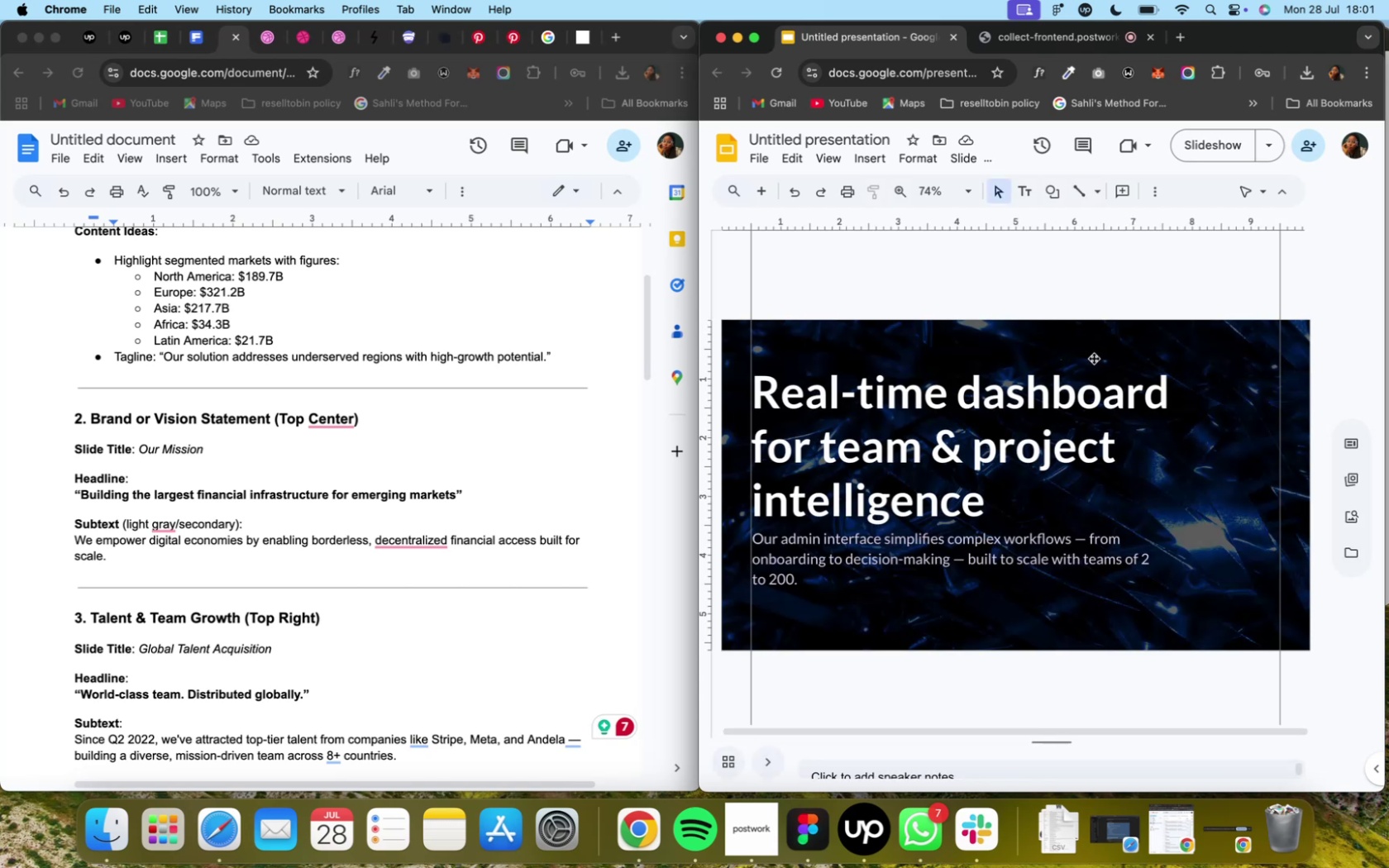 
left_click([1092, 352])
 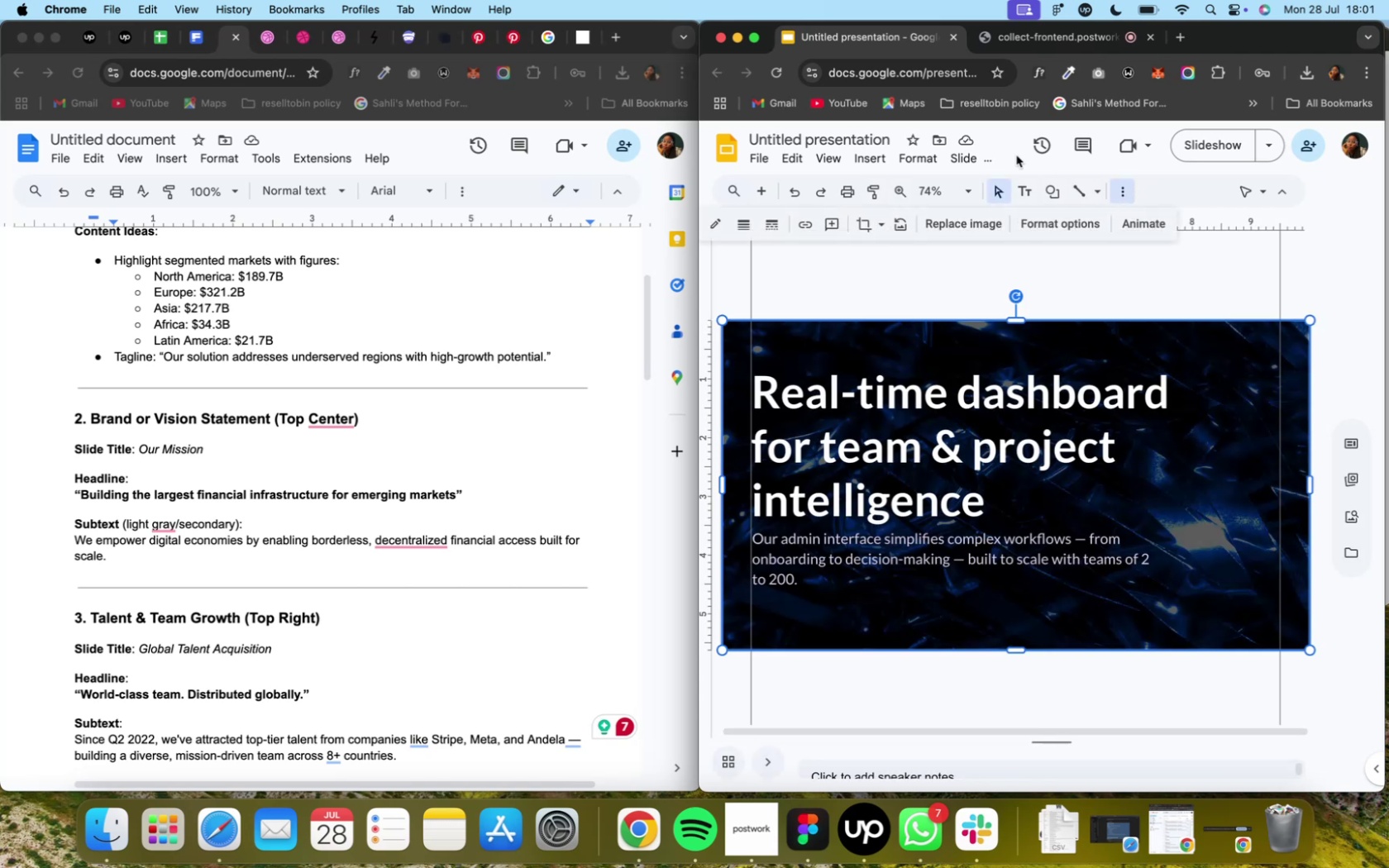 
mouse_move([1075, 250])
 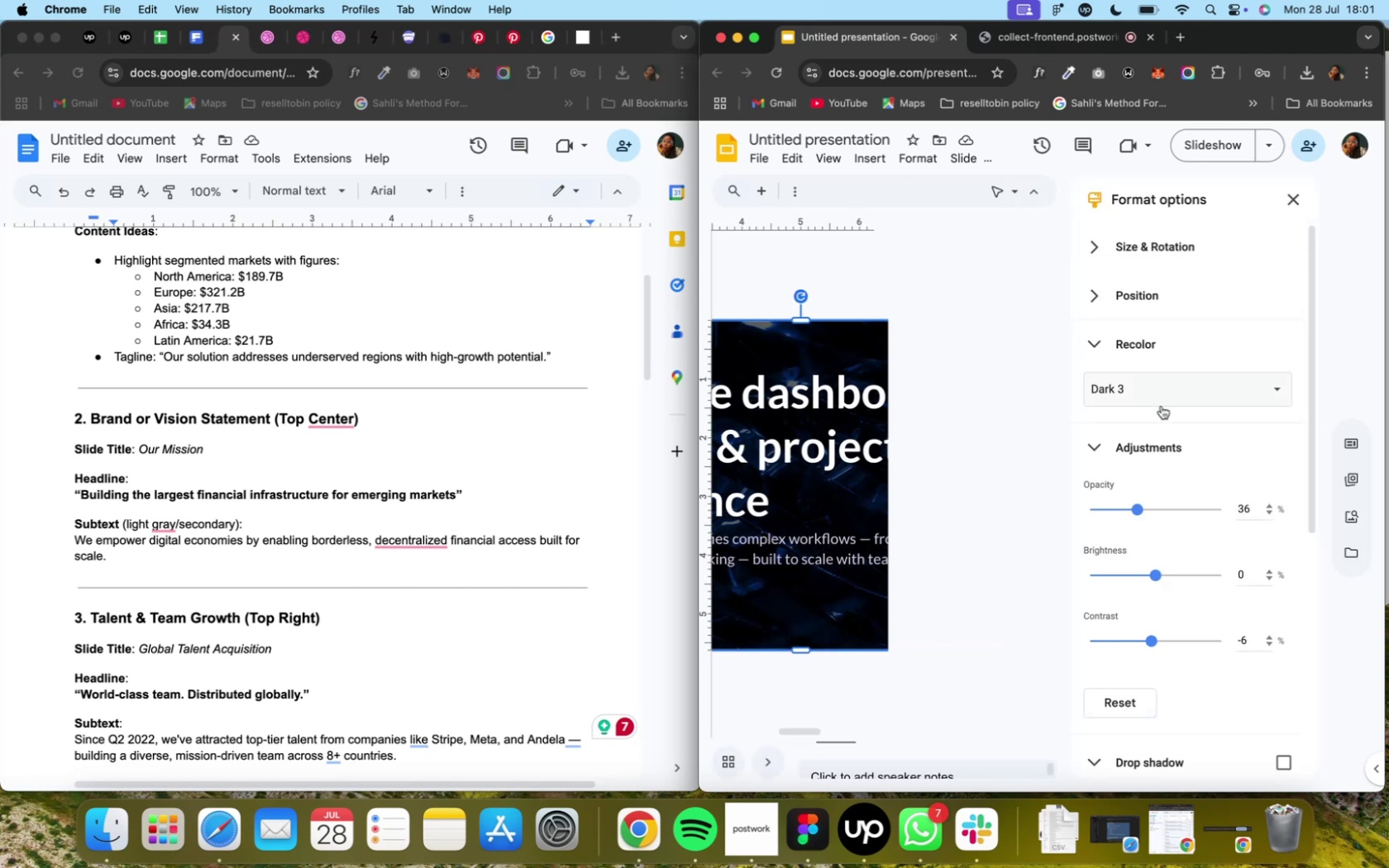 
left_click([1152, 390])
 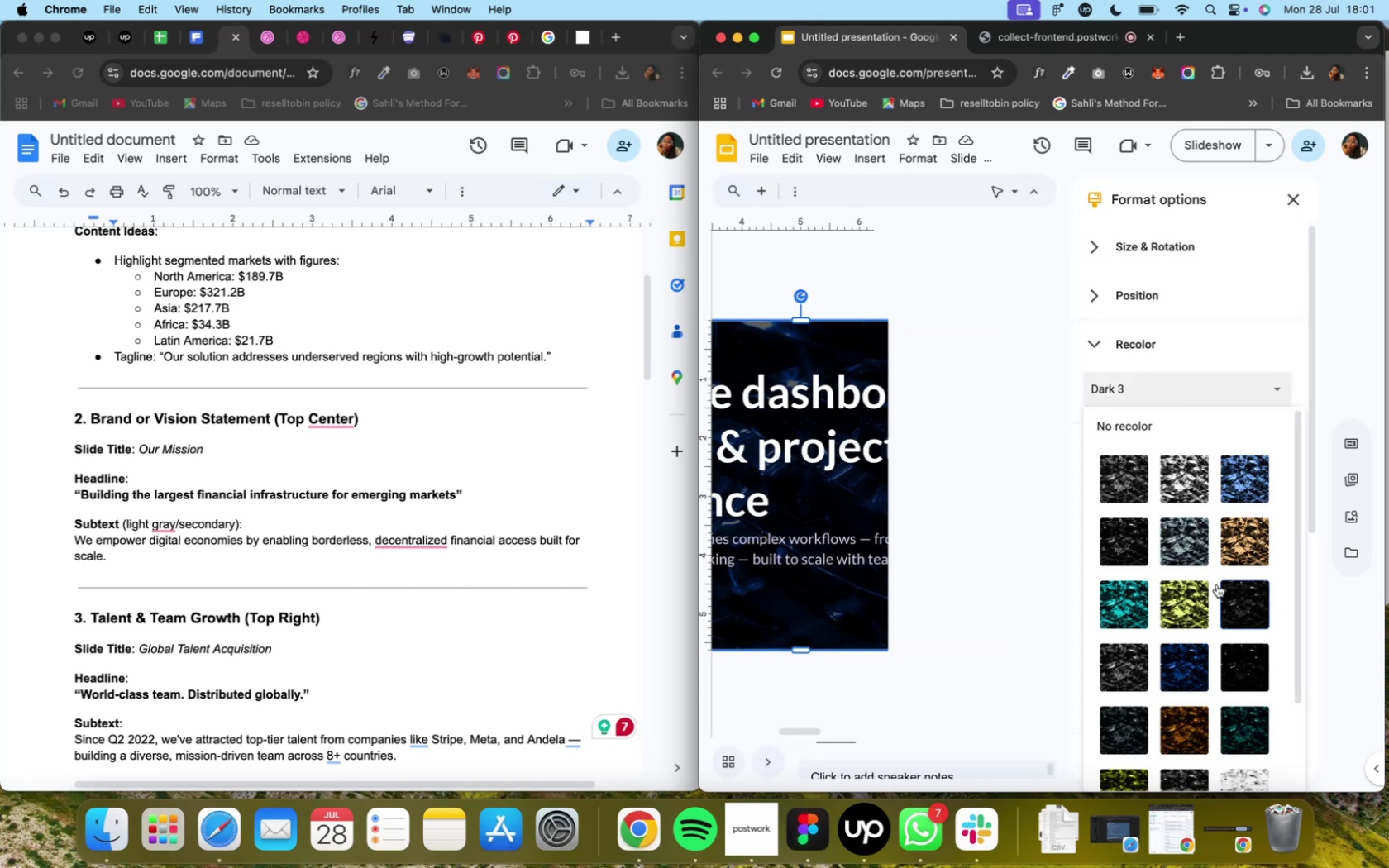 
scroll: coordinate [1205, 590], scroll_direction: down, amount: 6.0
 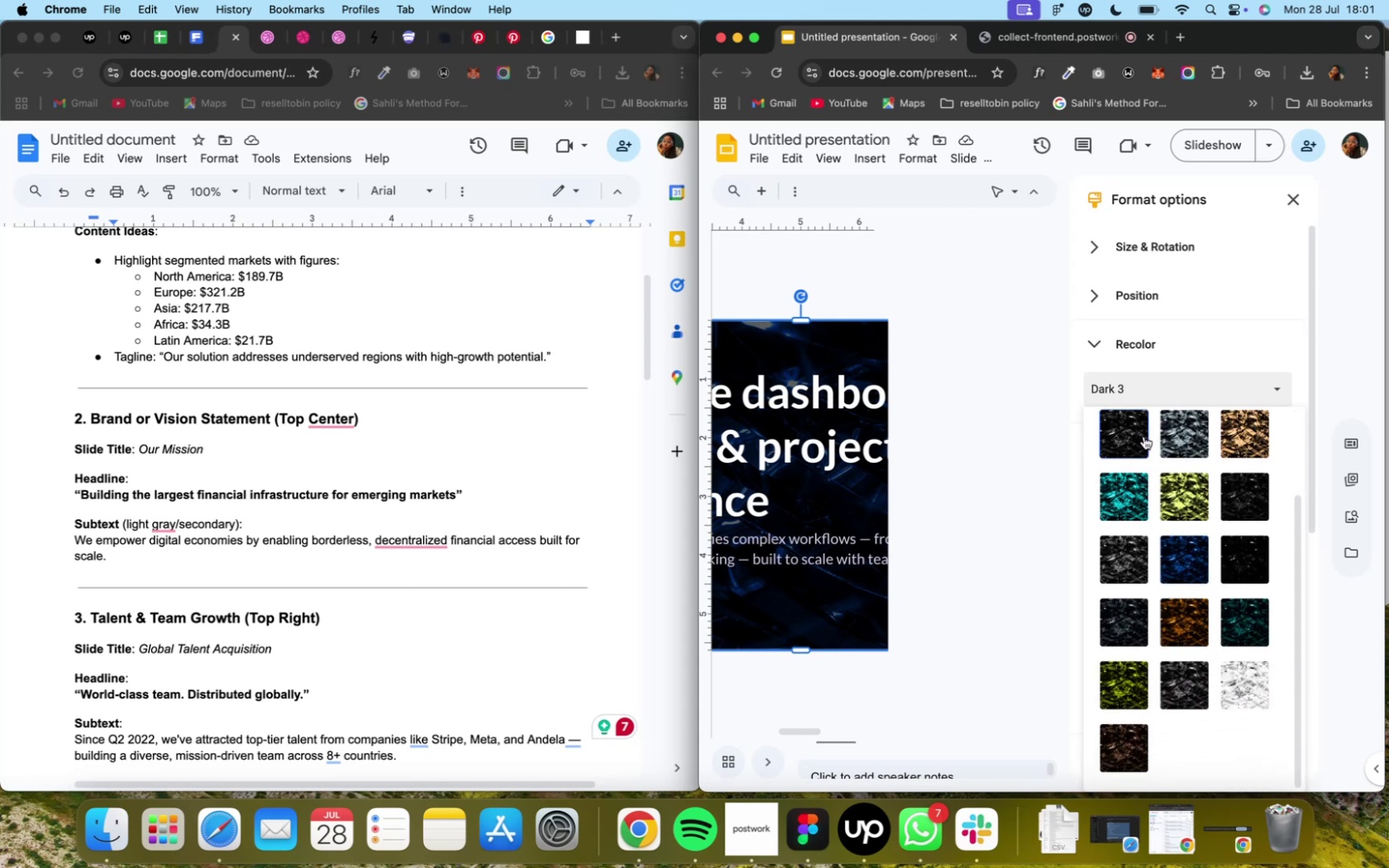 
wait(7.12)
 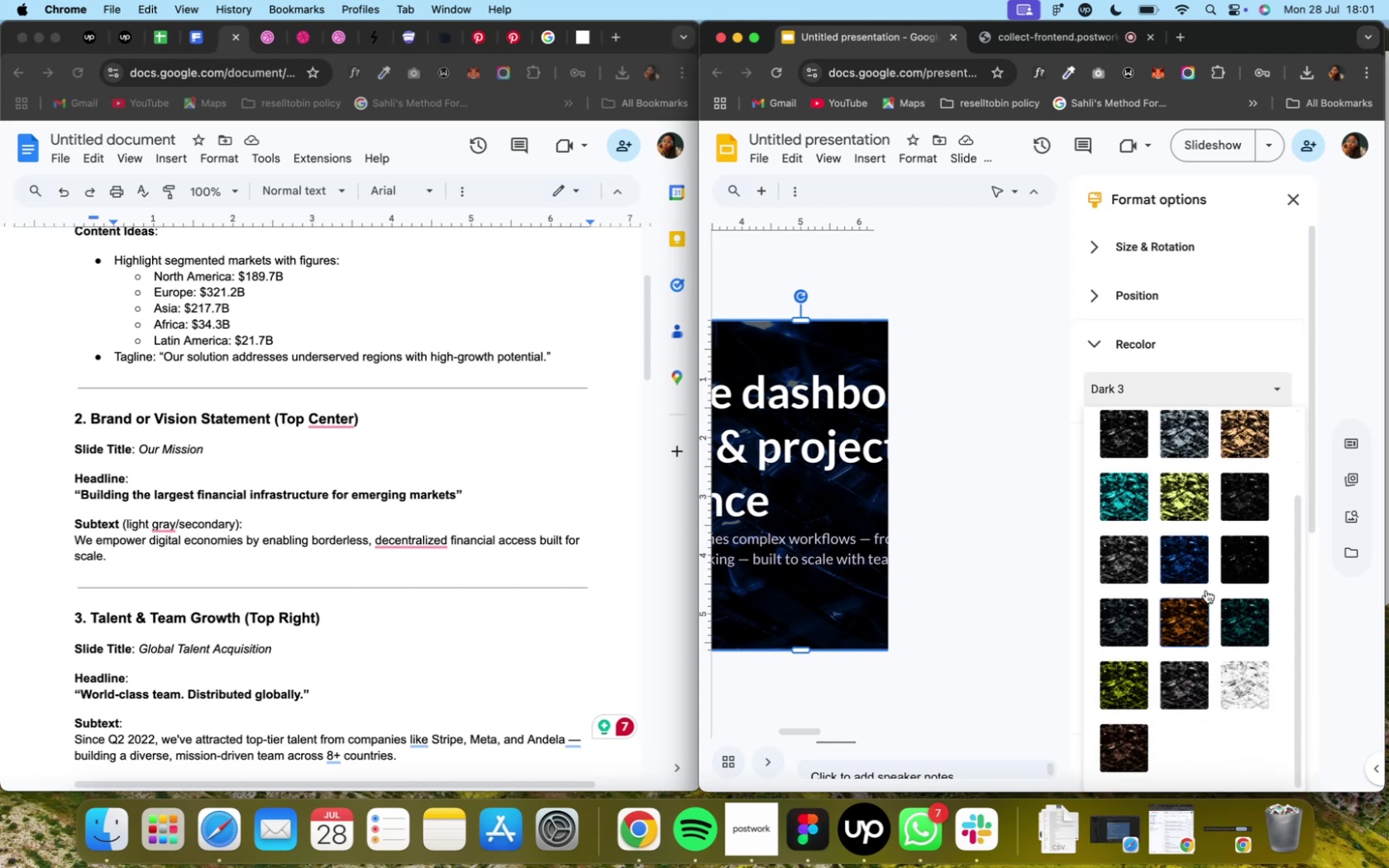 
left_click([1253, 498])
 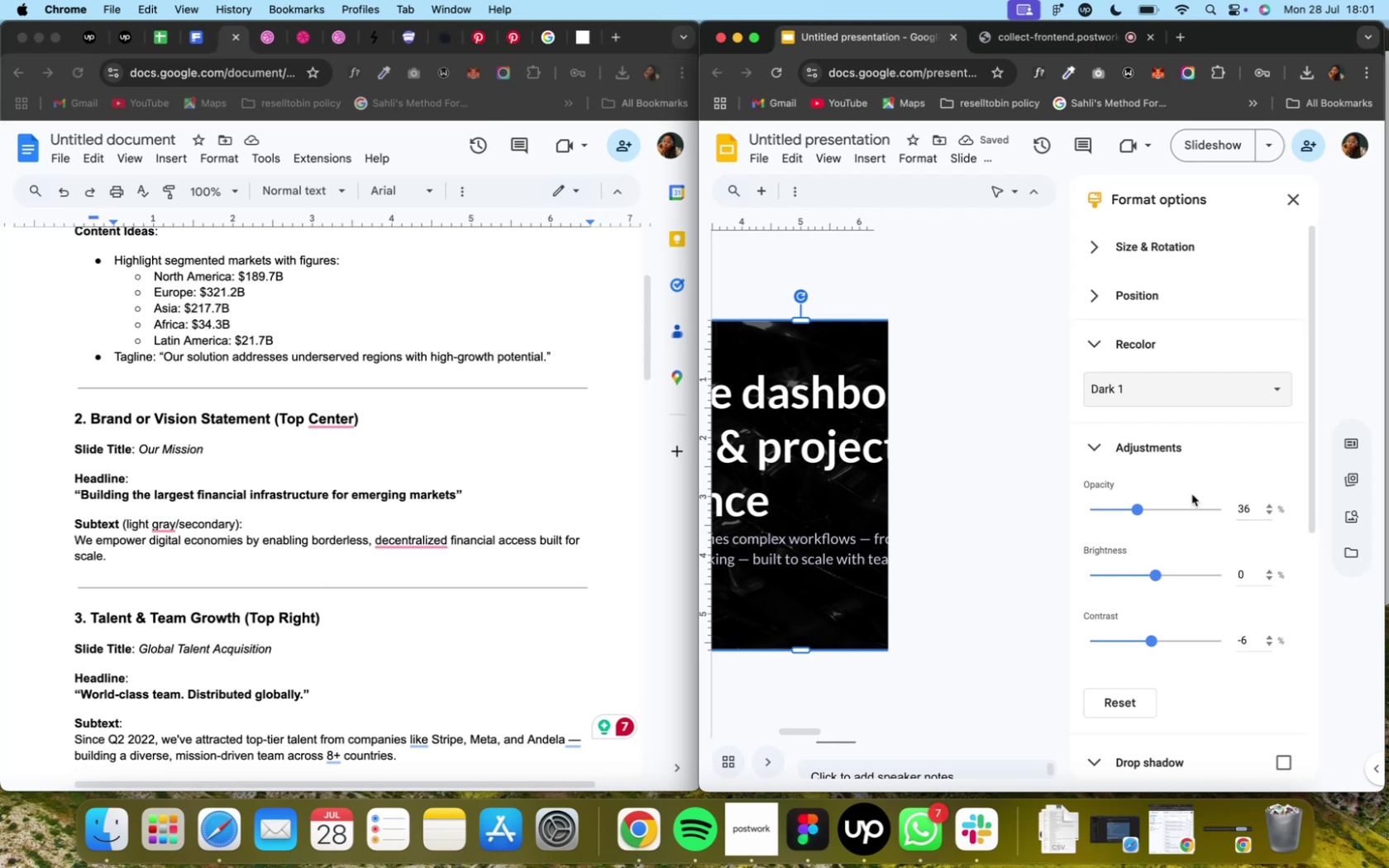 
wait(5.79)
 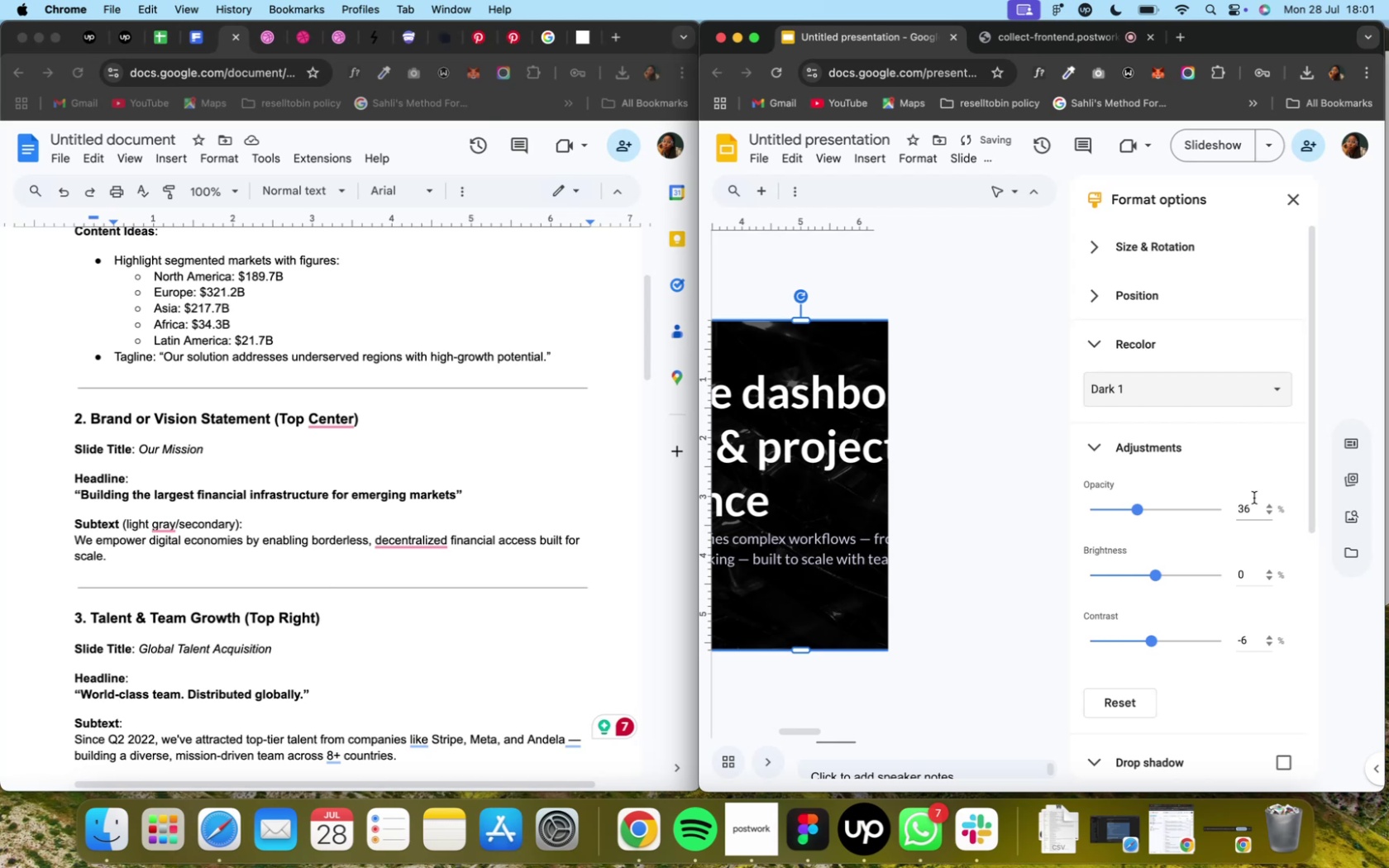 
mouse_move([1281, 217])
 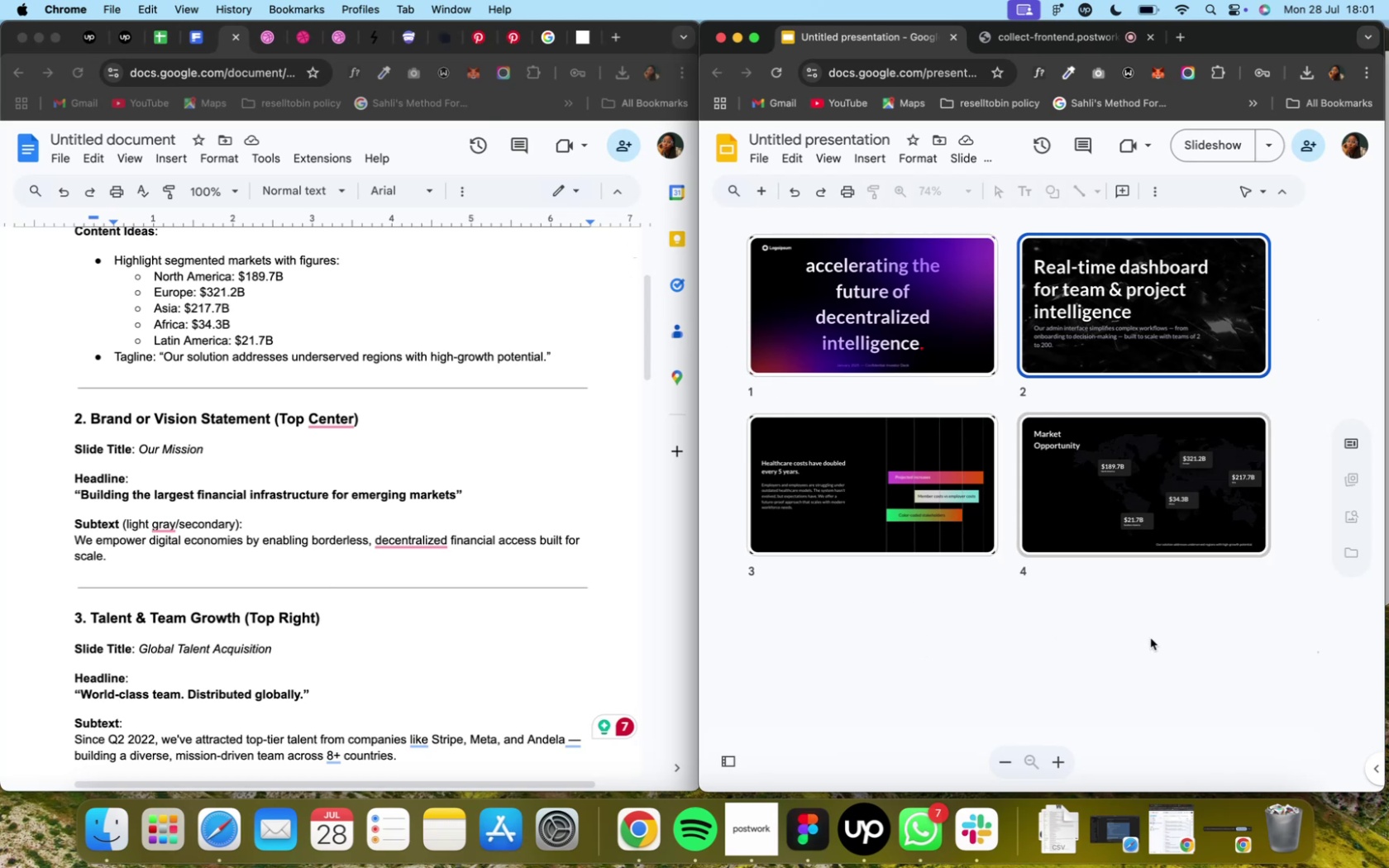 
wait(22.52)
 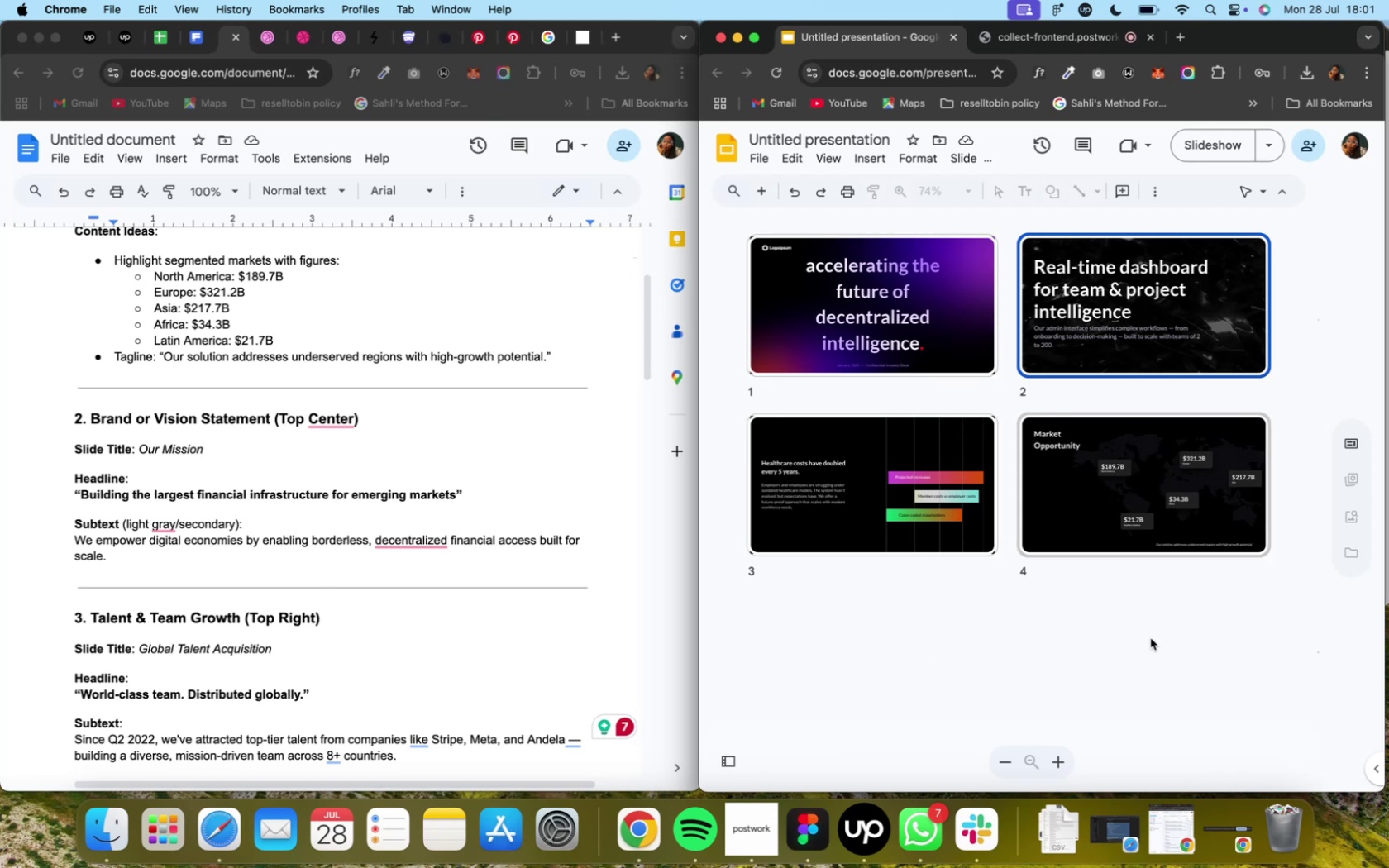 
left_click([303, 41])
 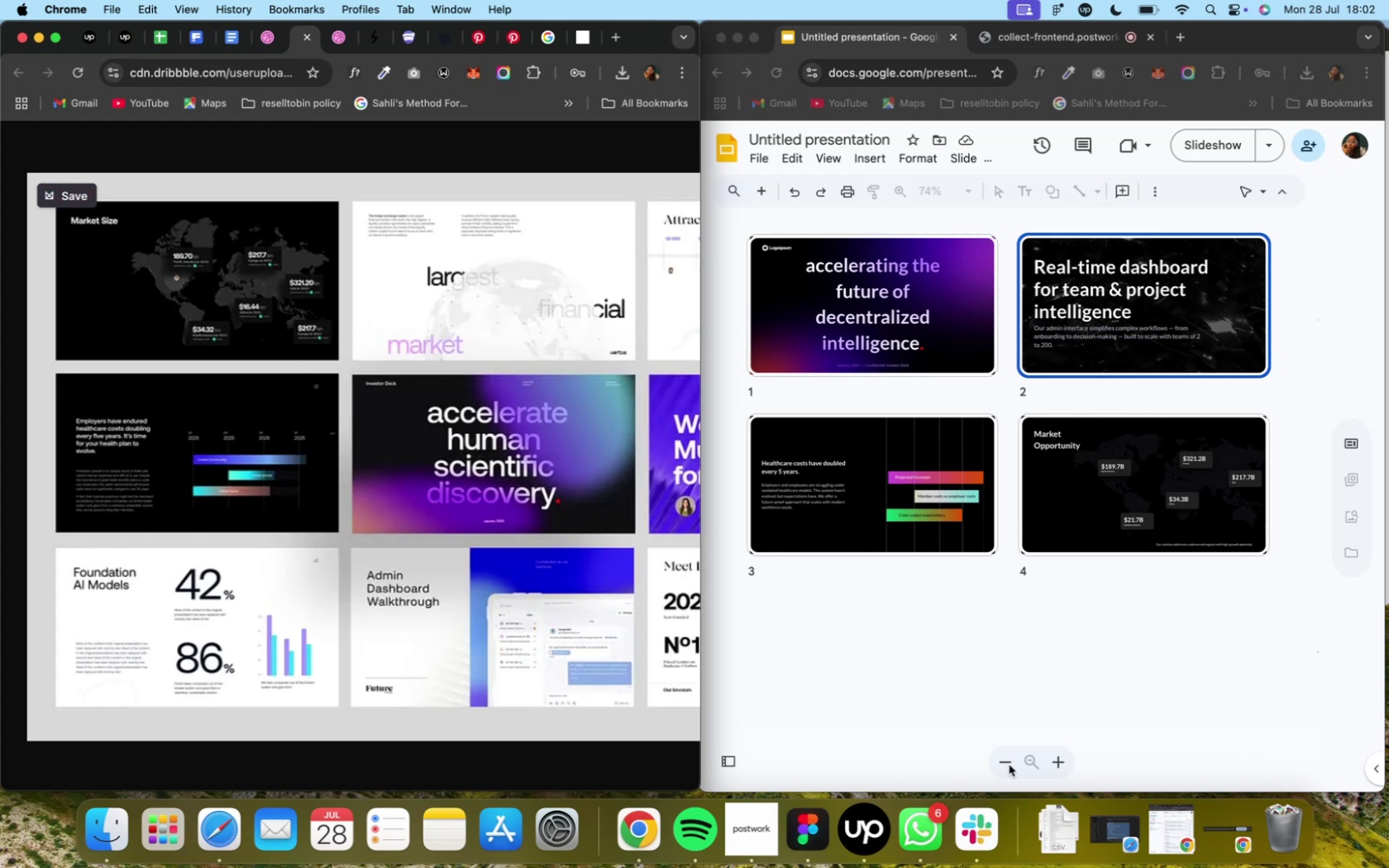 
wait(21.49)
 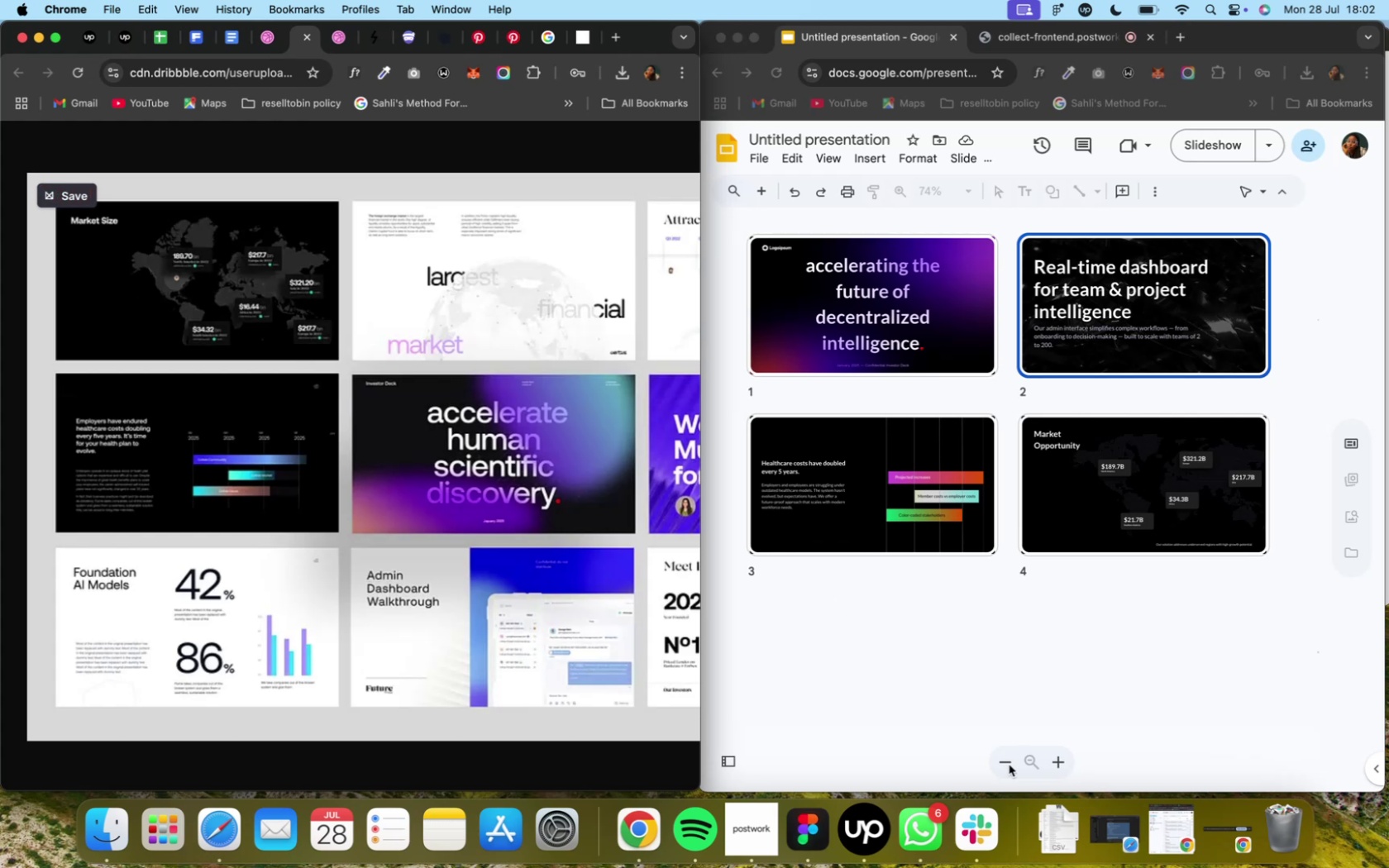 
right_click([1097, 495])
 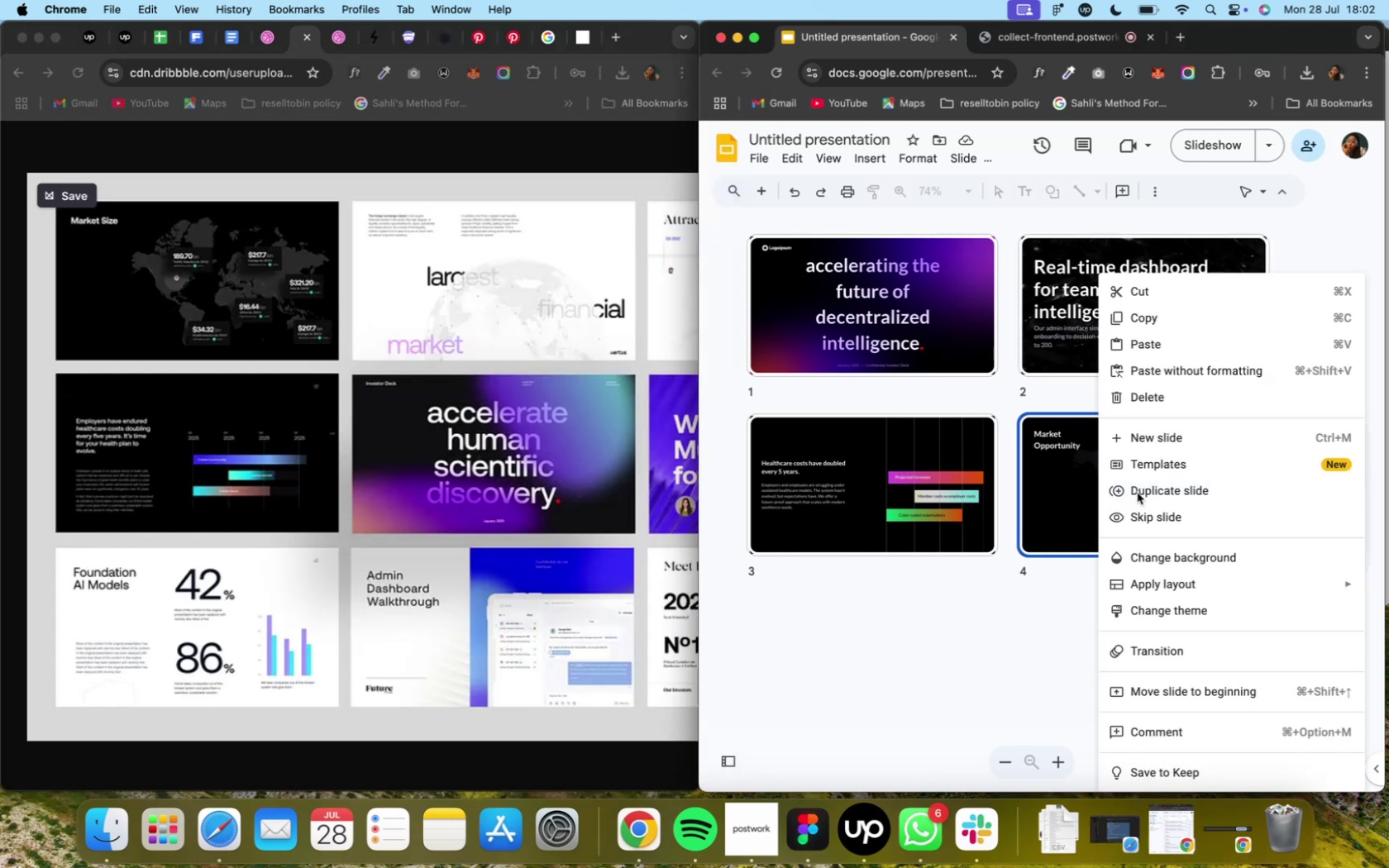 
wait(8.09)
 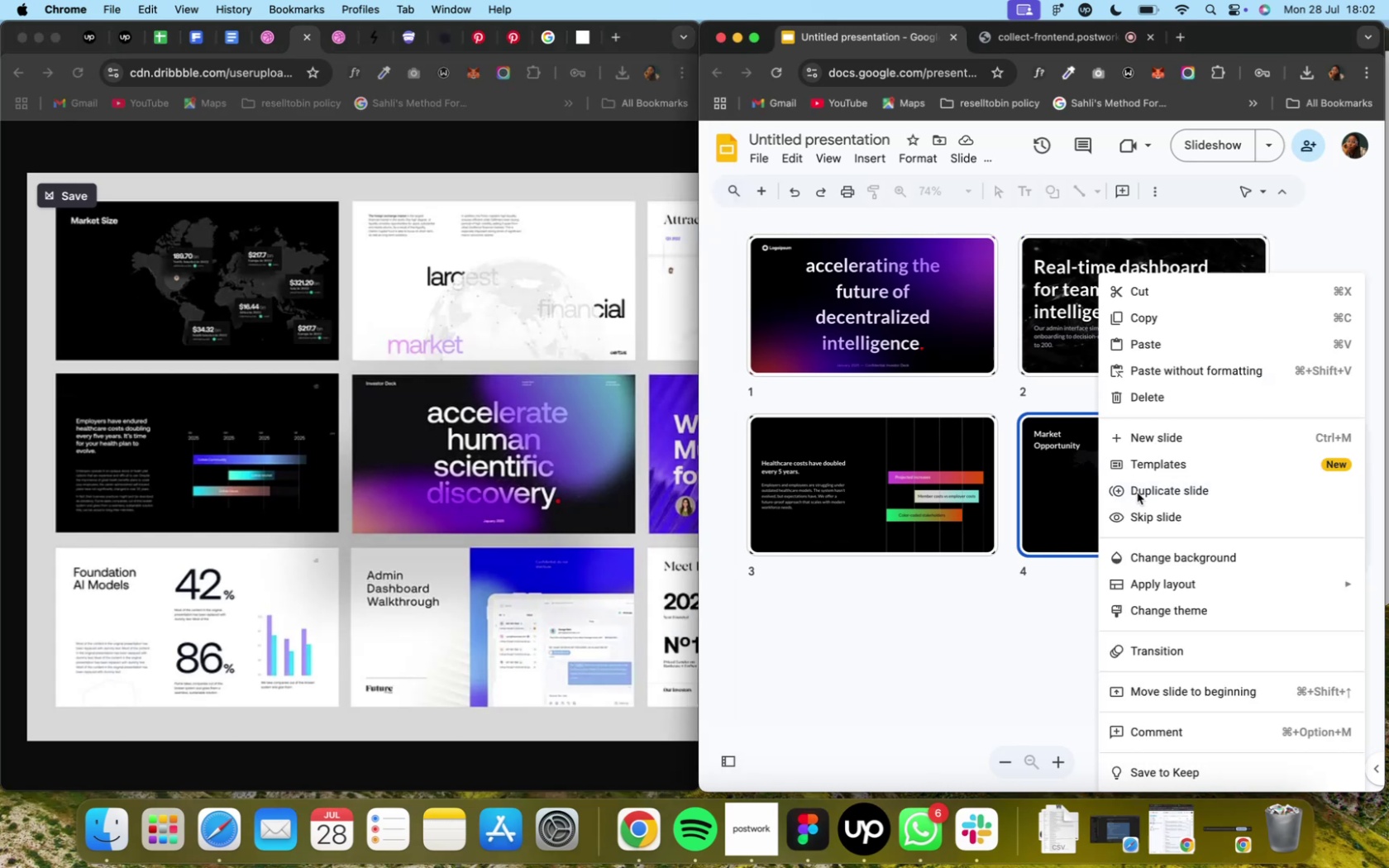 
double_click([928, 651])
 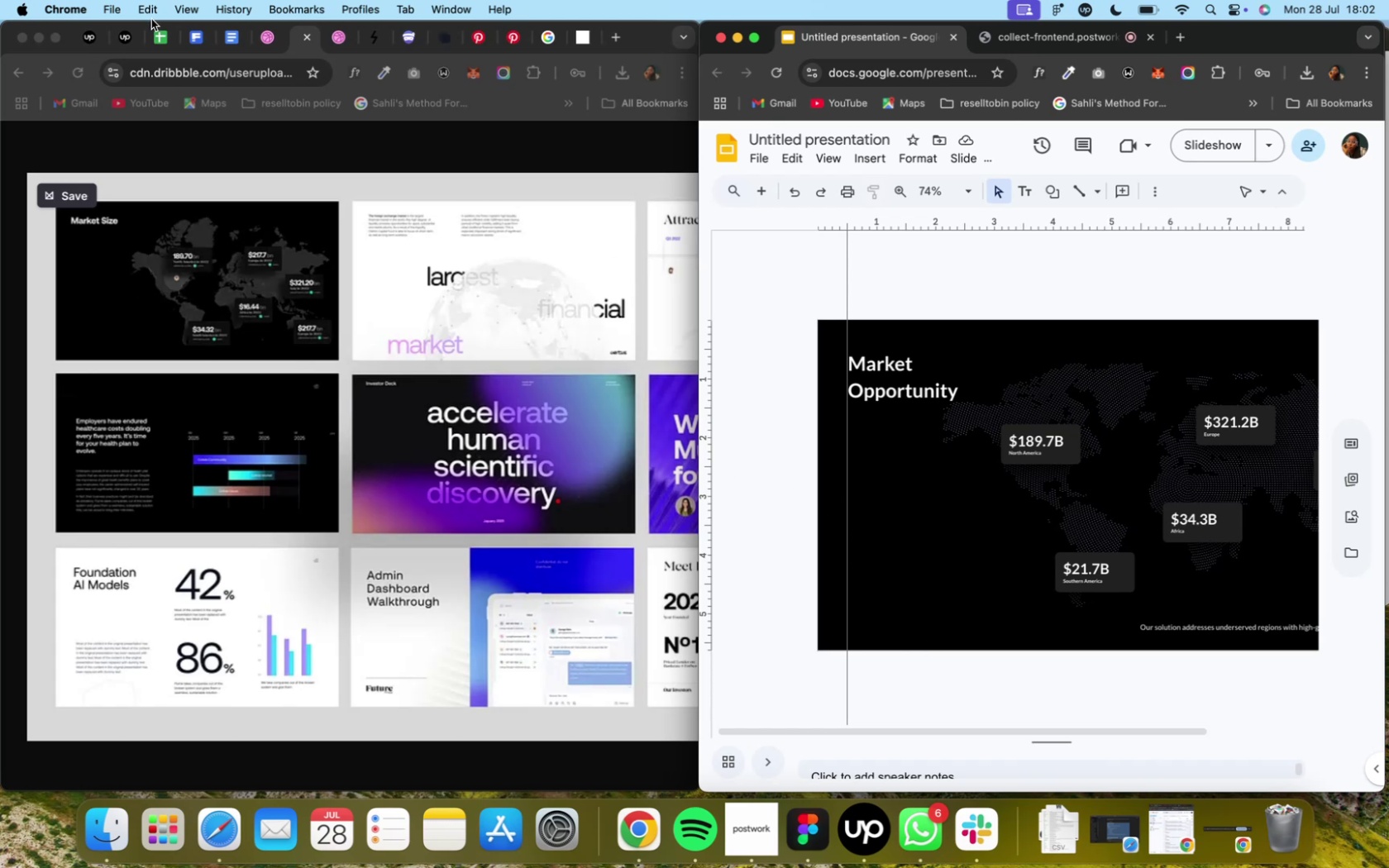 
left_click([222, 45])
 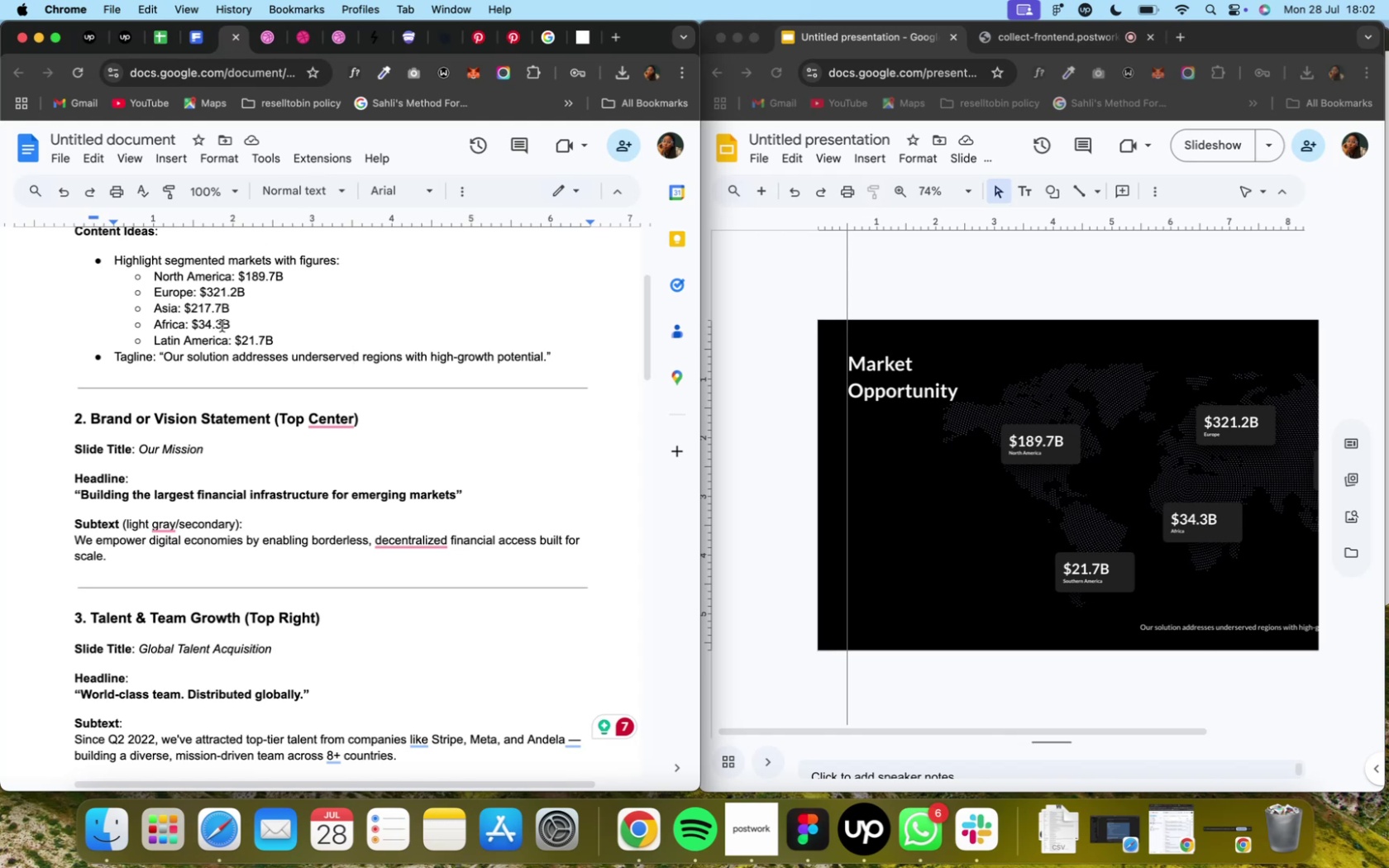 
wait(27.65)
 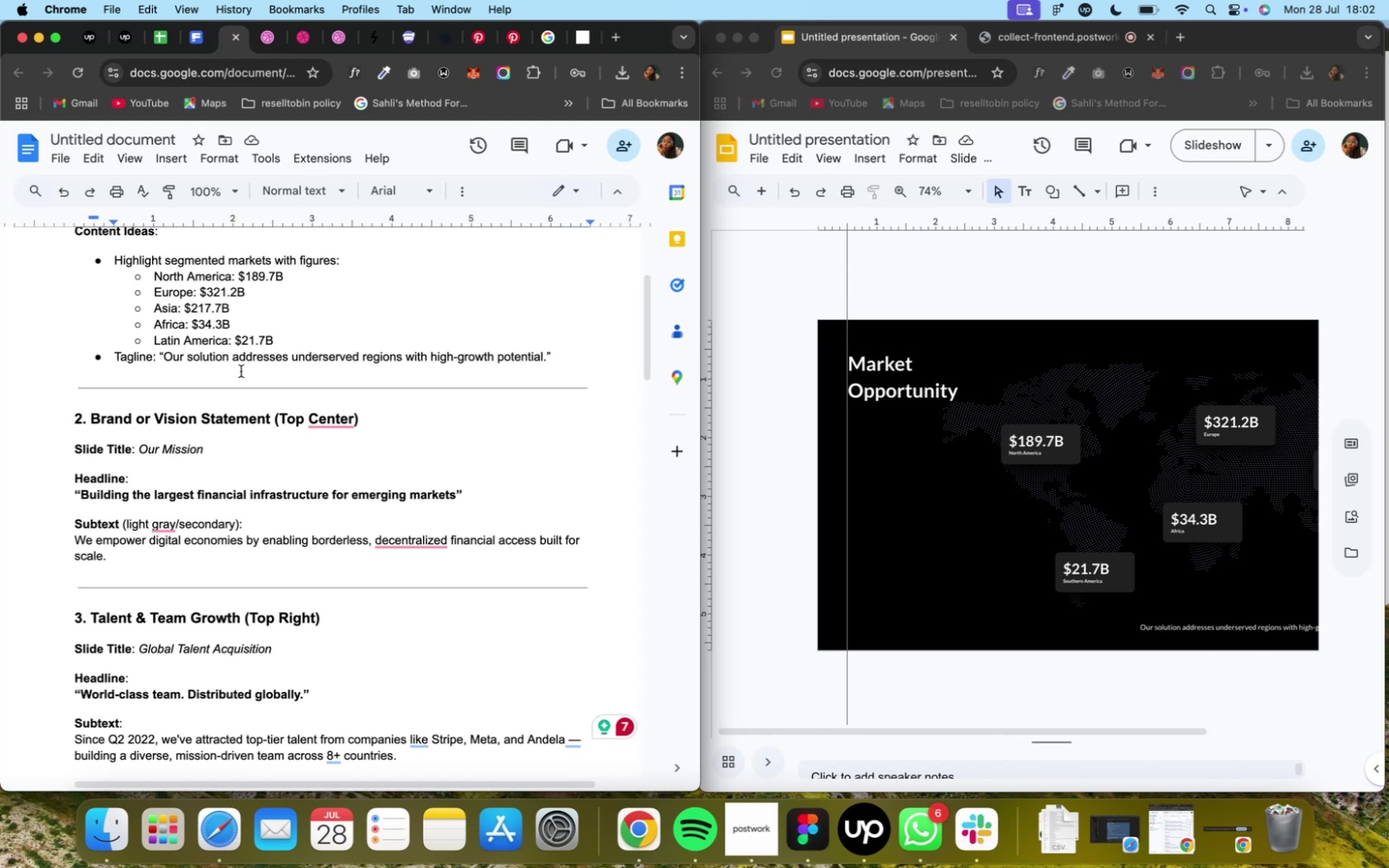 
key(Meta+C)
 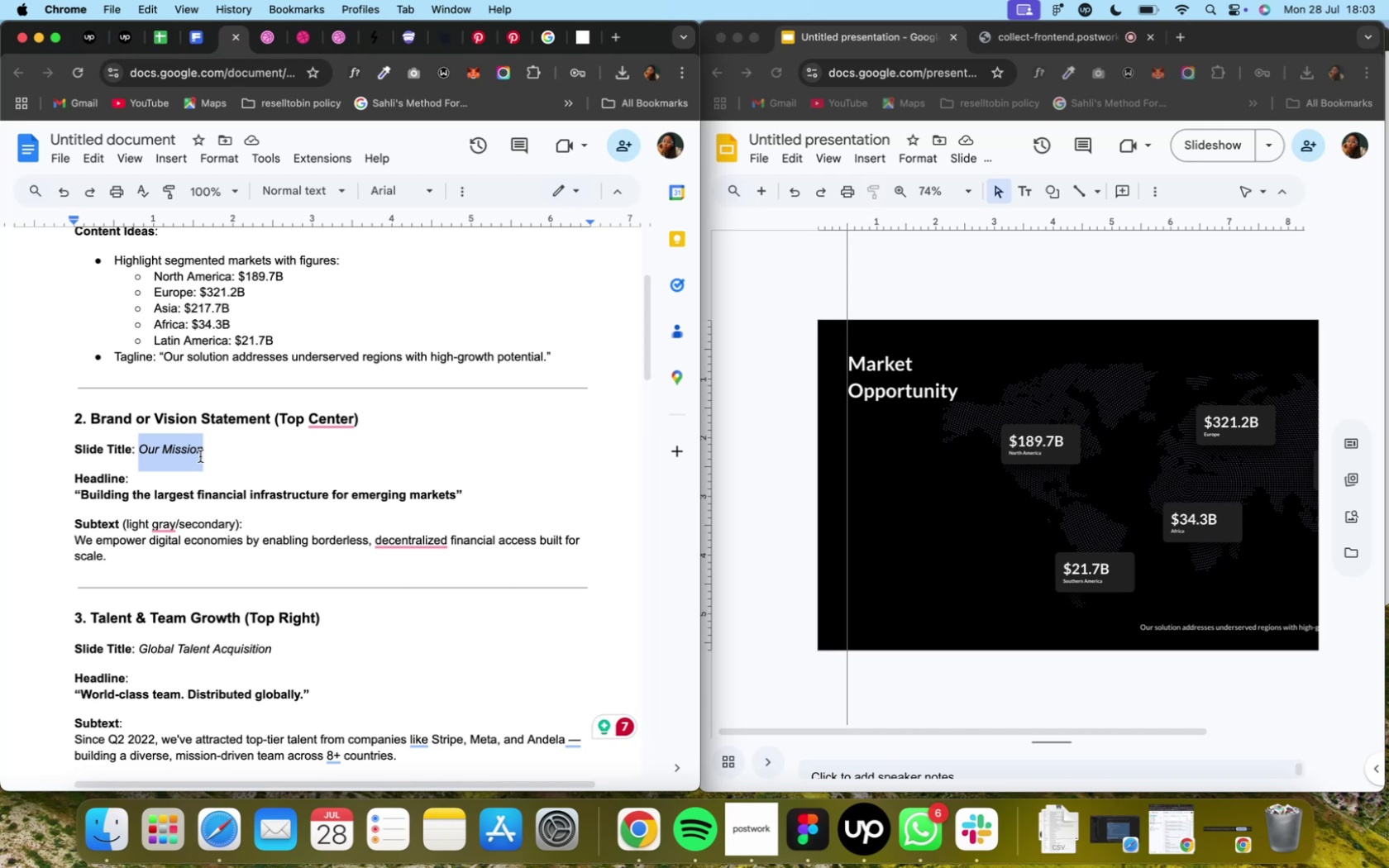 
key(Meta+C)
 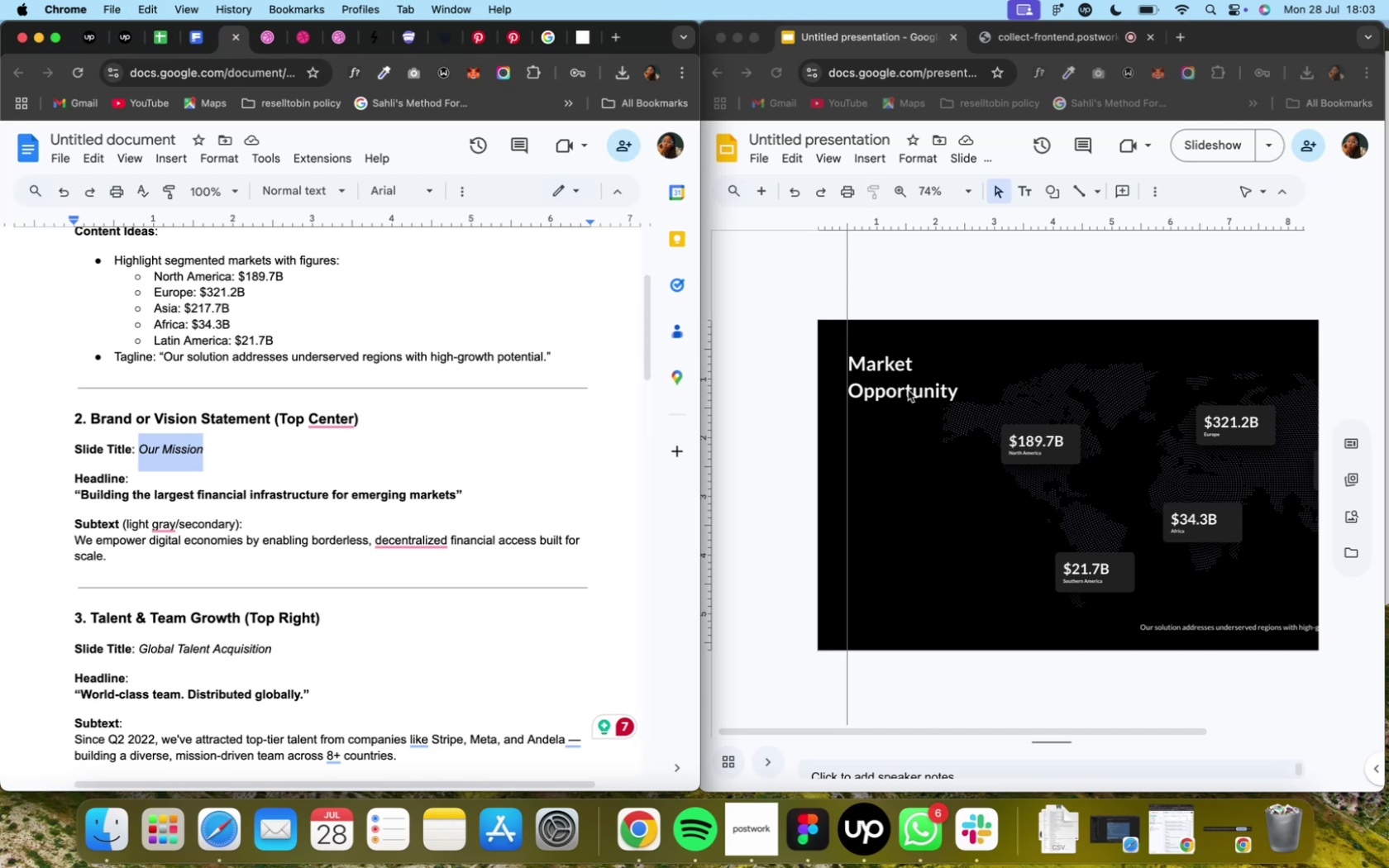 
double_click([870, 360])
 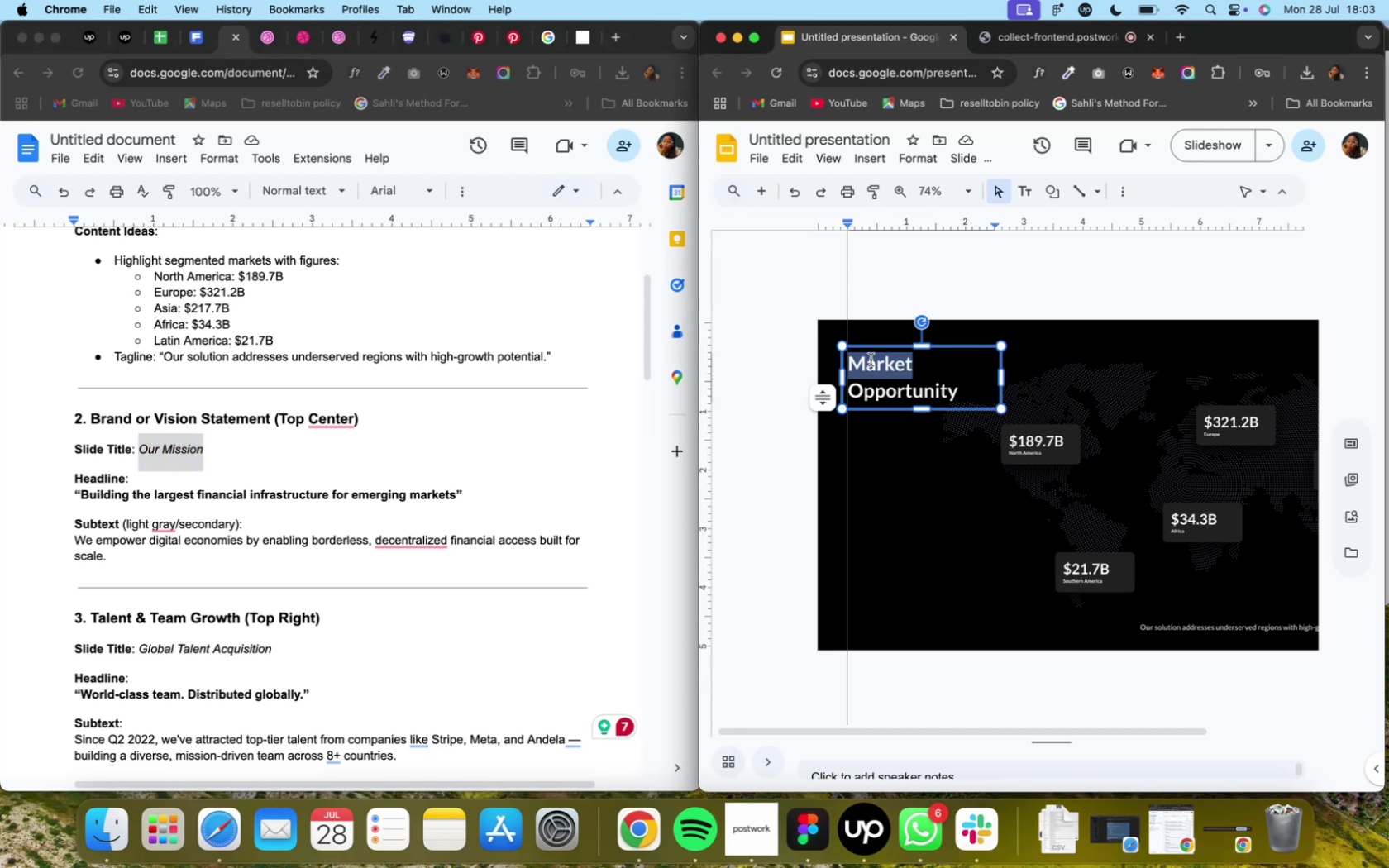 
key(Meta+A)
 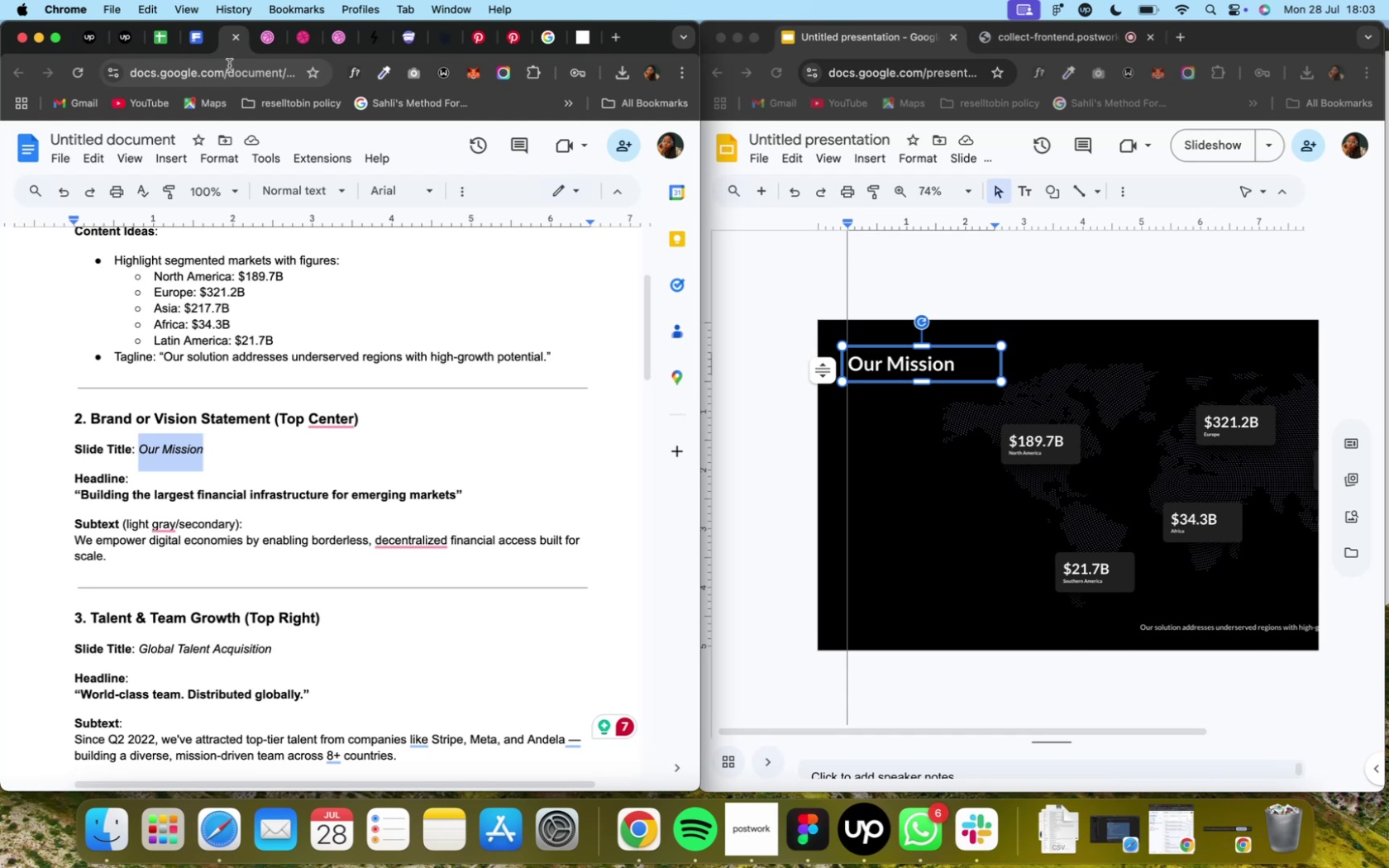 
wait(32.12)
 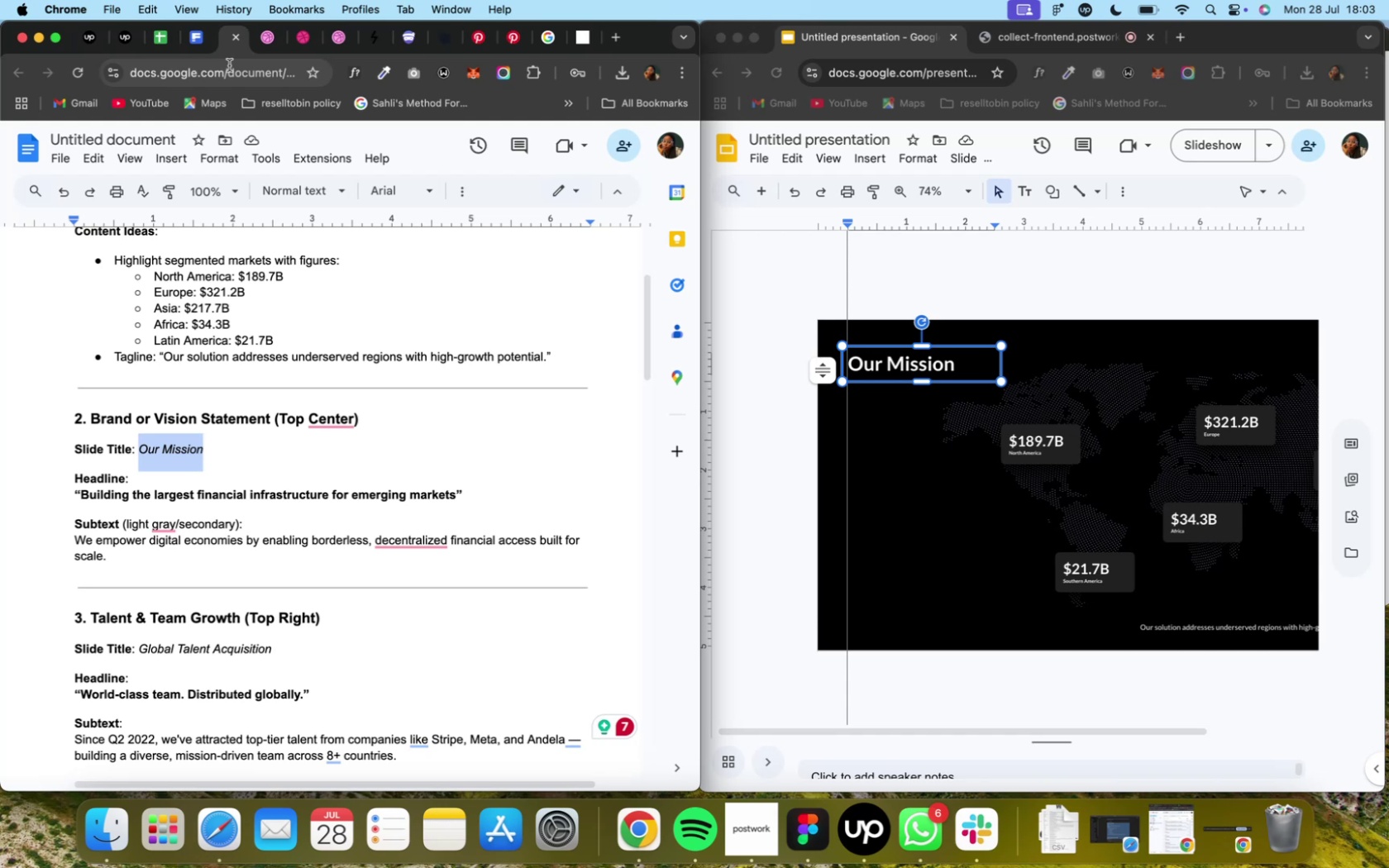 
left_click([1150, 632])
 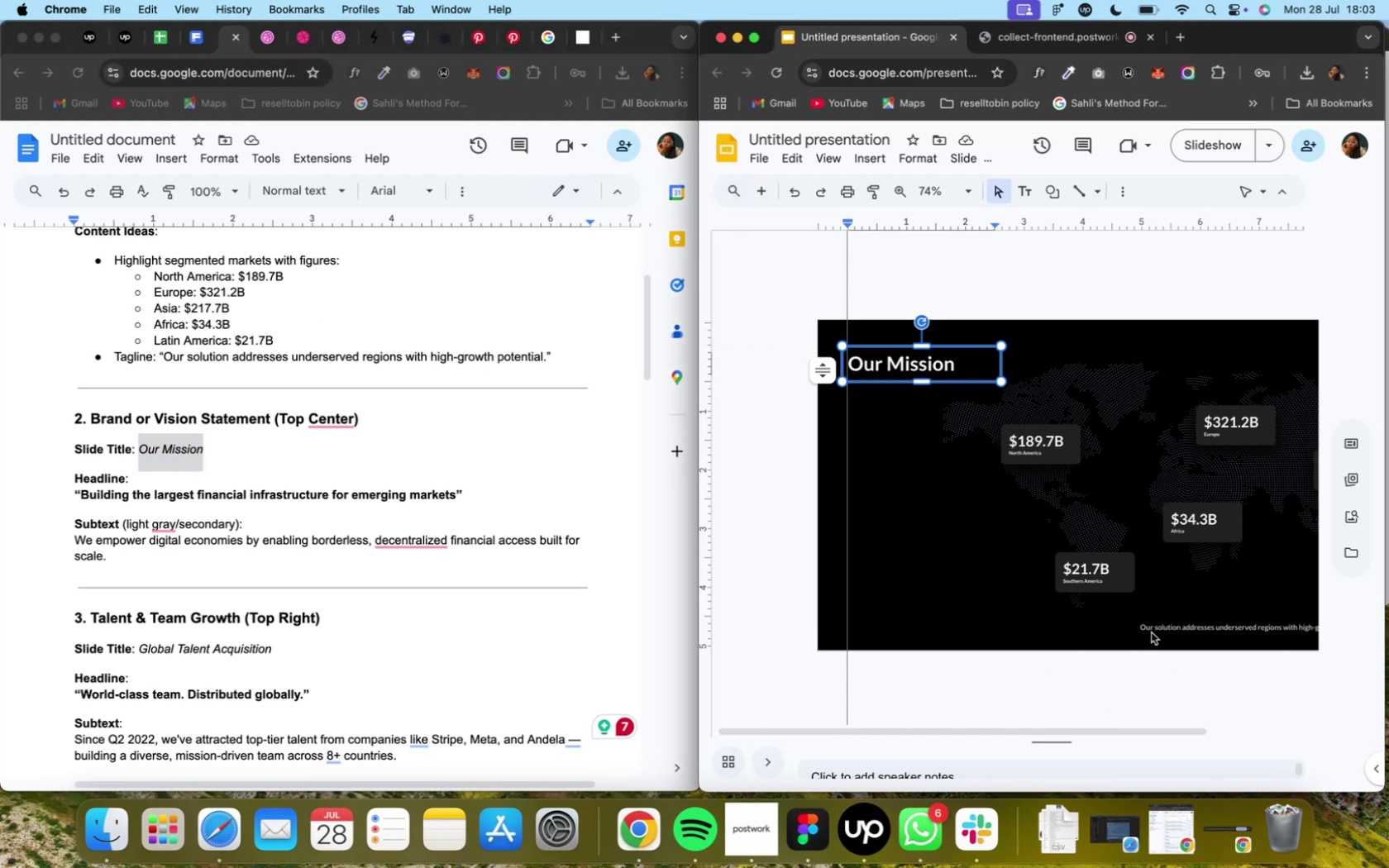 
left_click([1150, 632])
 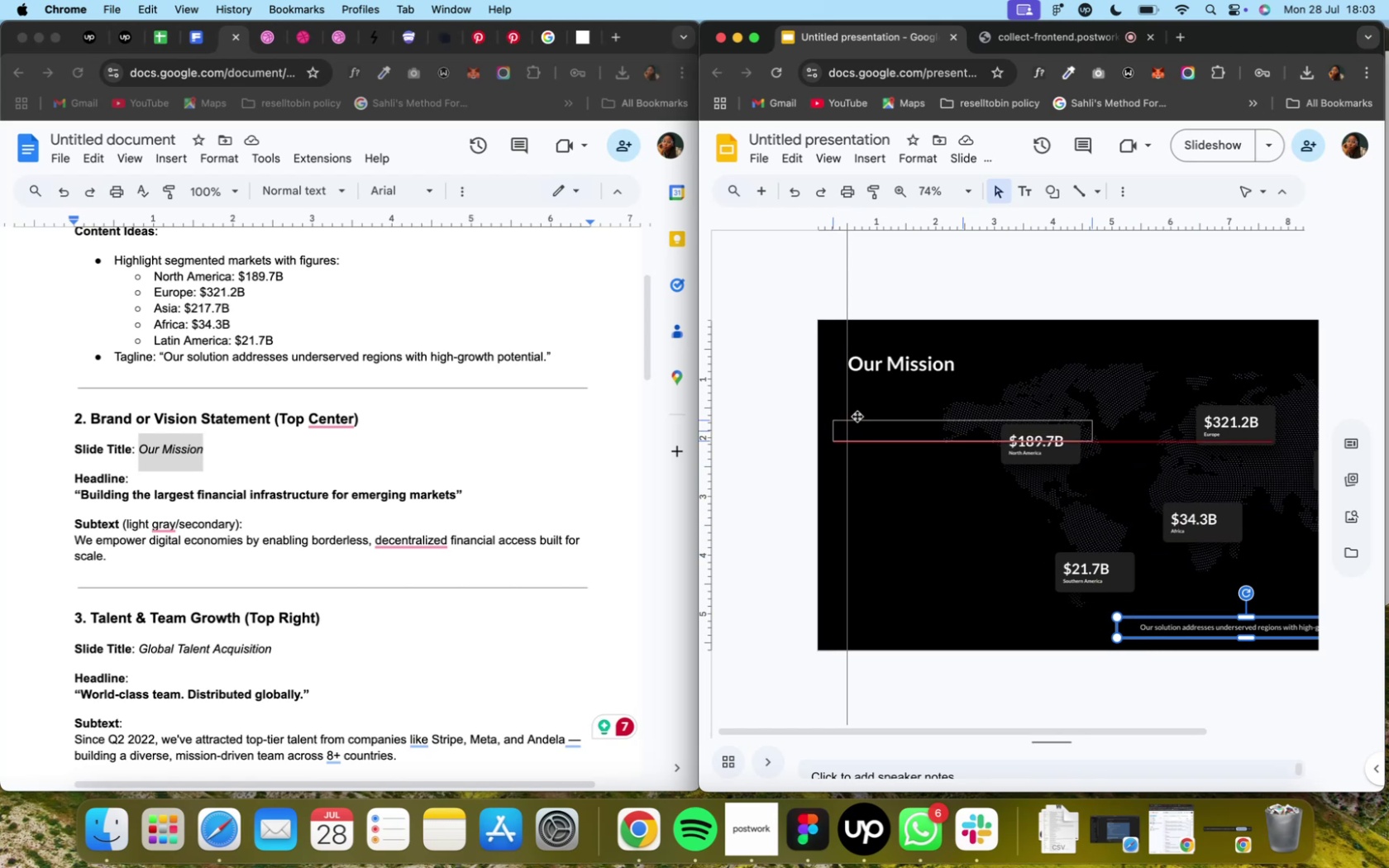 
wait(11.12)
 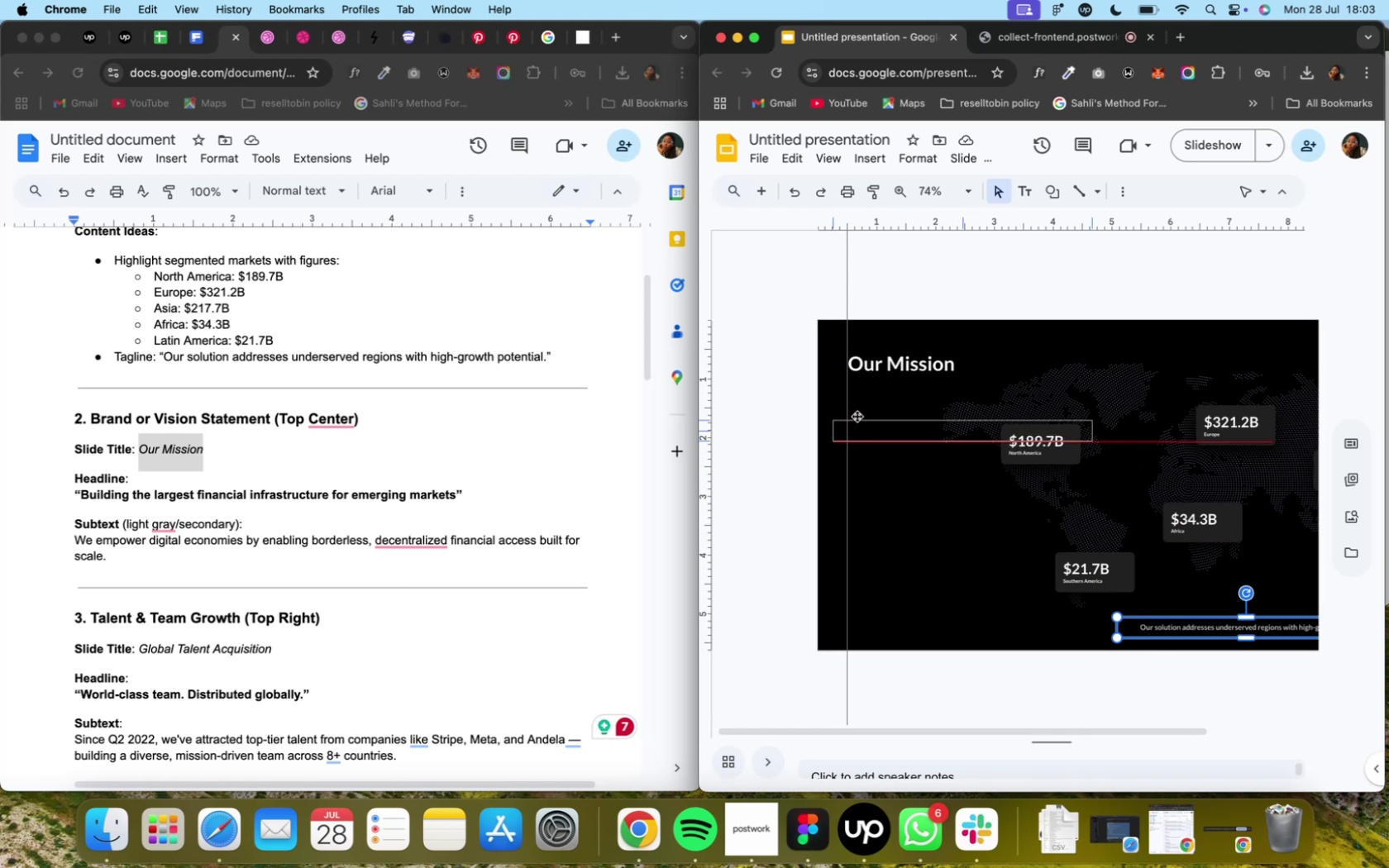 
mouse_move([1095, 209])
 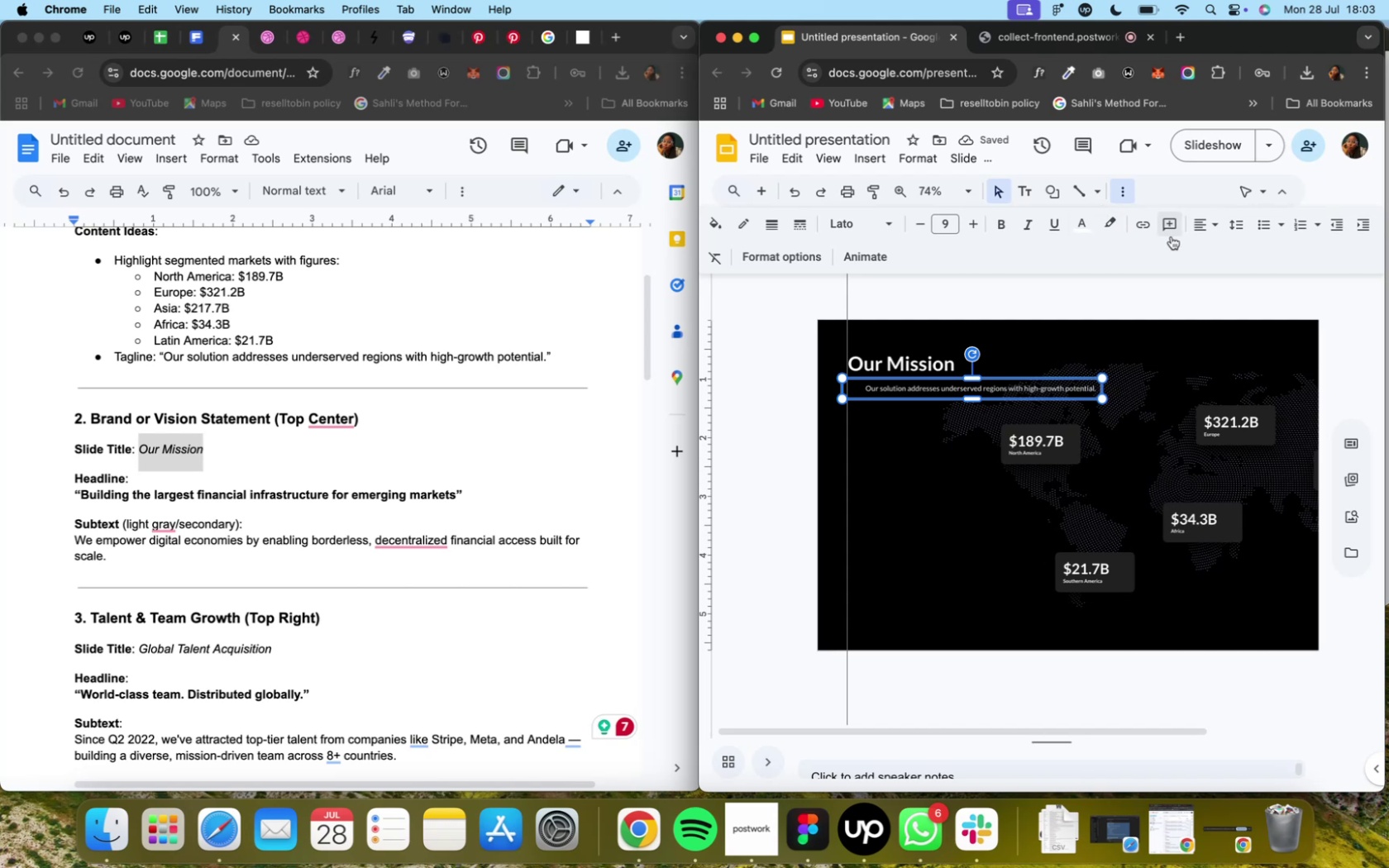 
mouse_move([1196, 250])
 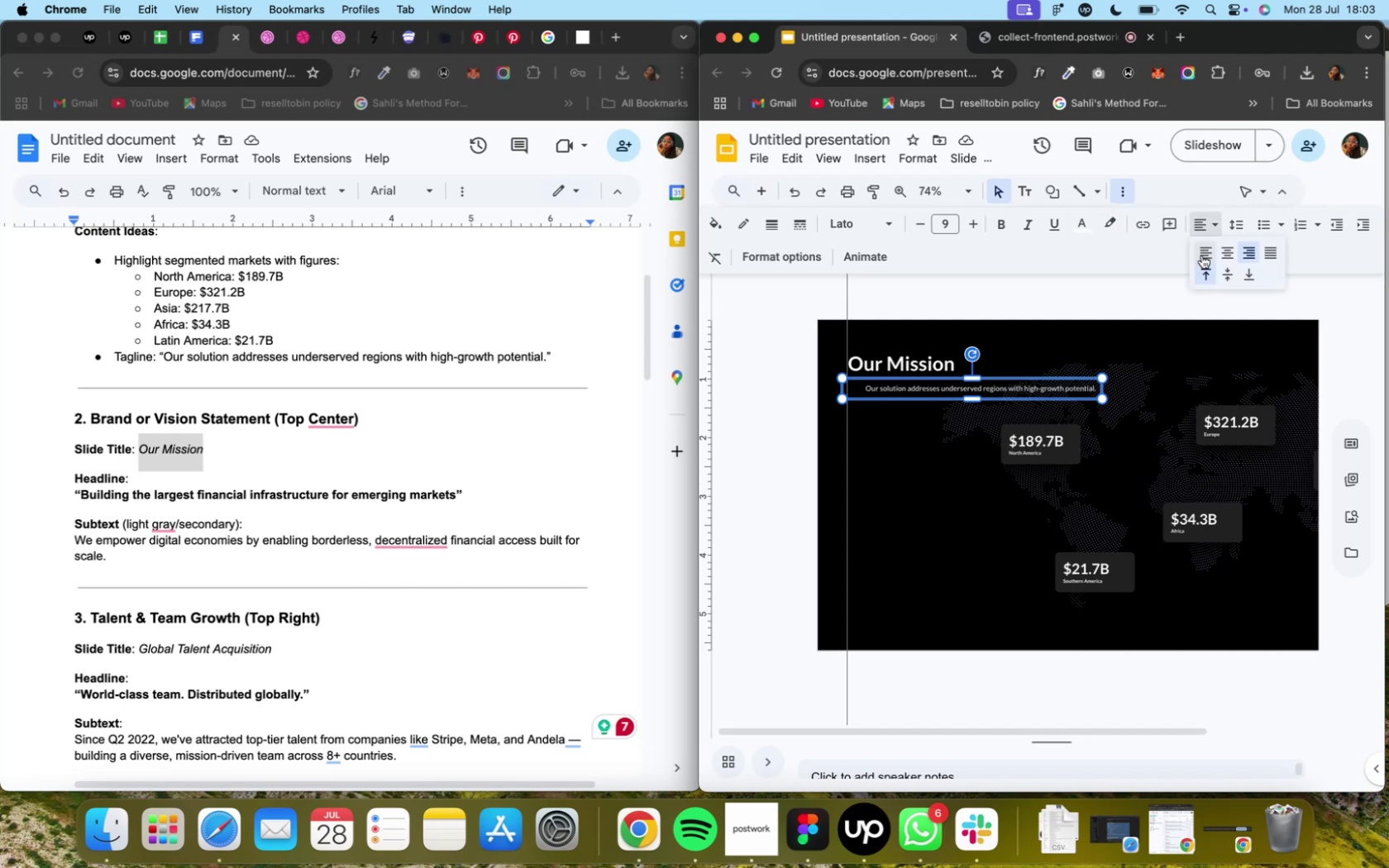 
left_click([1200, 255])
 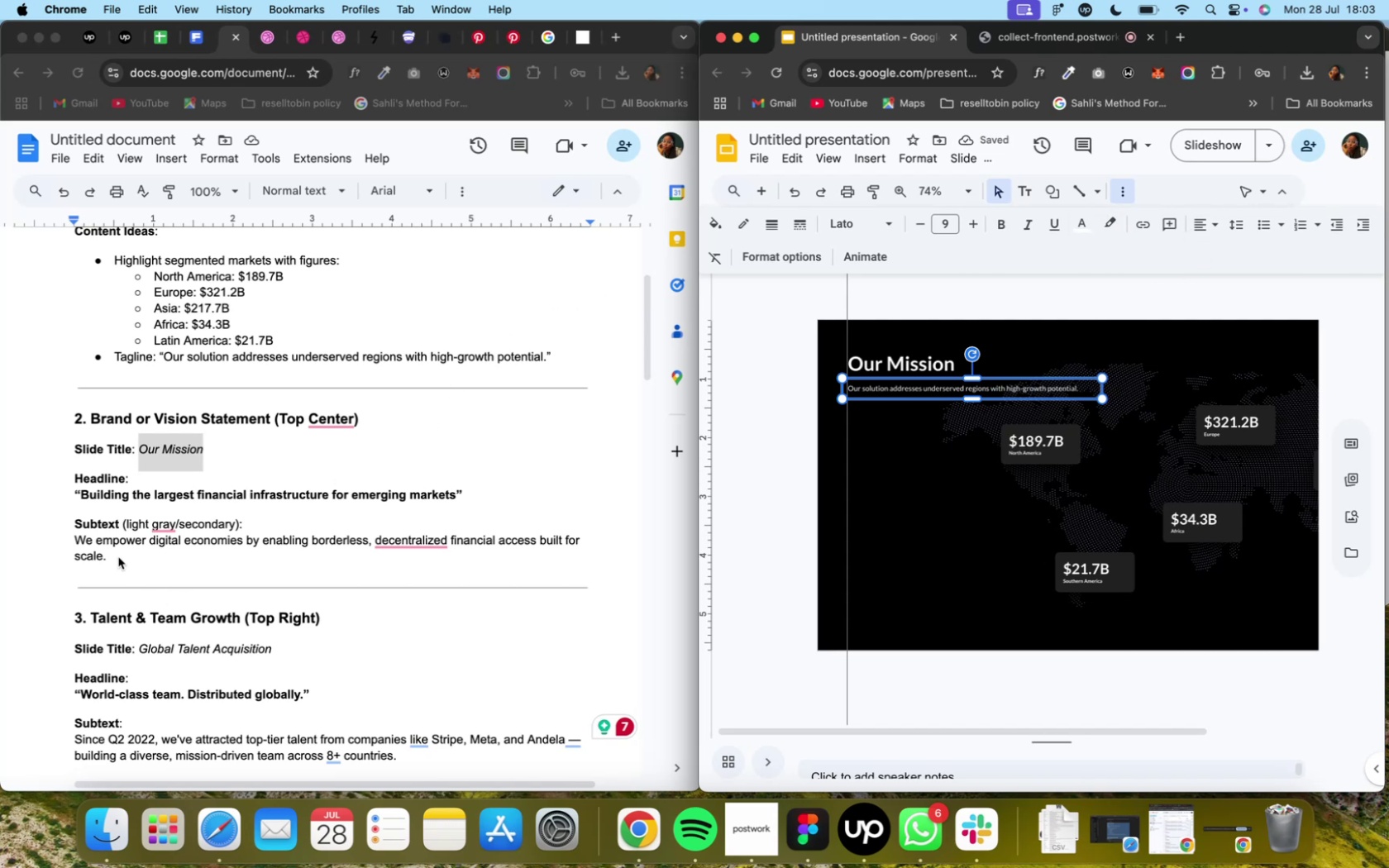 
wait(5.78)
 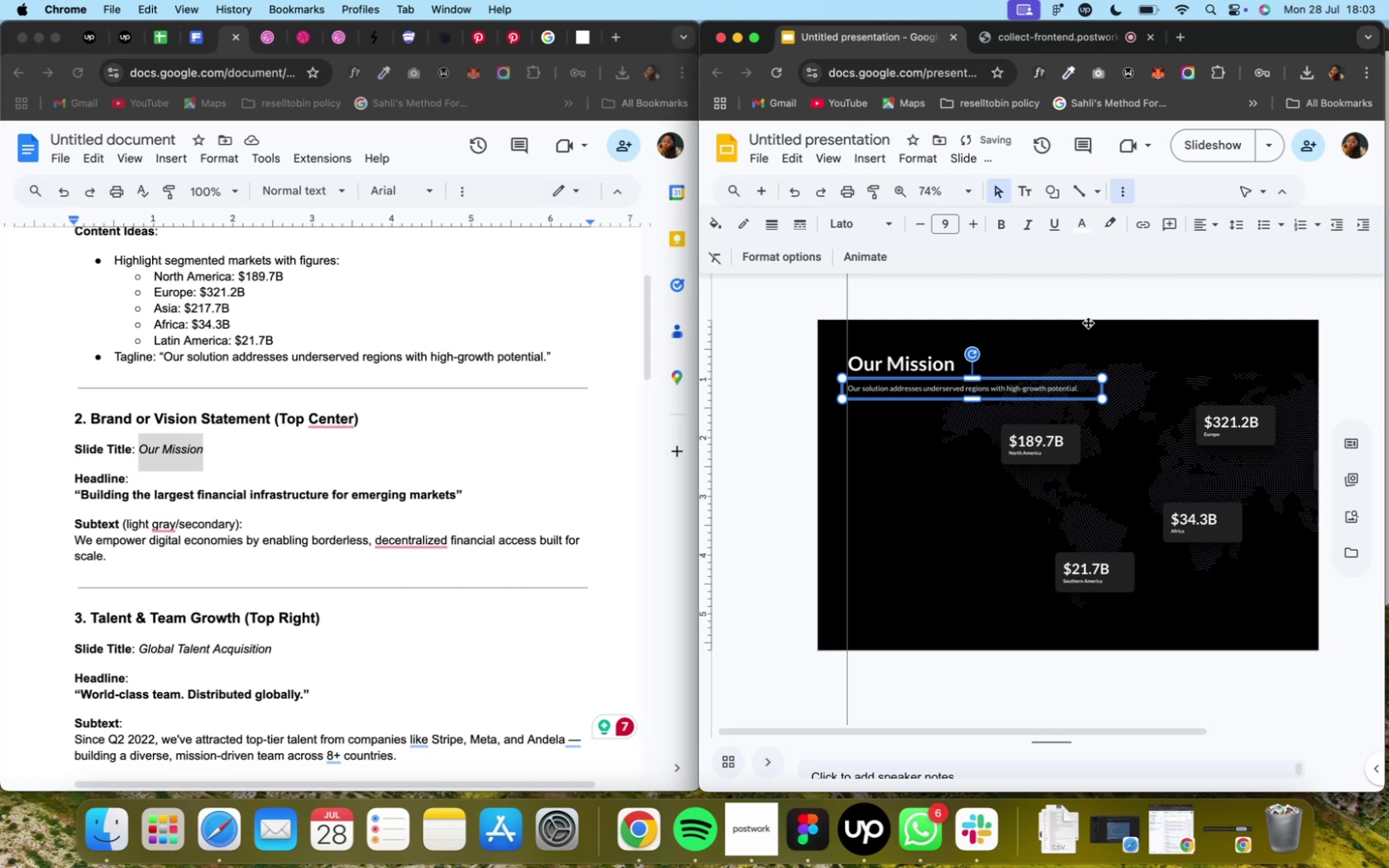 
left_click([112, 556])
 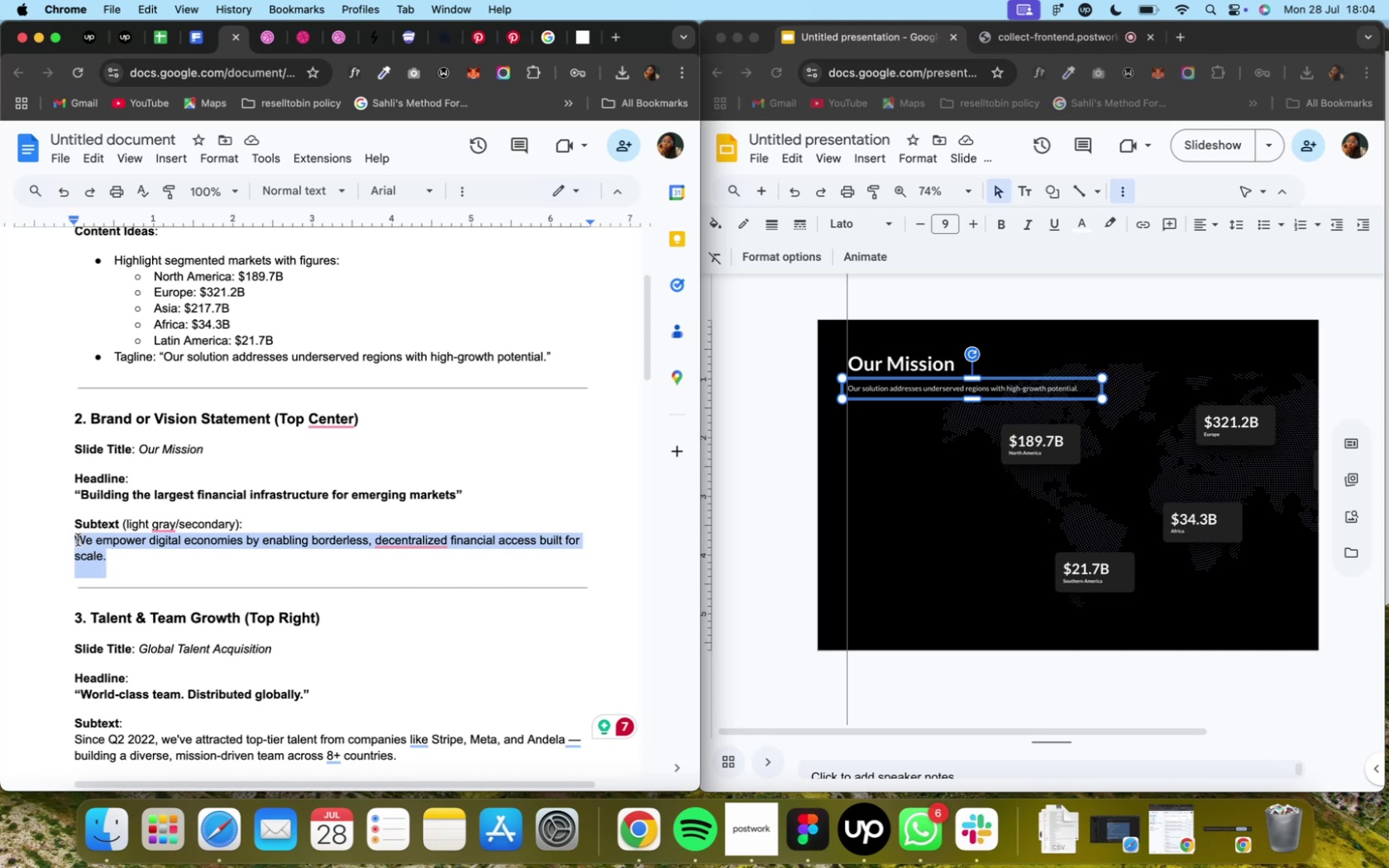 
key(Meta+C)
 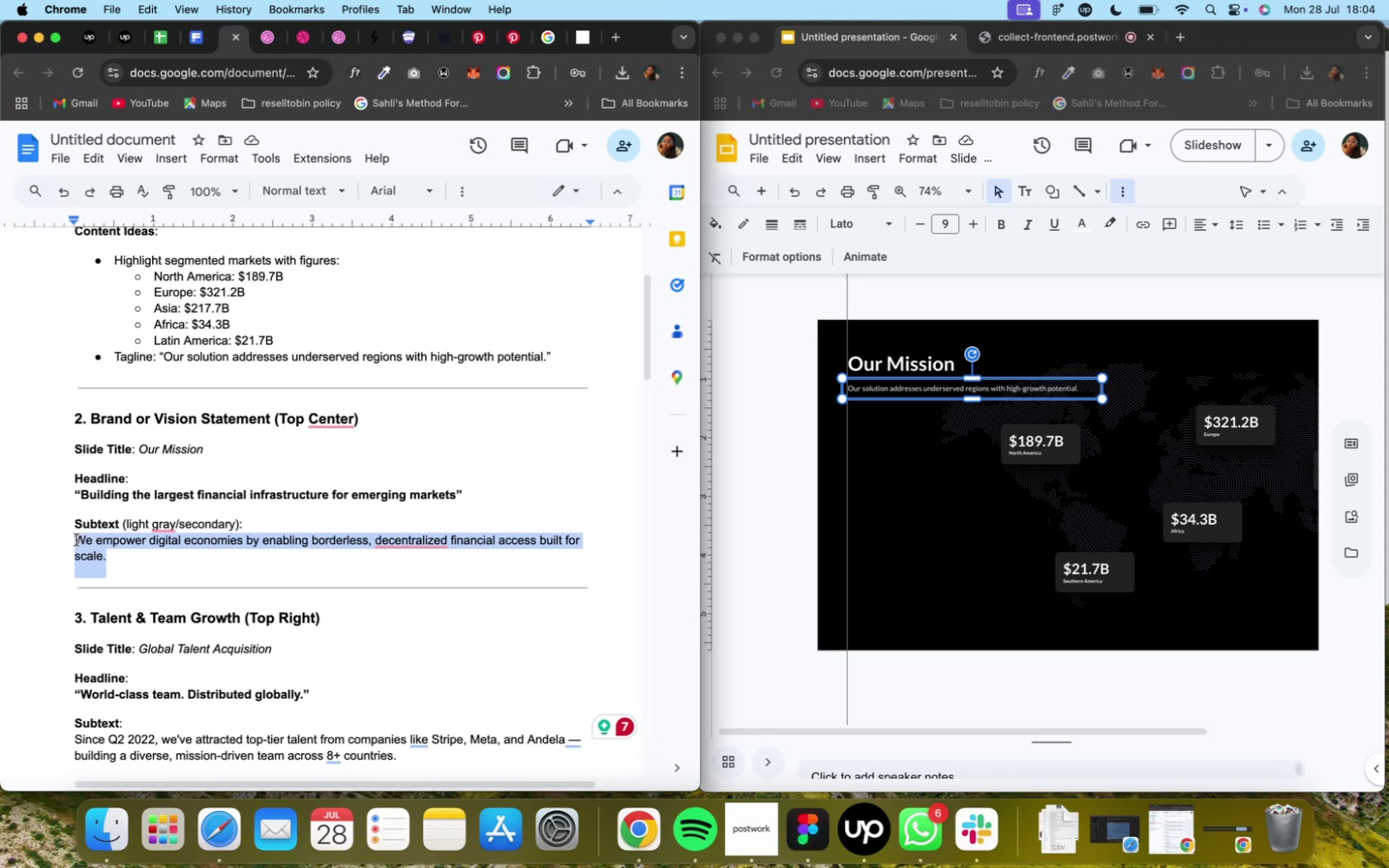 
key(Meta+C)
 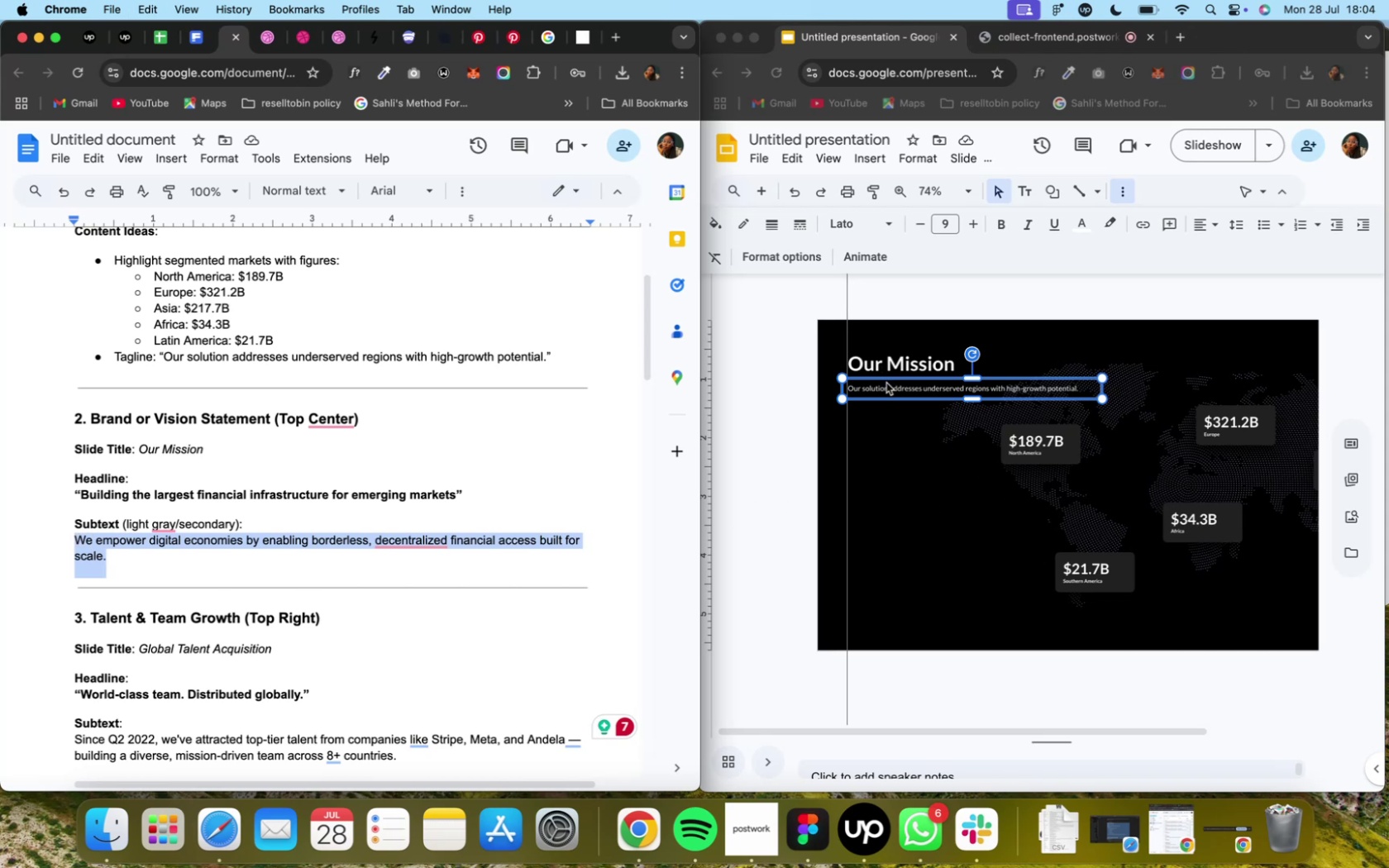 
double_click([888, 388])
 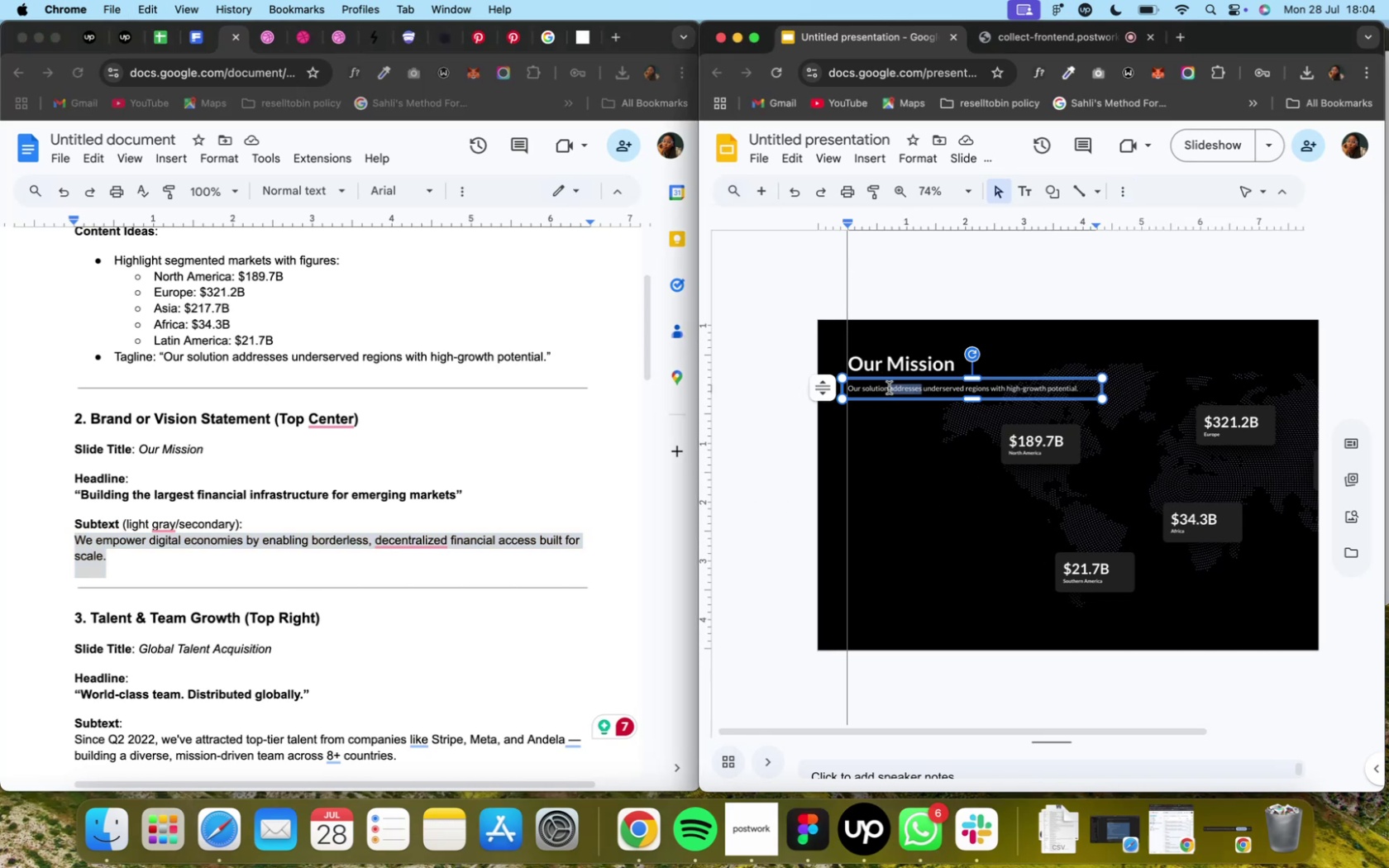 
key(Meta+A)
 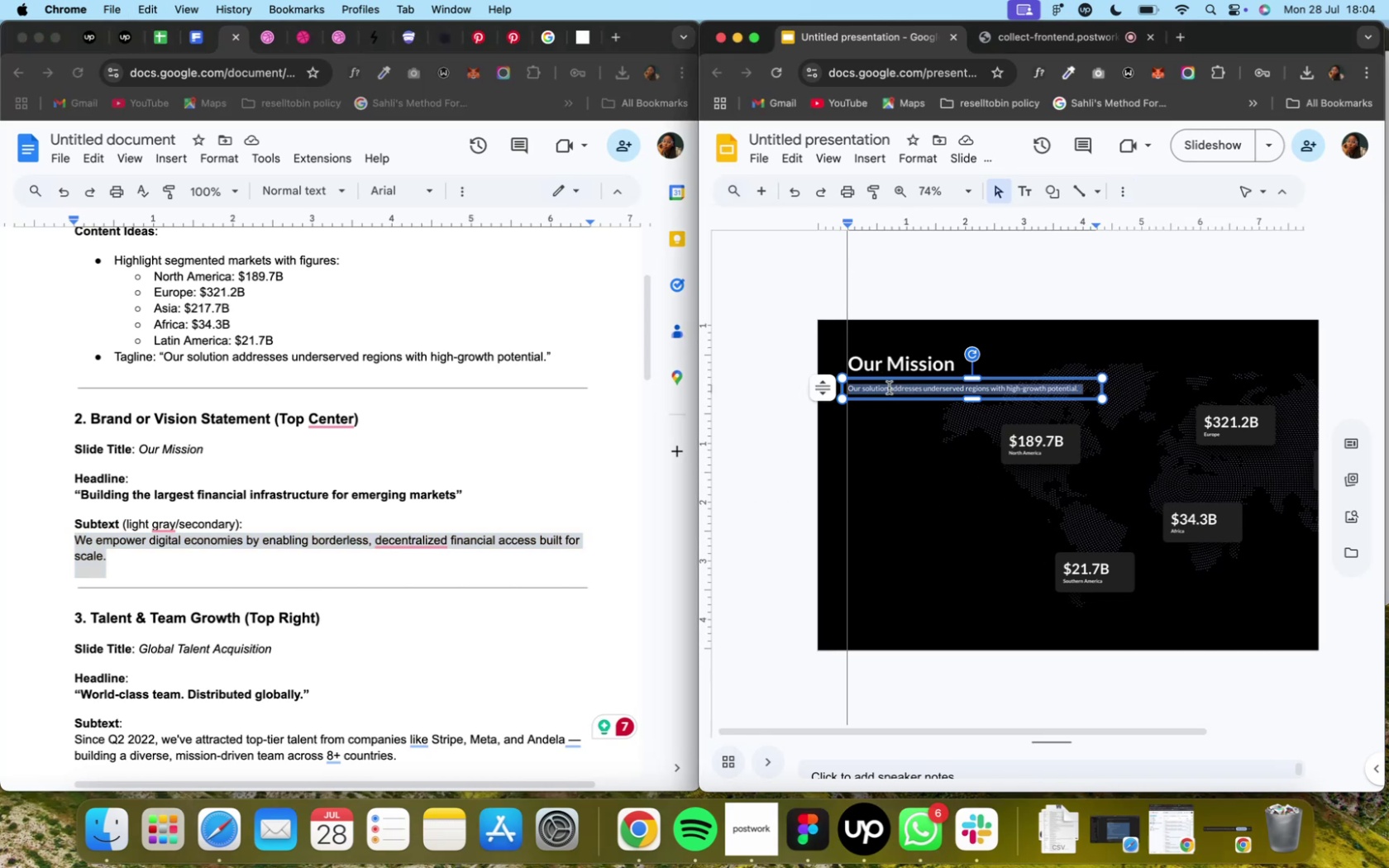 
right_click([888, 388])
 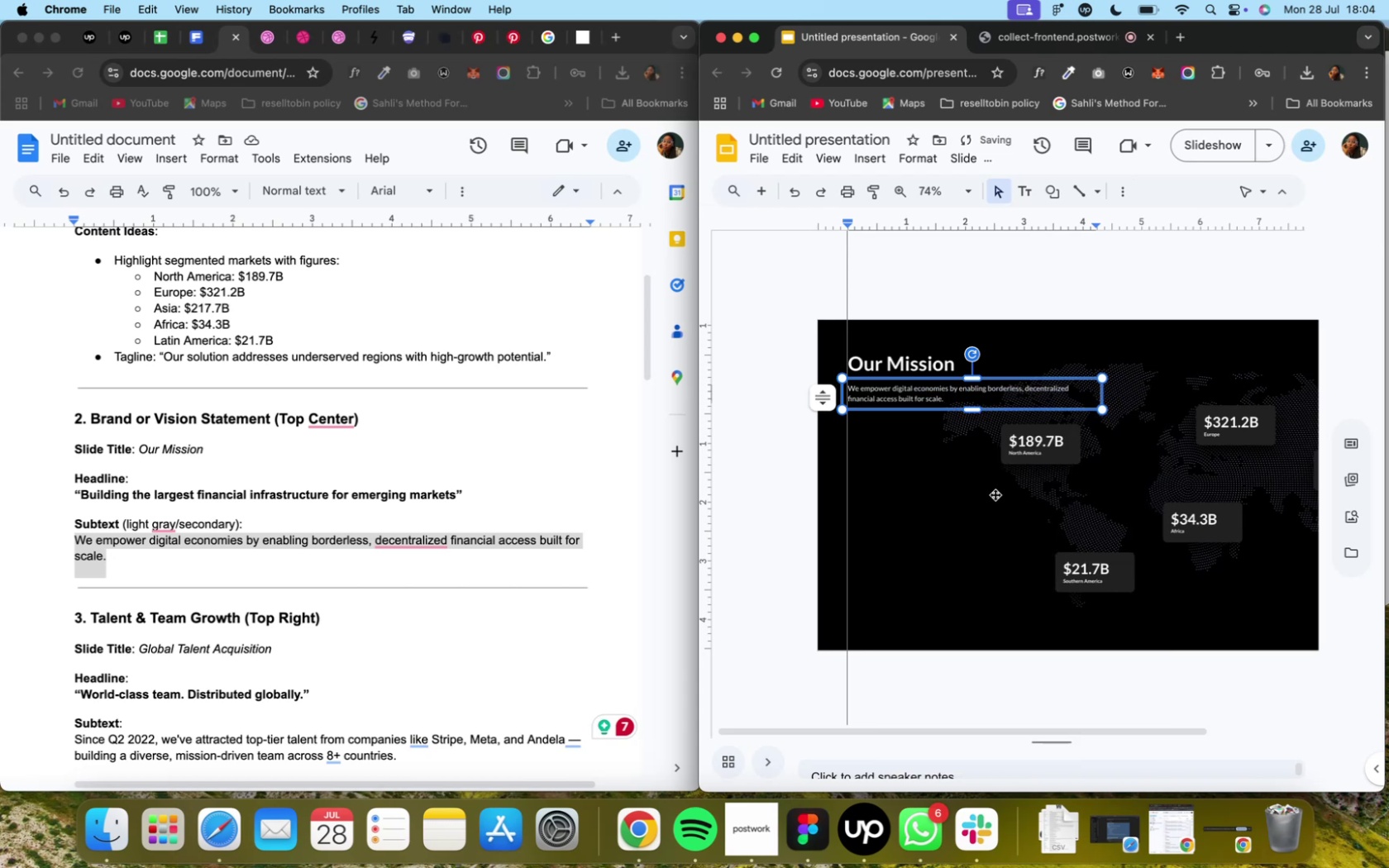 
left_click([994, 494])
 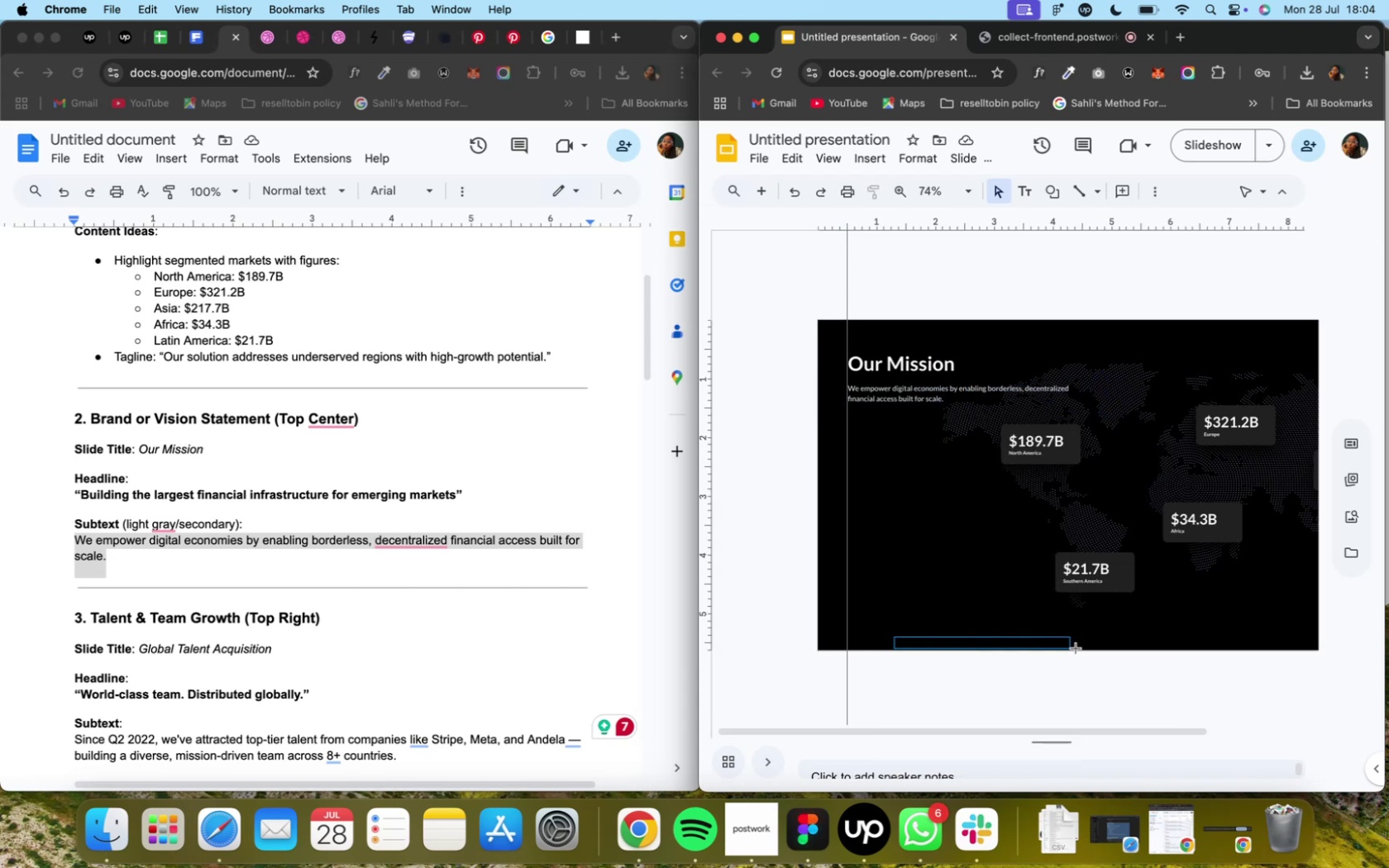 
wait(12.14)
 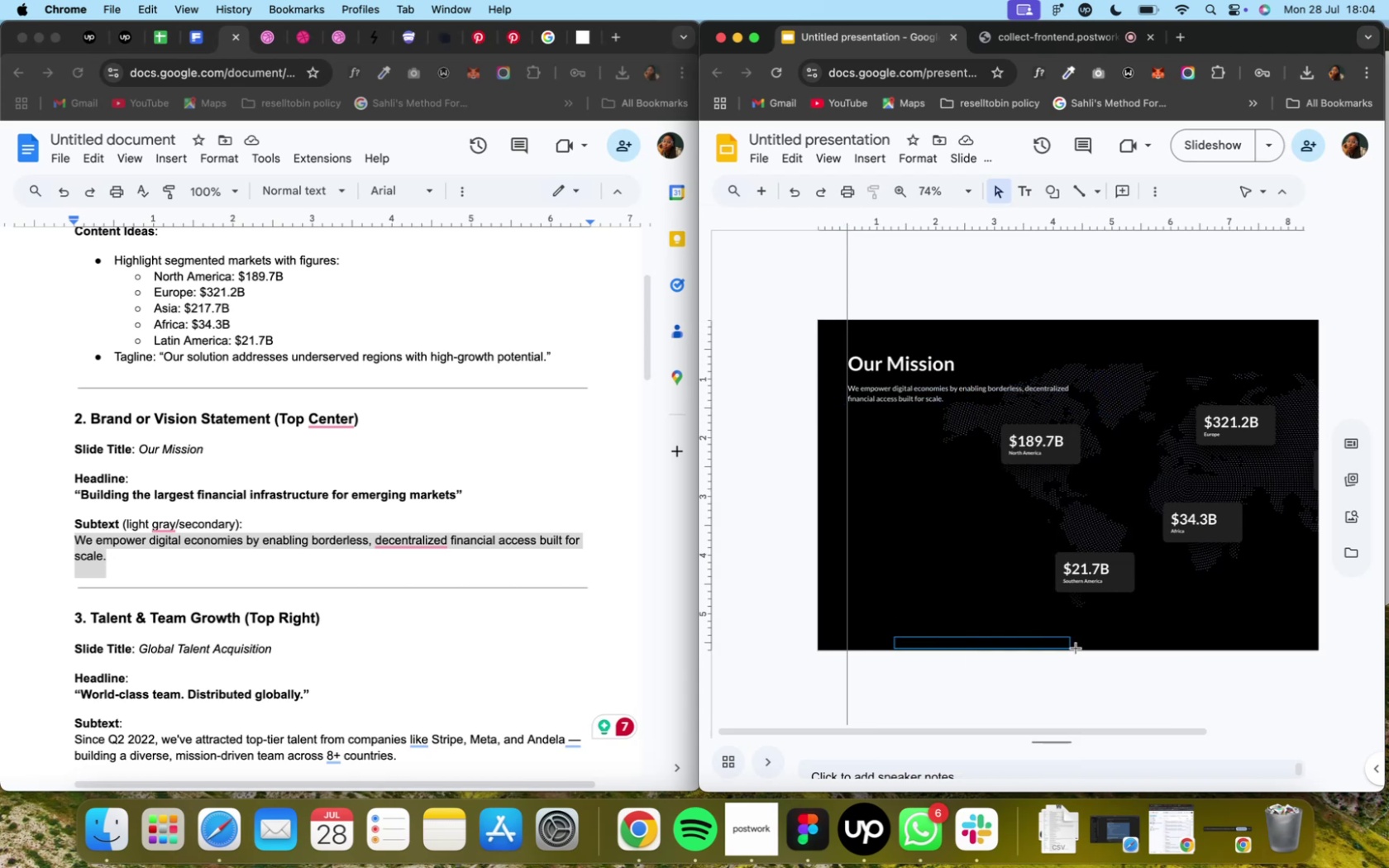 
key(Backspace)
 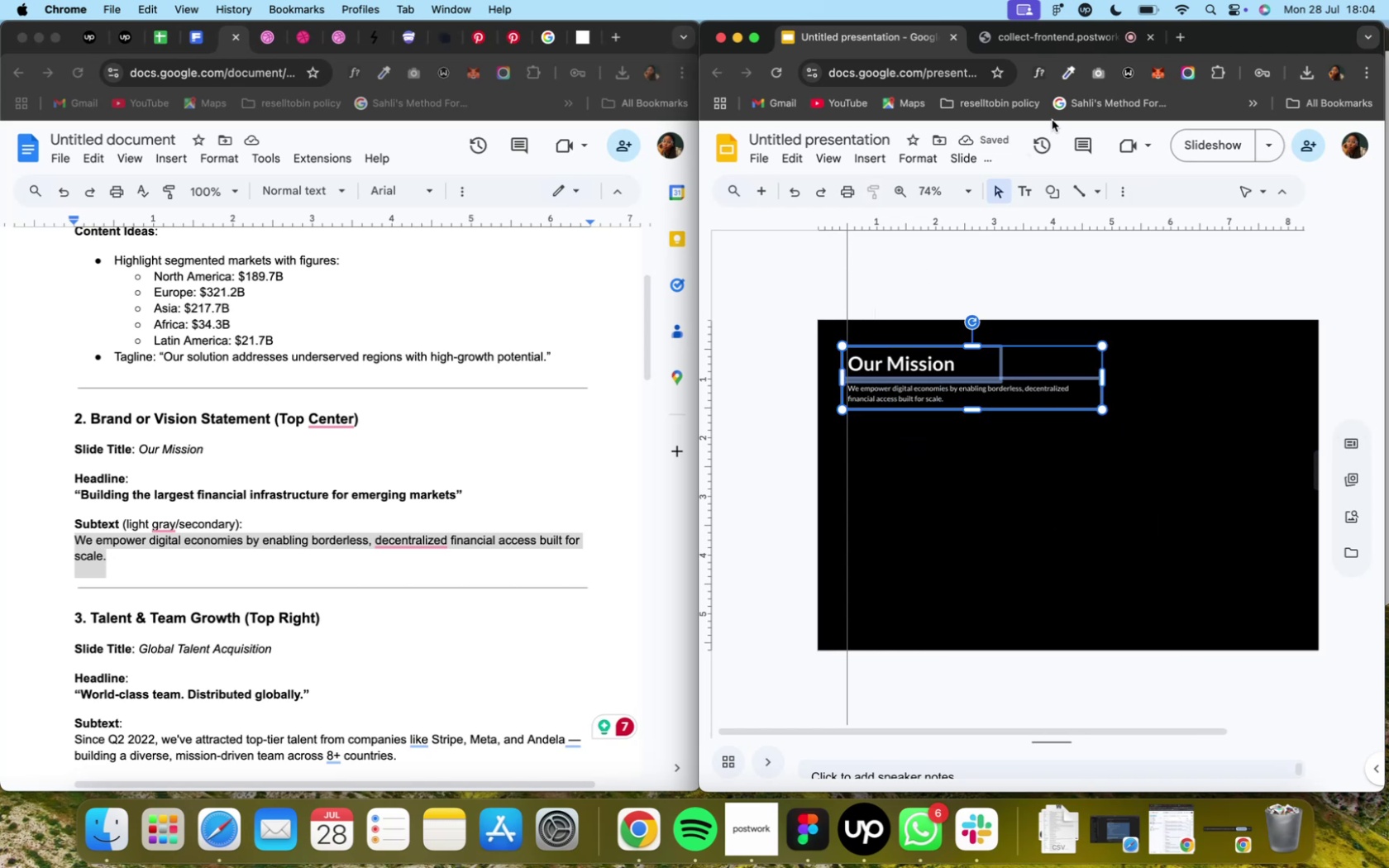 
wait(5.12)
 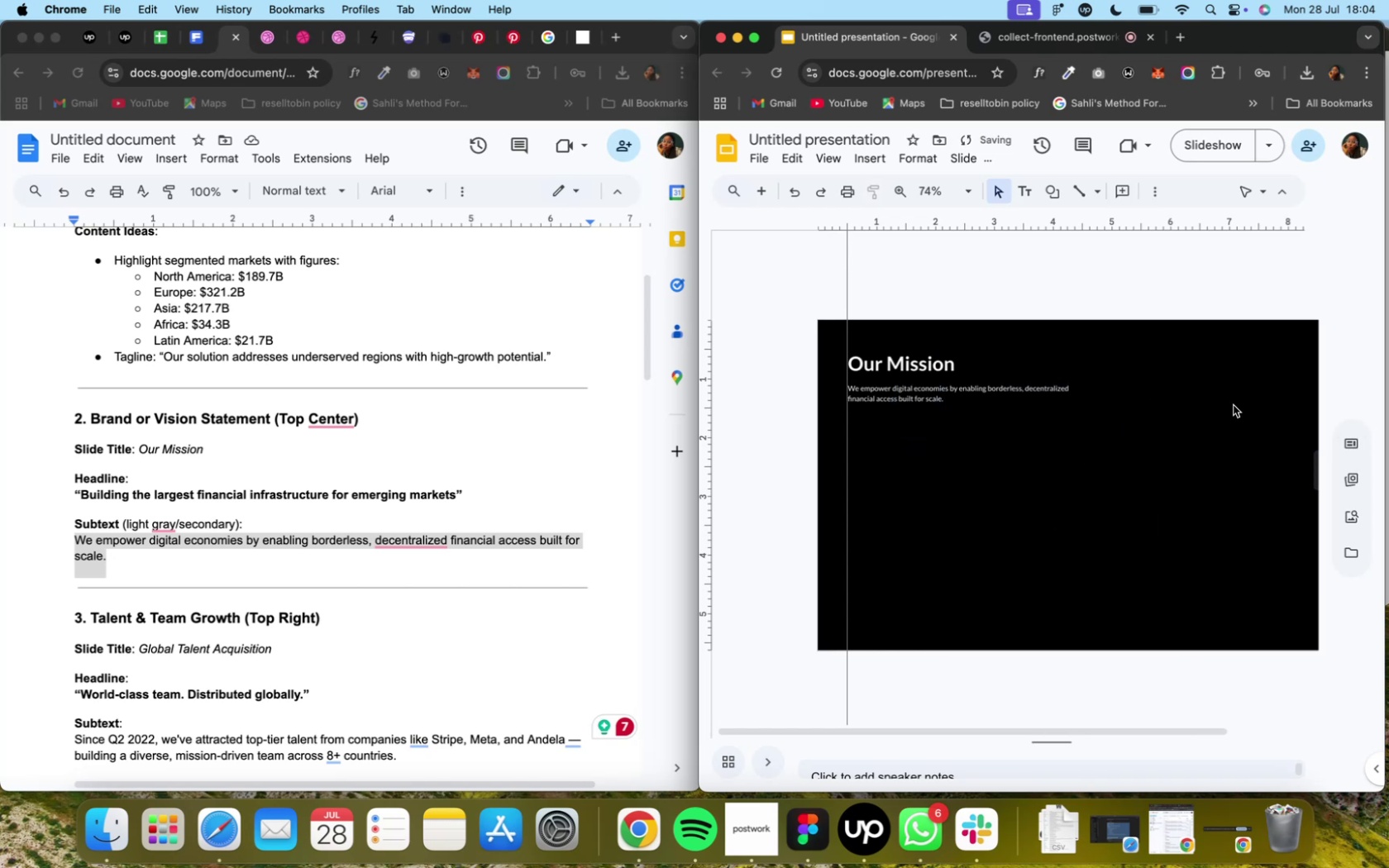 
left_click([1113, 193])
 